 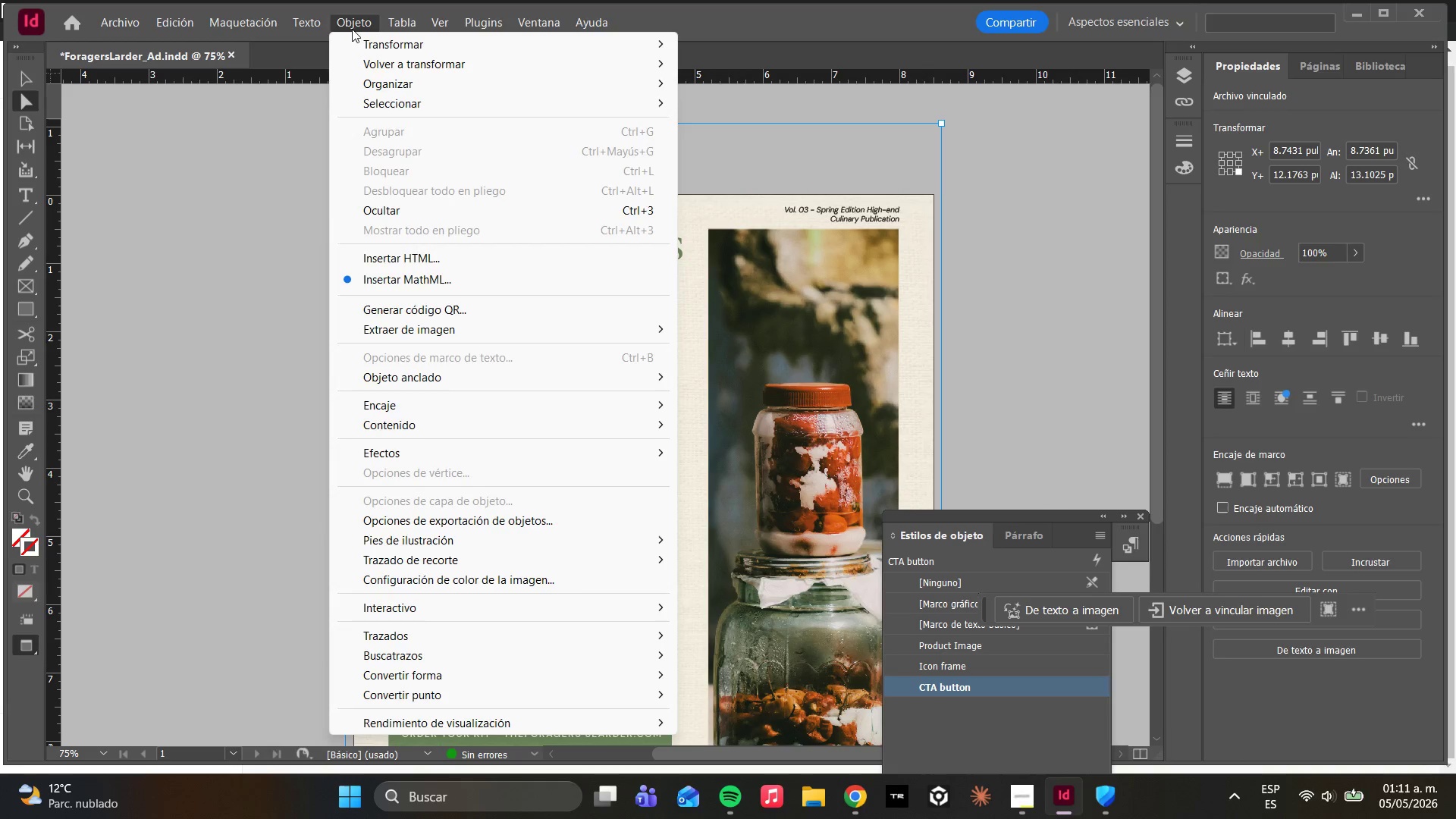 
left_click([480, 381])
 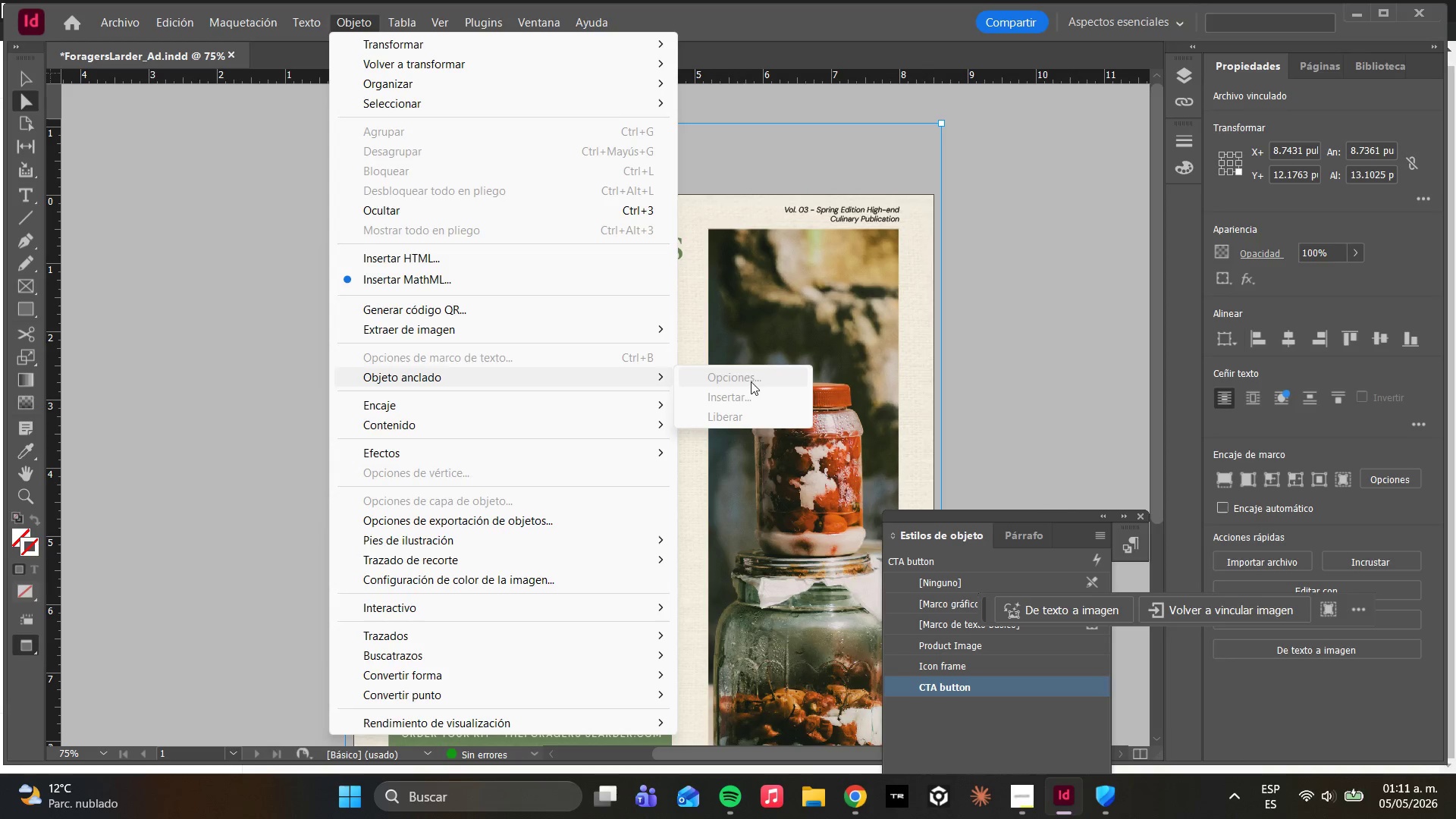 
left_click([1070, 323])
 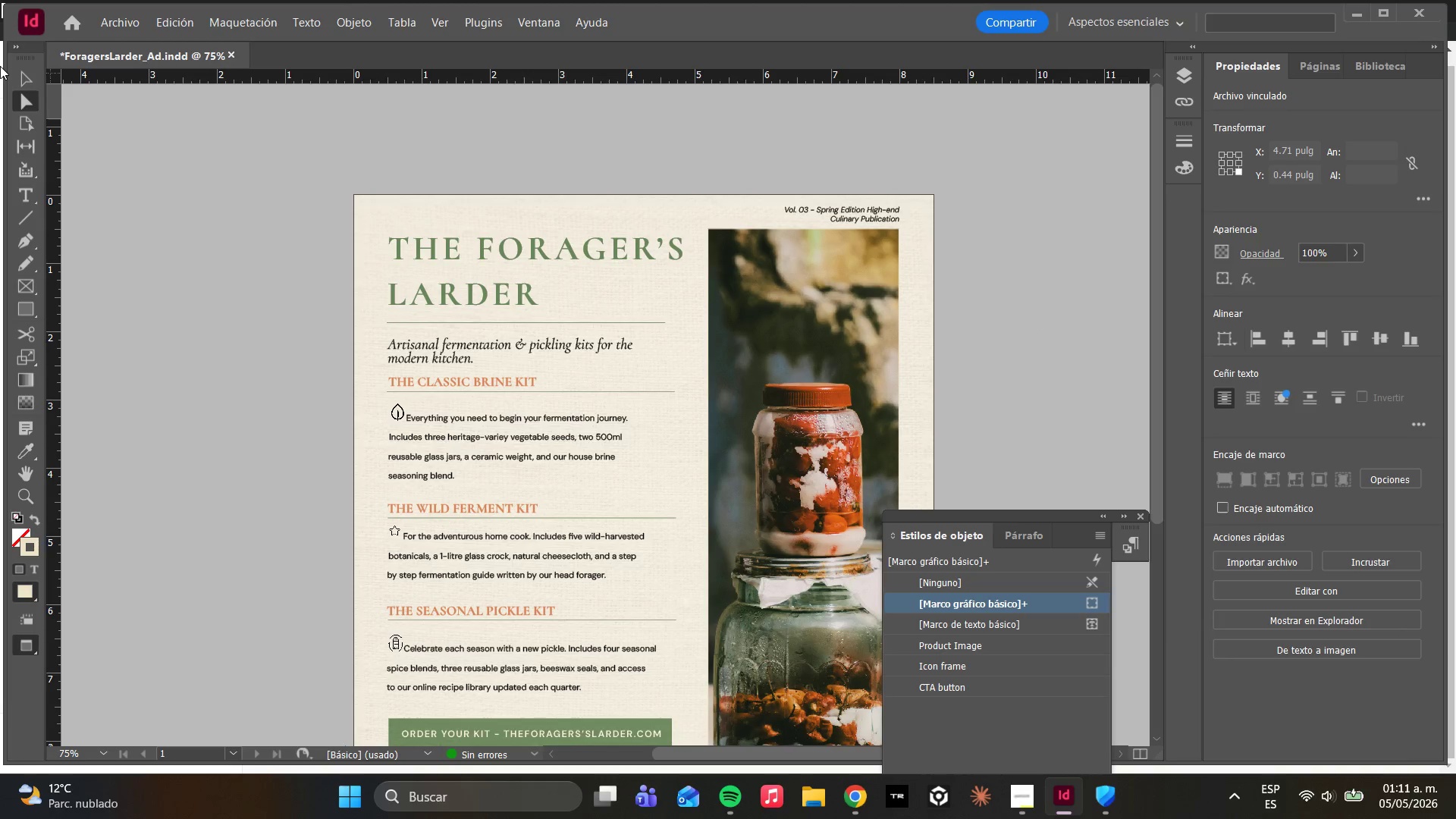 
left_click([179, 242])
 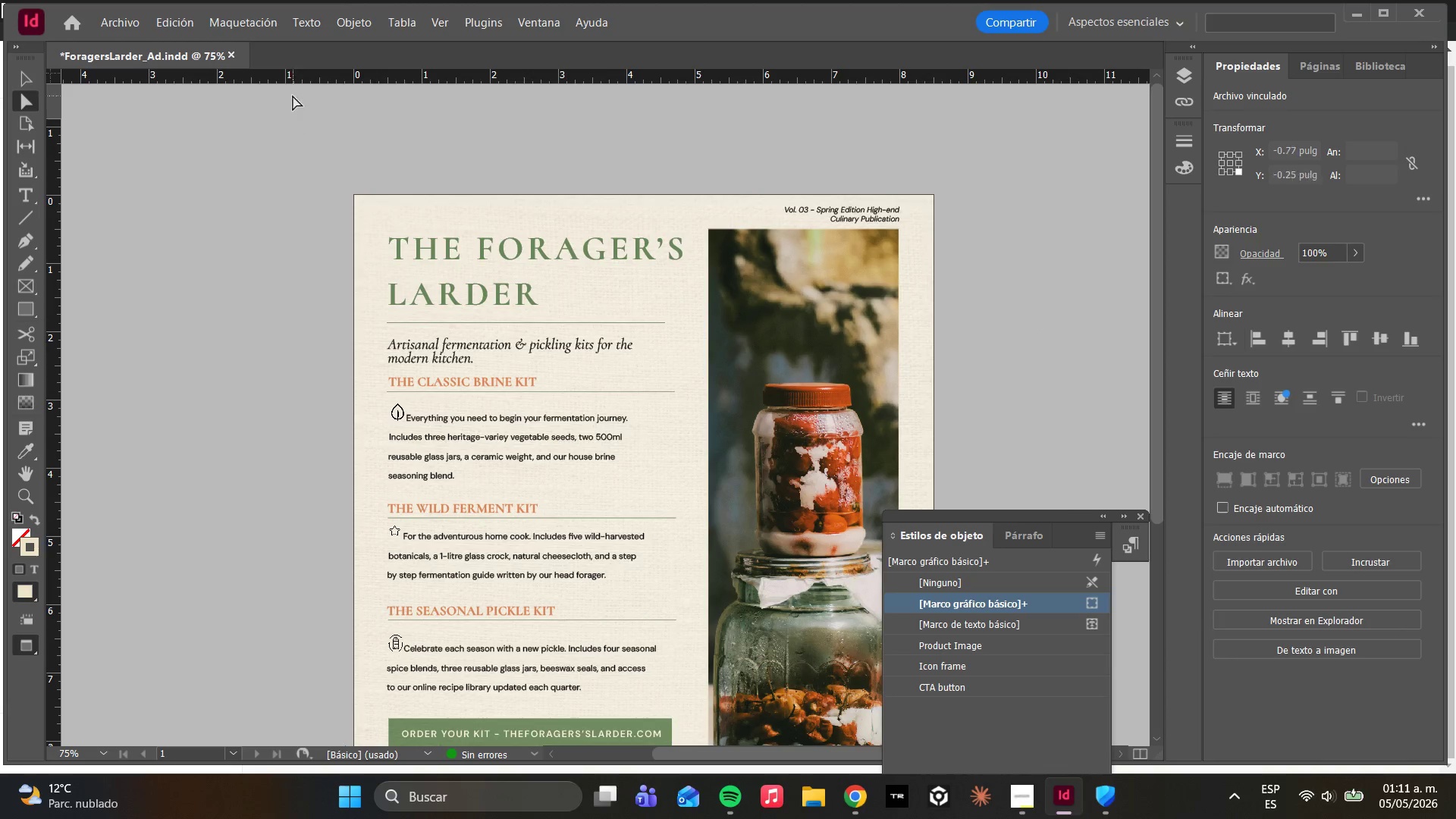 
left_click([342, 16])
 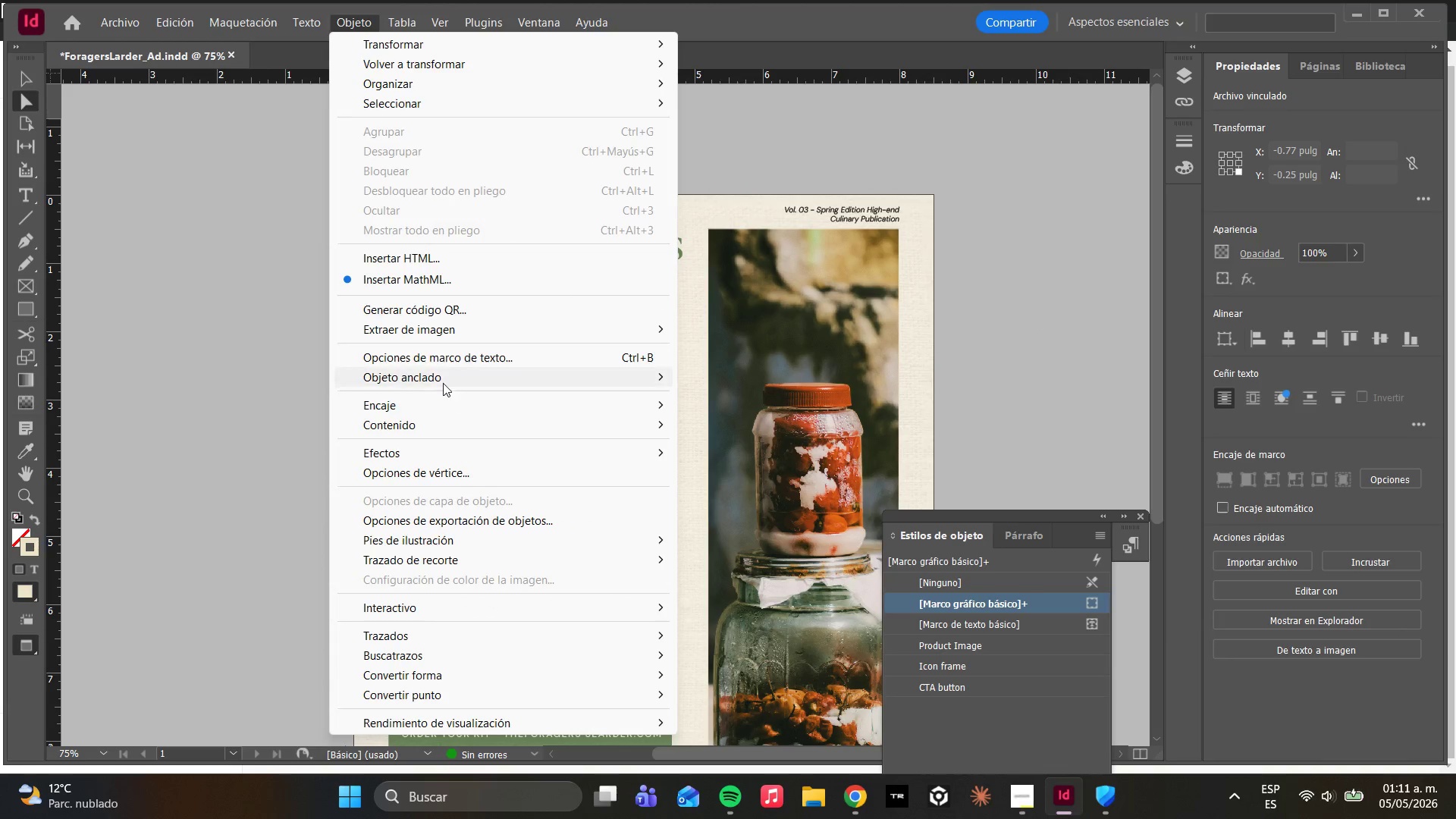 
left_click([450, 375])
 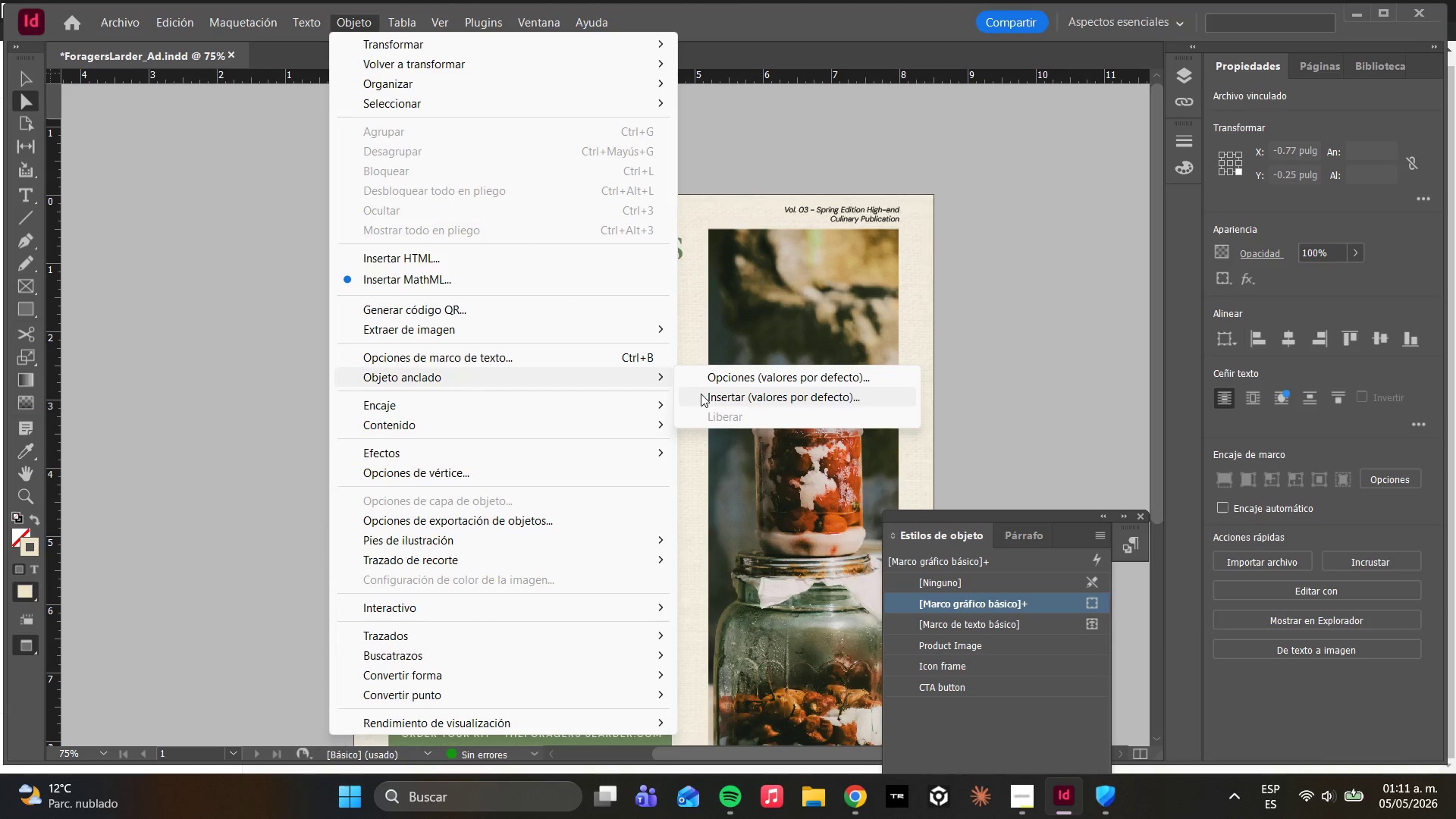 
wait(11.11)
 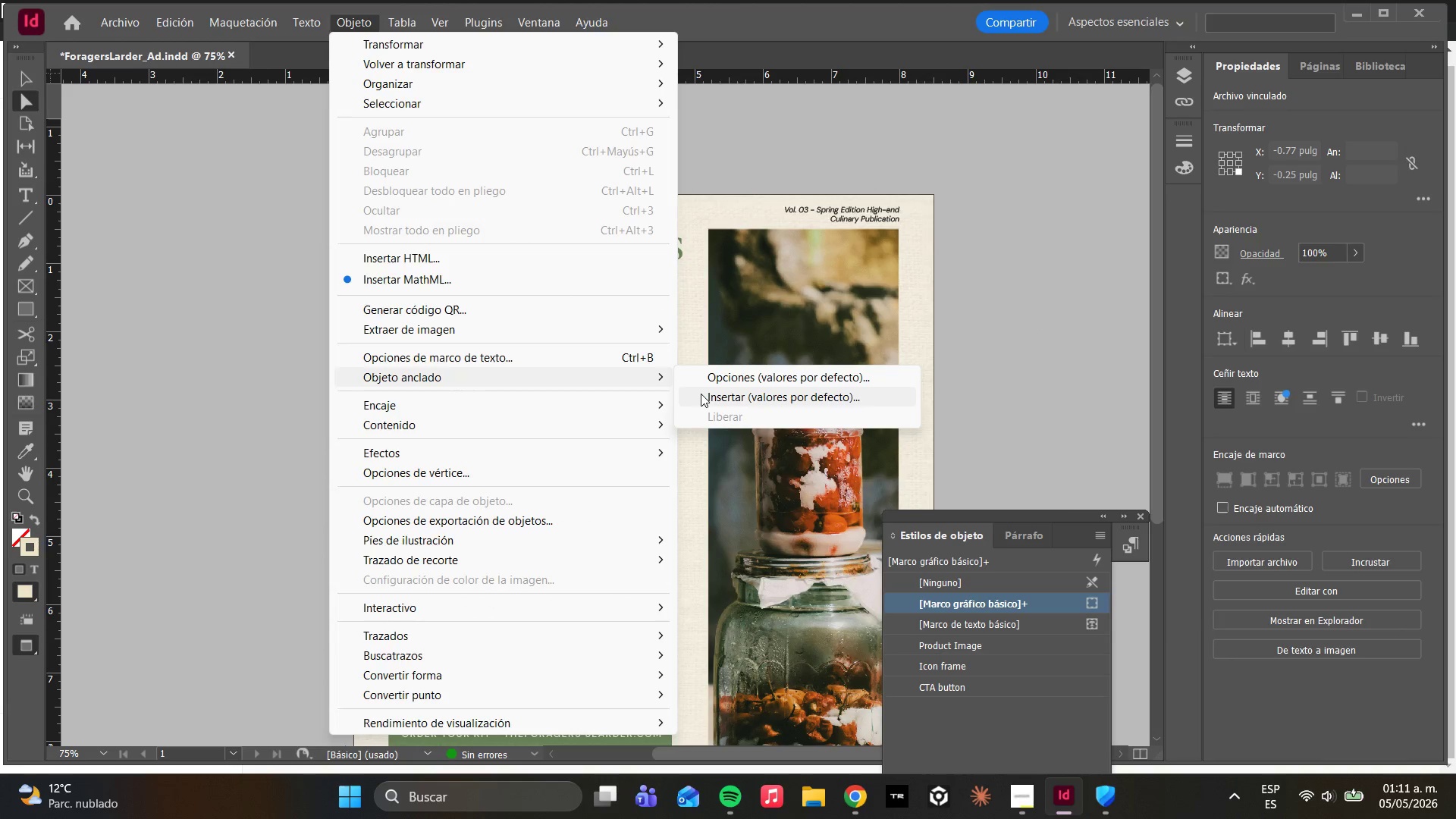 
left_click([438, 379])
 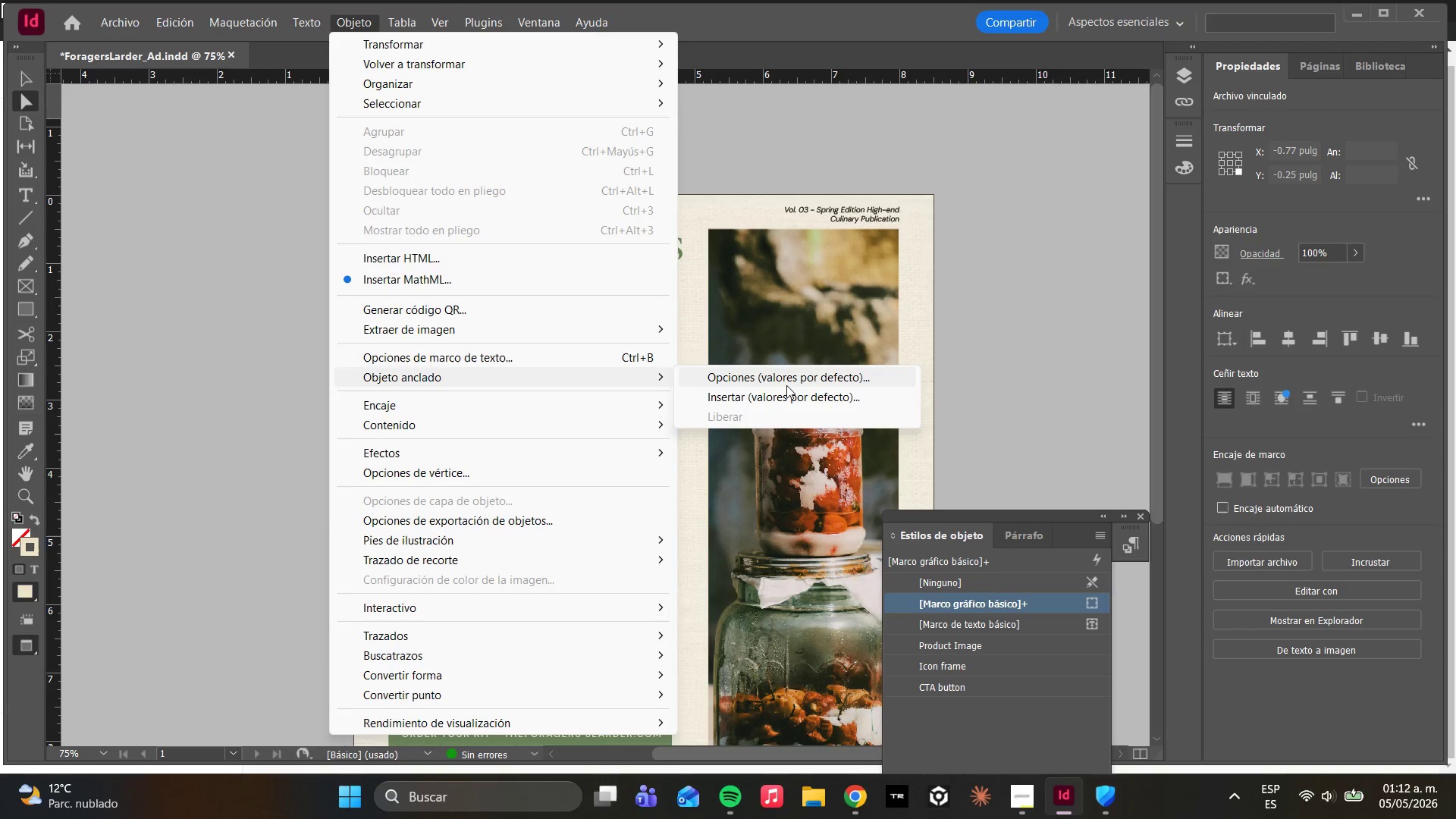 
left_click([786, 382])
 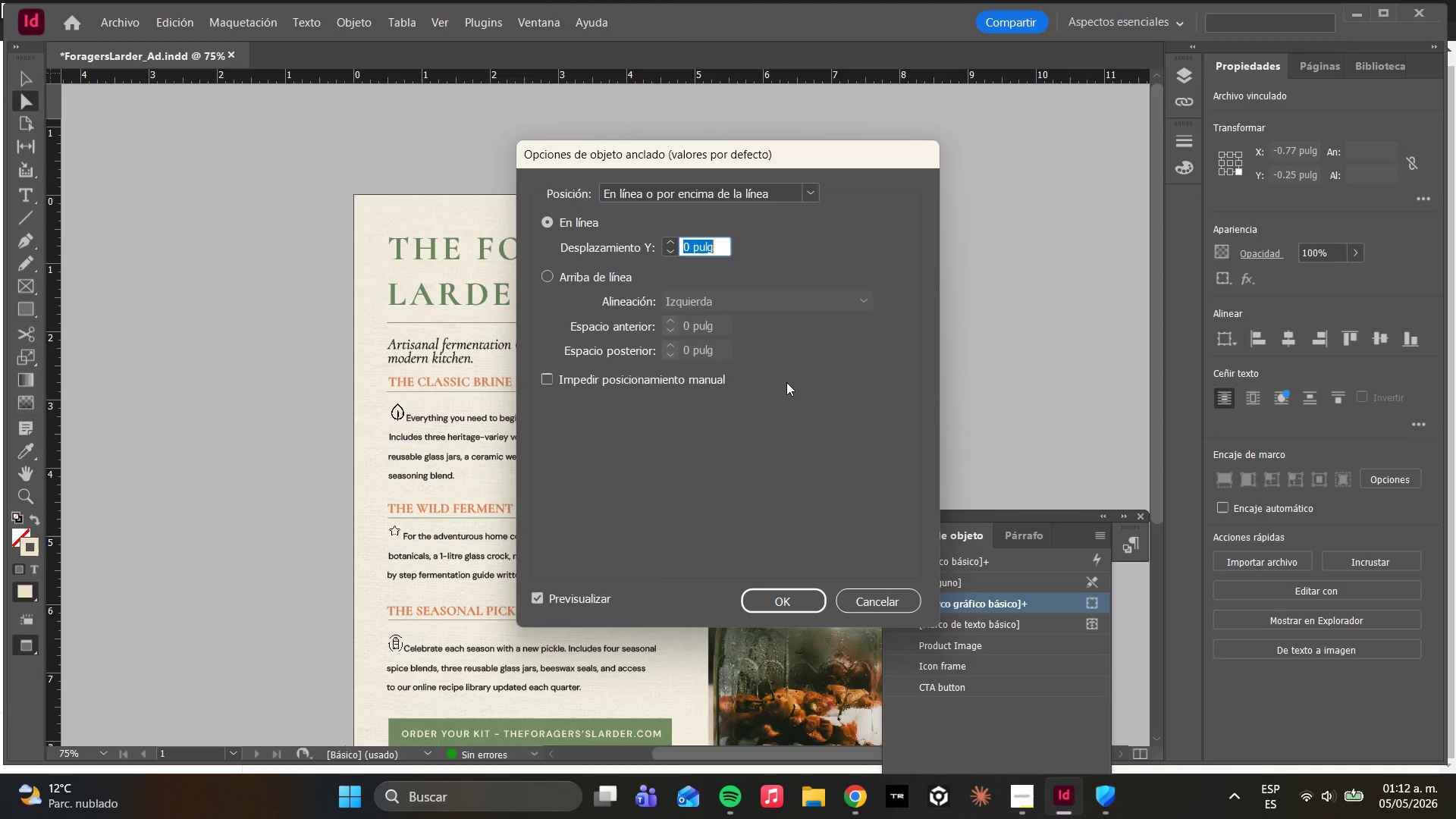 
left_click_drag(start_coordinate=[689, 159], to_coordinate=[982, 148])
 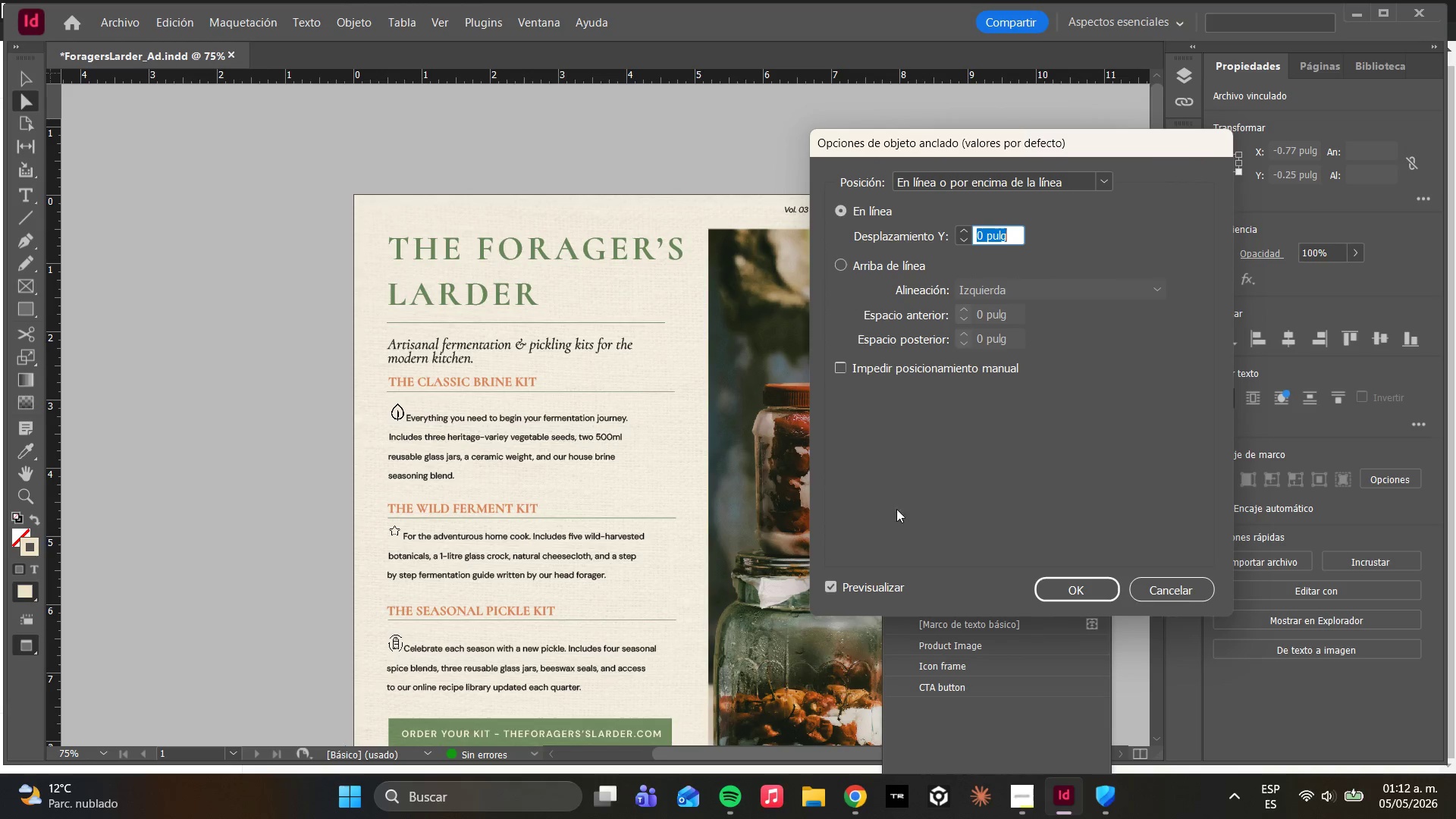 
left_click([832, 582])
 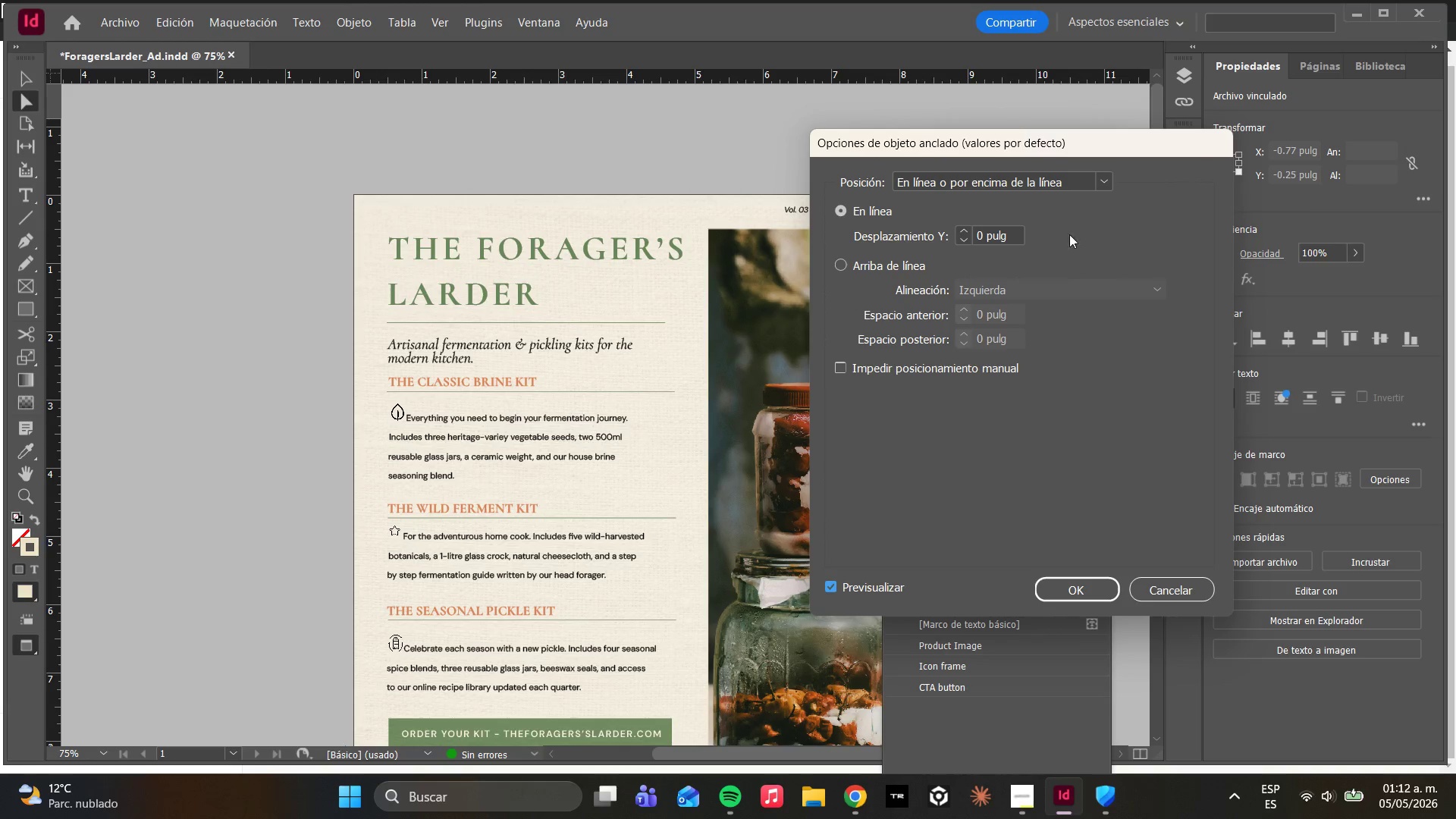 
double_click([1103, 183])
 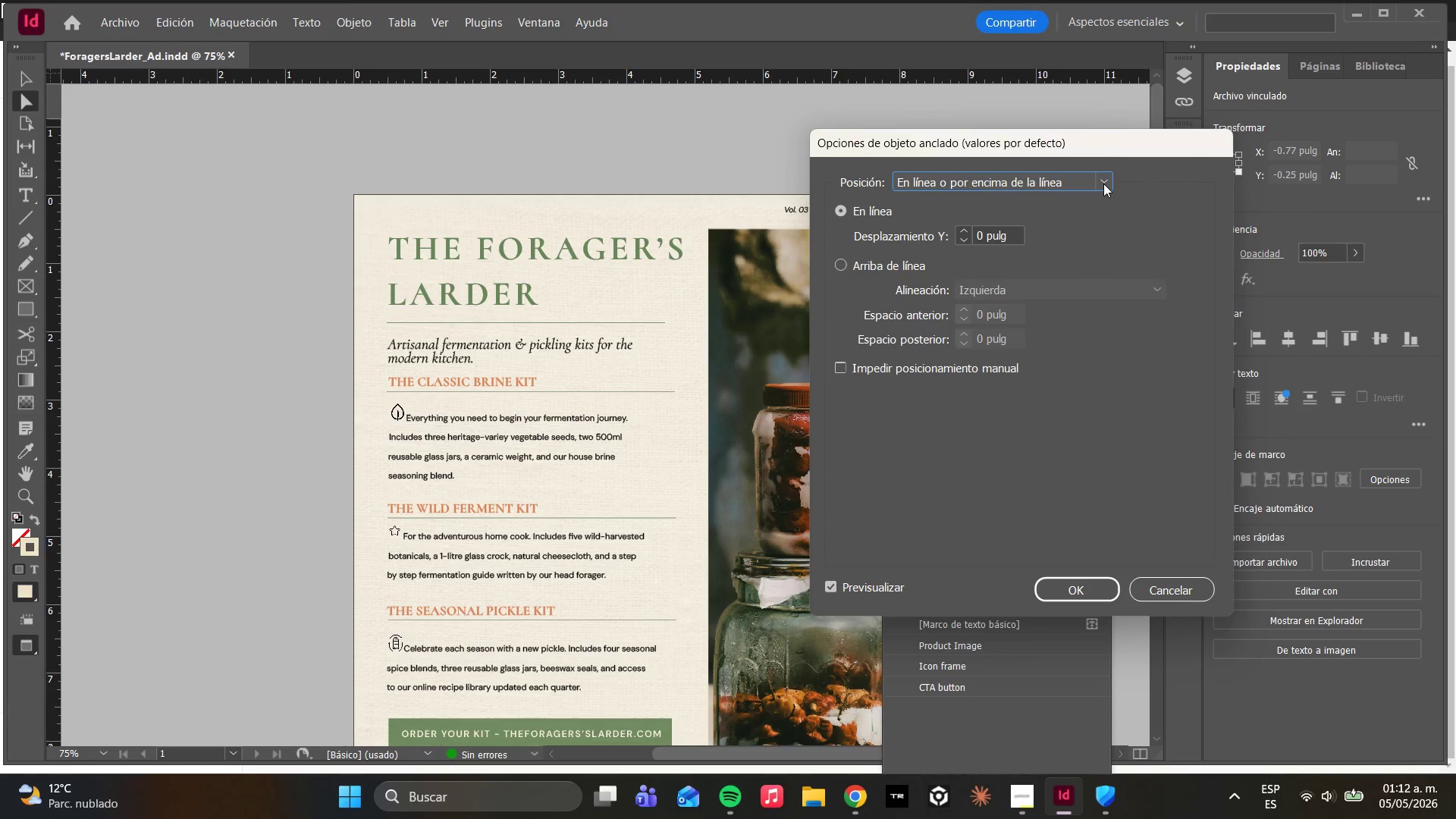 
triple_click([1103, 184])
 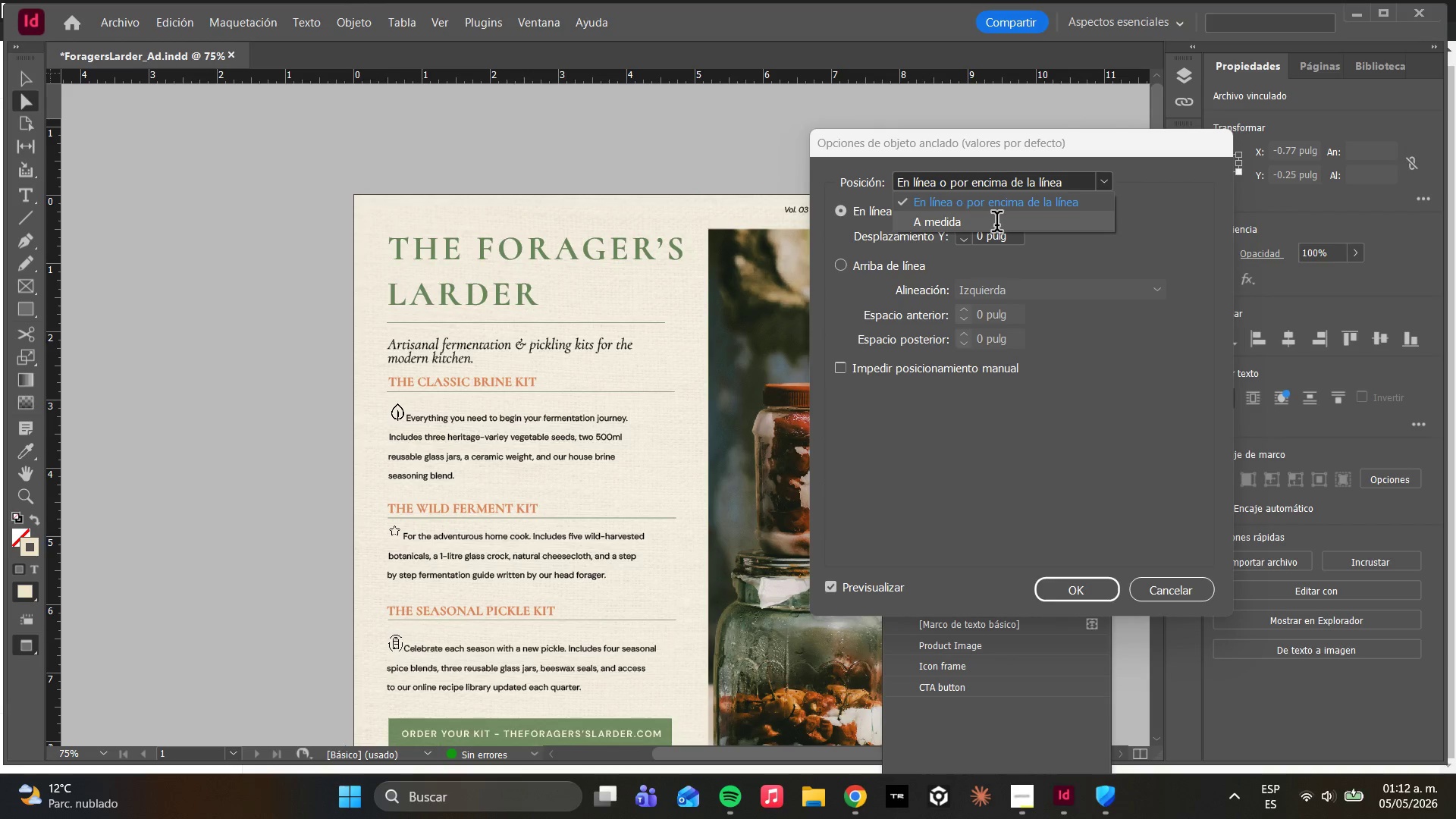 
left_click([938, 404])
 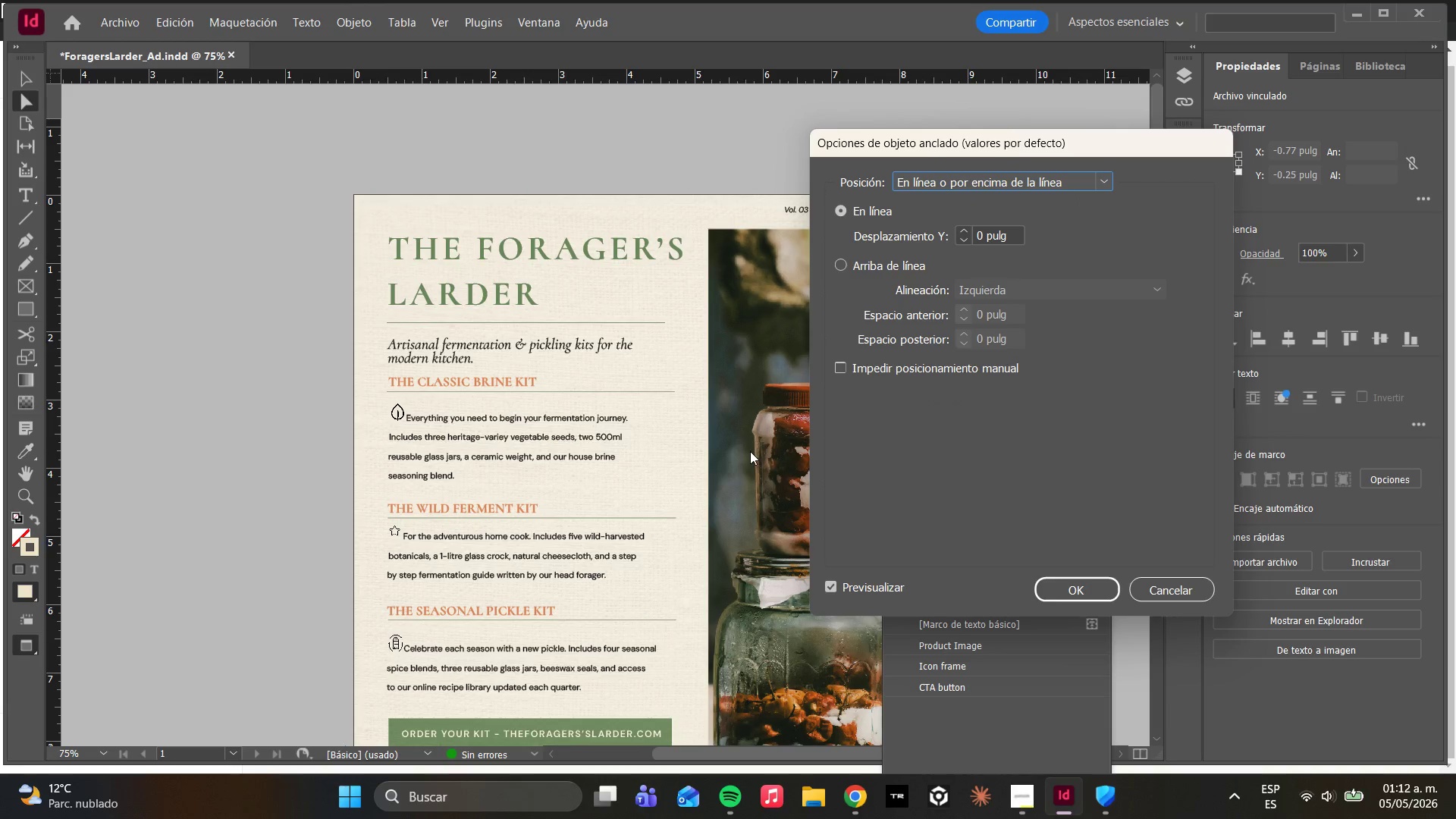 
key(W)
 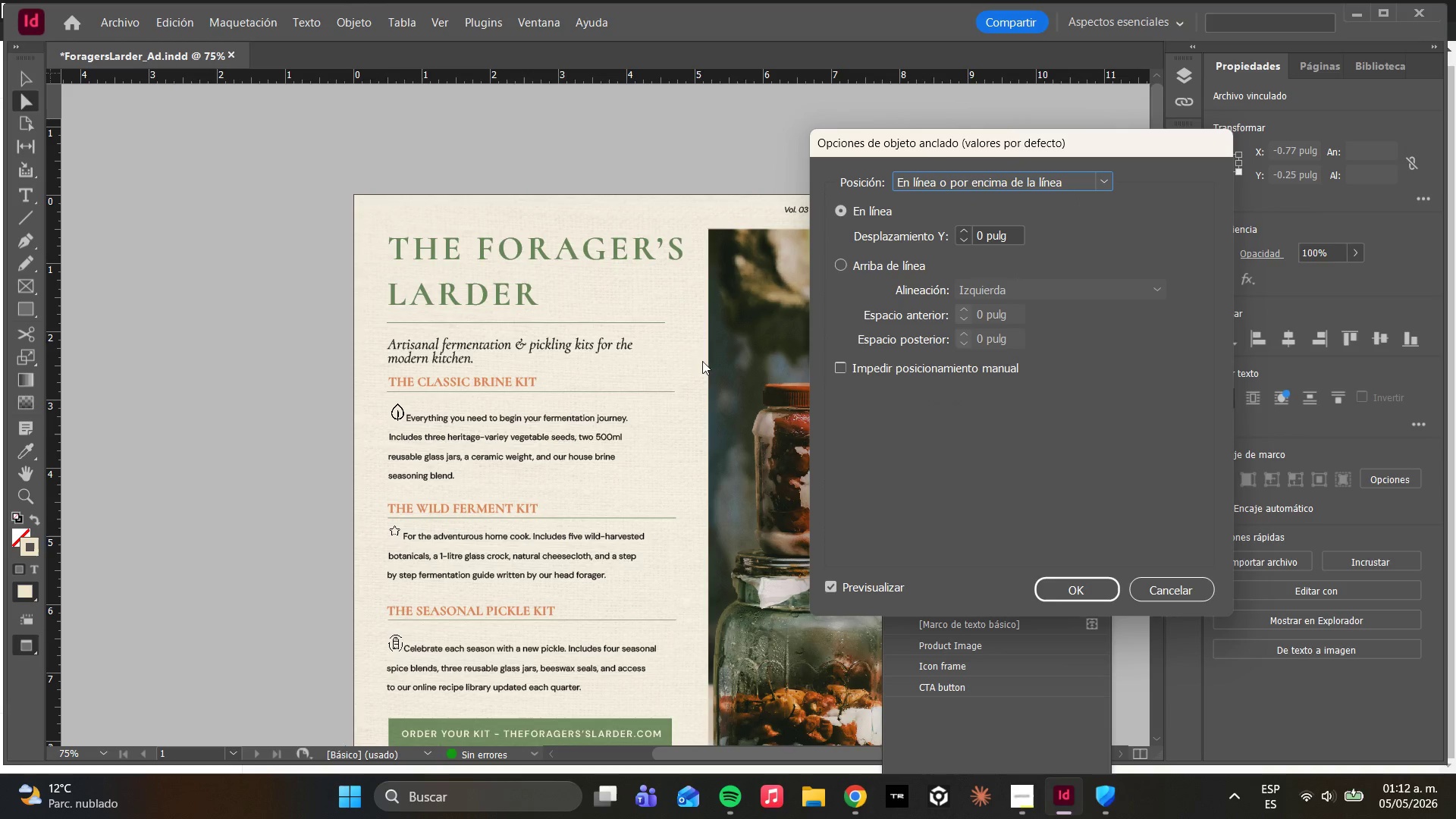 
left_click_drag(start_coordinate=[534, 382], to_coordinate=[540, 381])
 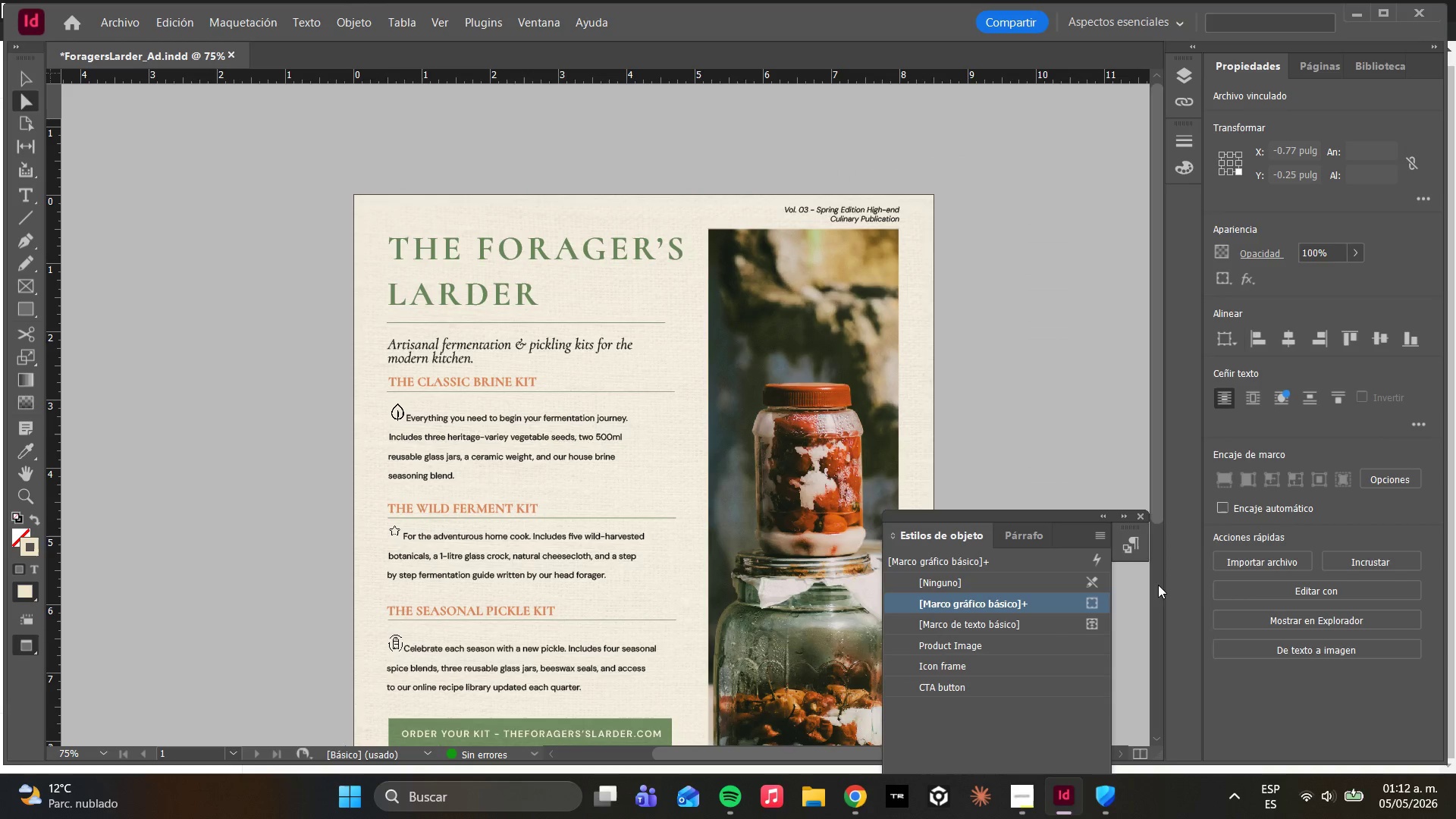 
key(W)
 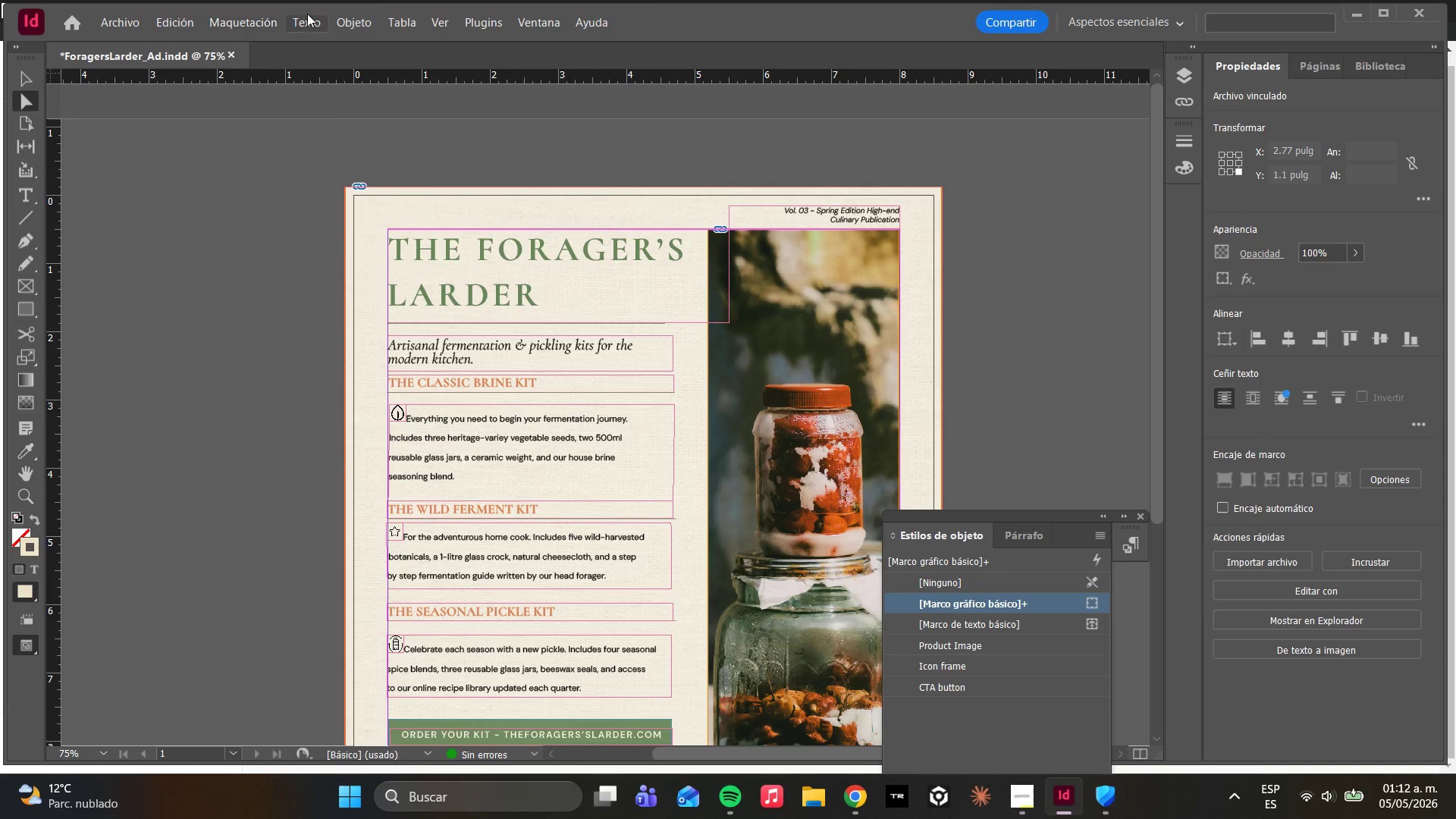 
left_click([353, 17])
 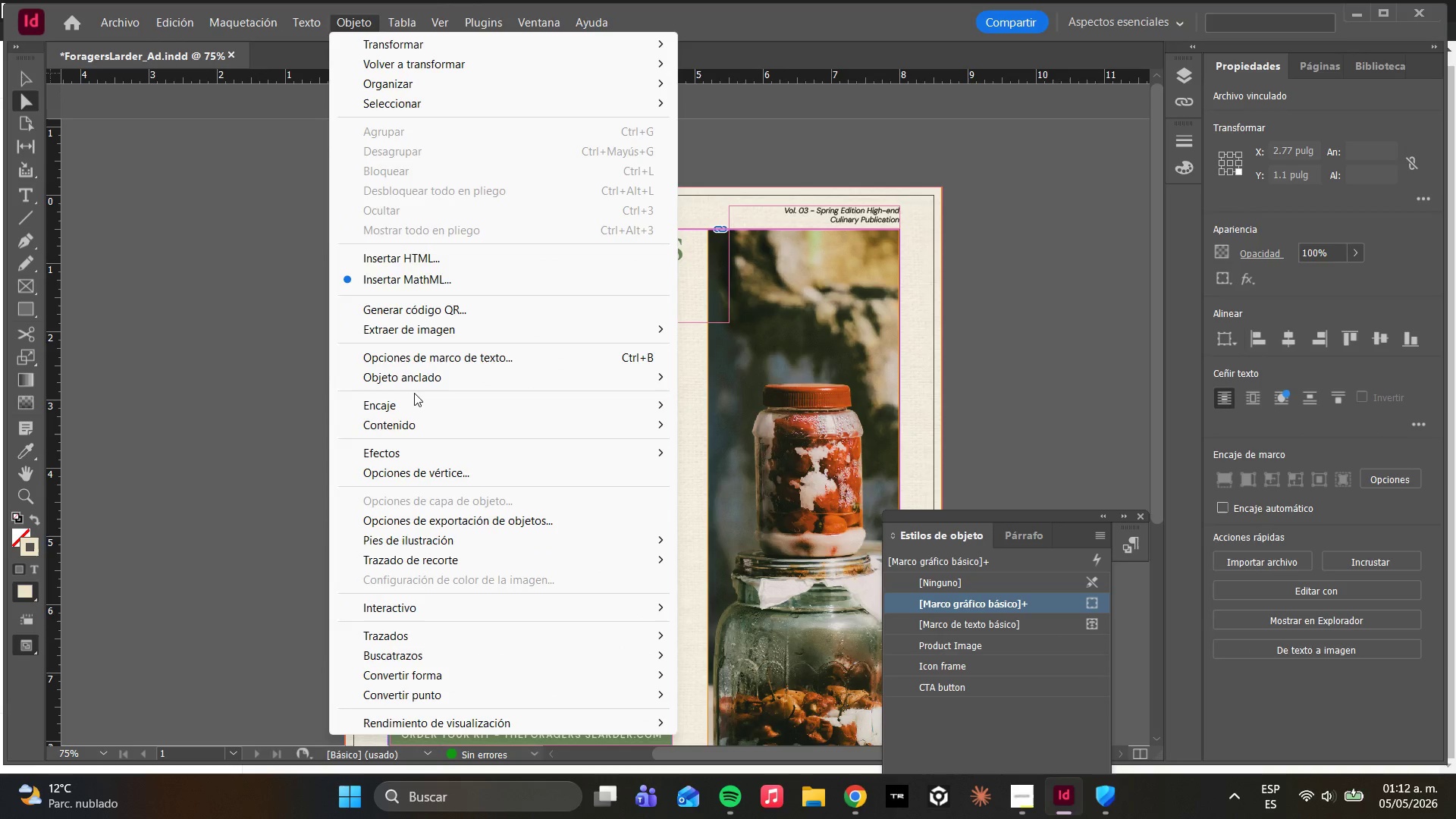 
left_click([407, 380])
 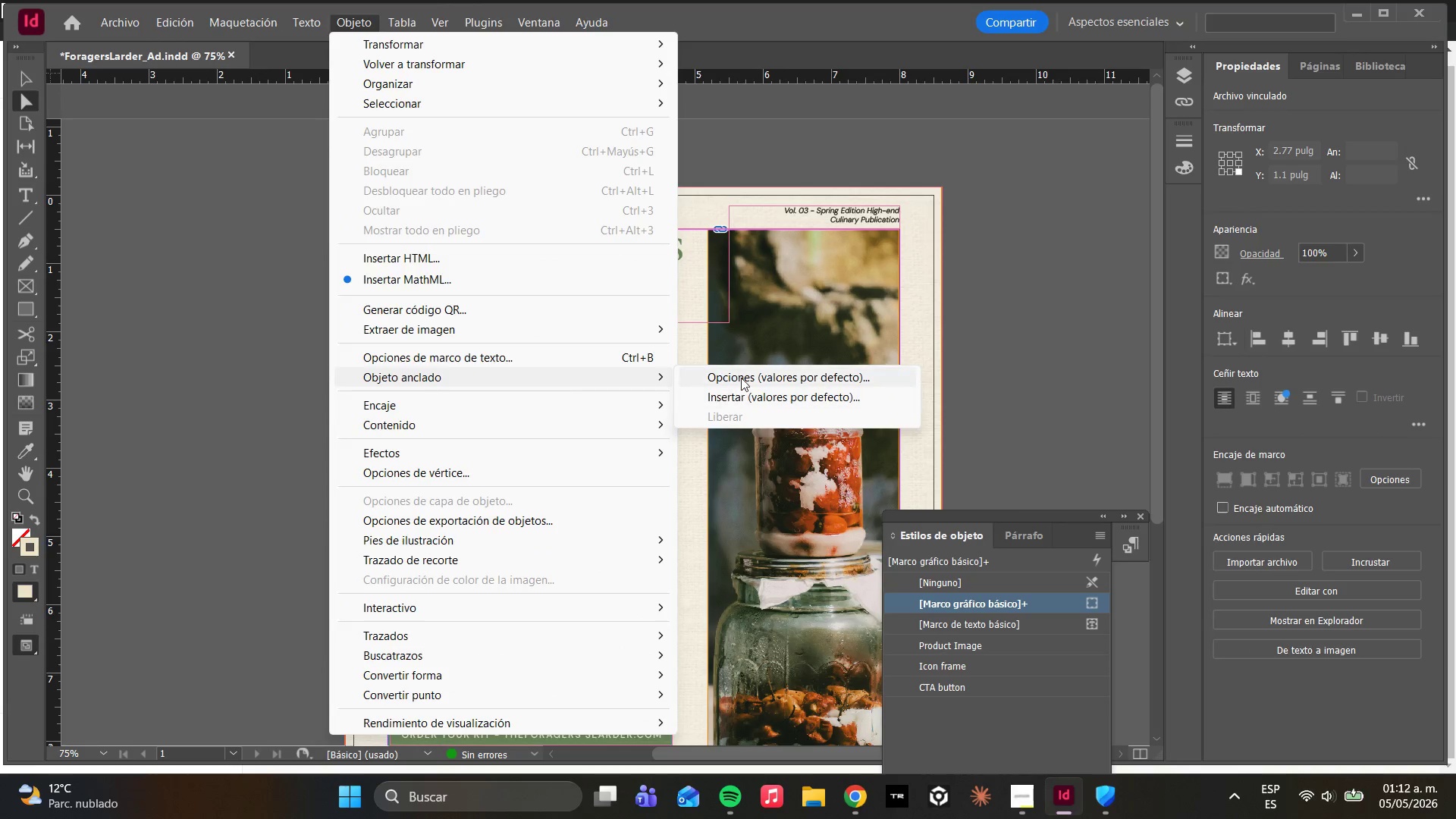 
left_click([739, 372])
 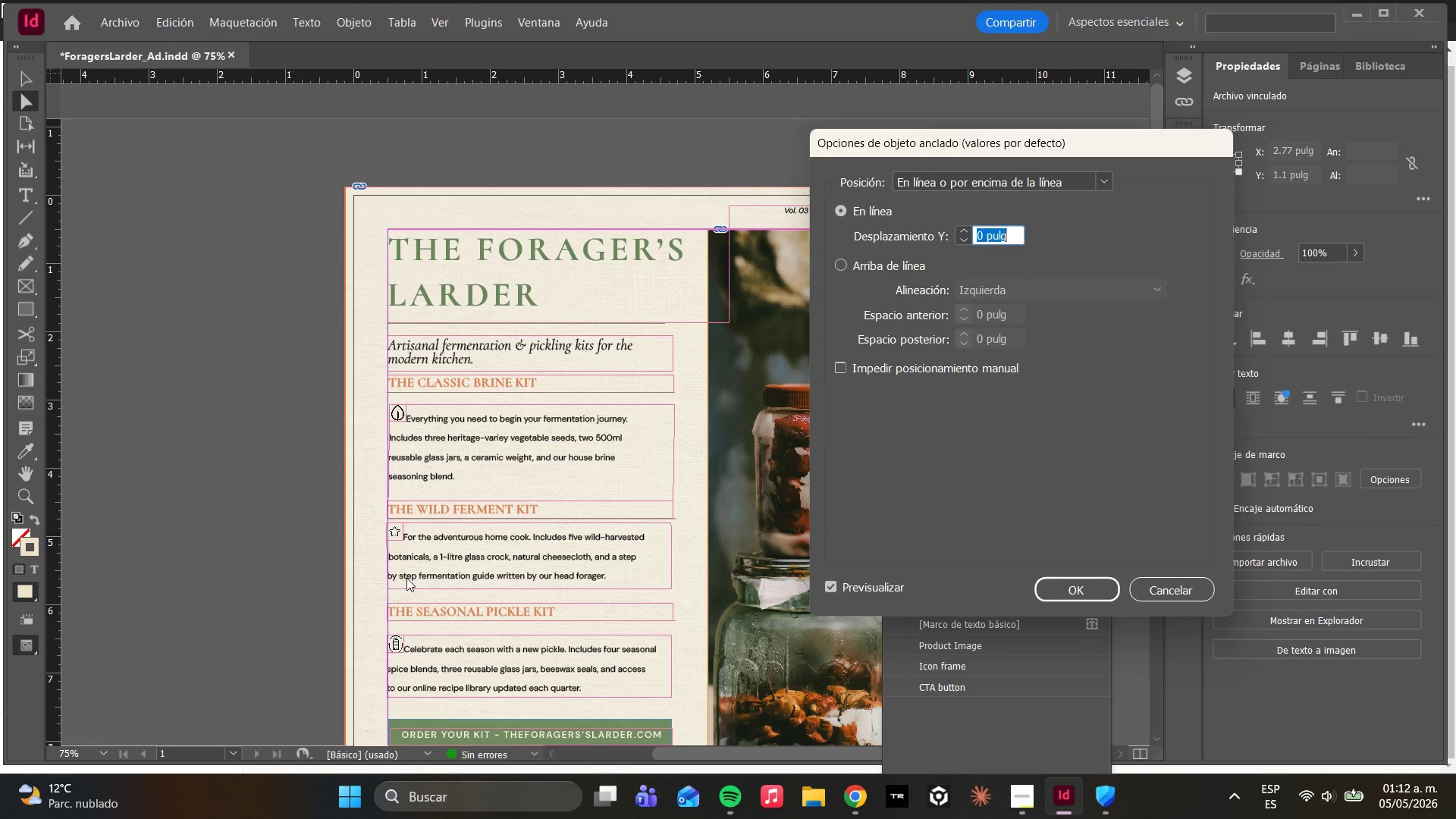 
hold_key(key=AltLeft, duration=0.45)
scroll: coordinate [398, 607], scroll_direction: up, amount: 2.0
 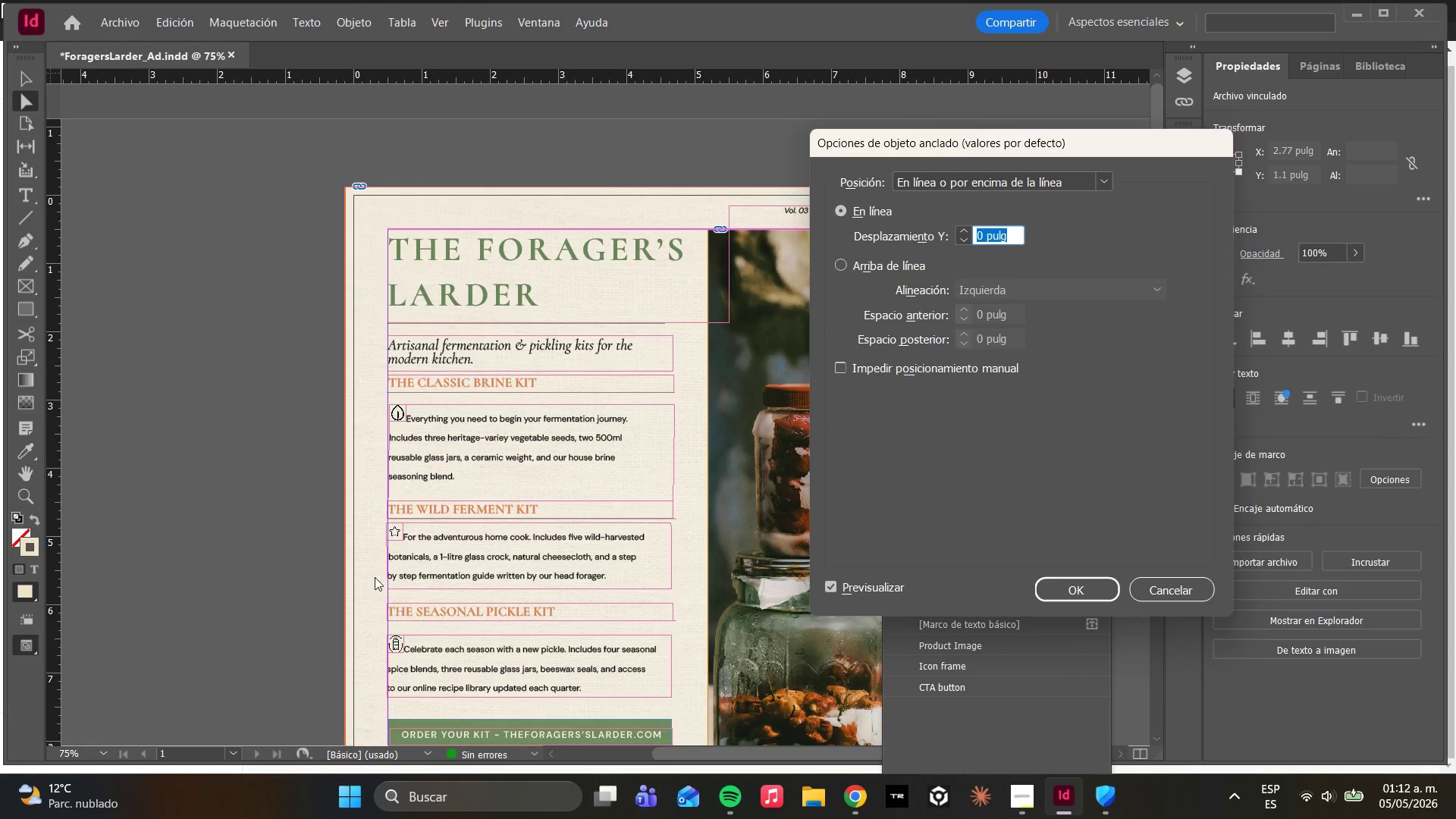 
hold_key(key=AltLeft, duration=0.41)
scroll: coordinate [351, 536], scroll_direction: up, amount: 3.0
 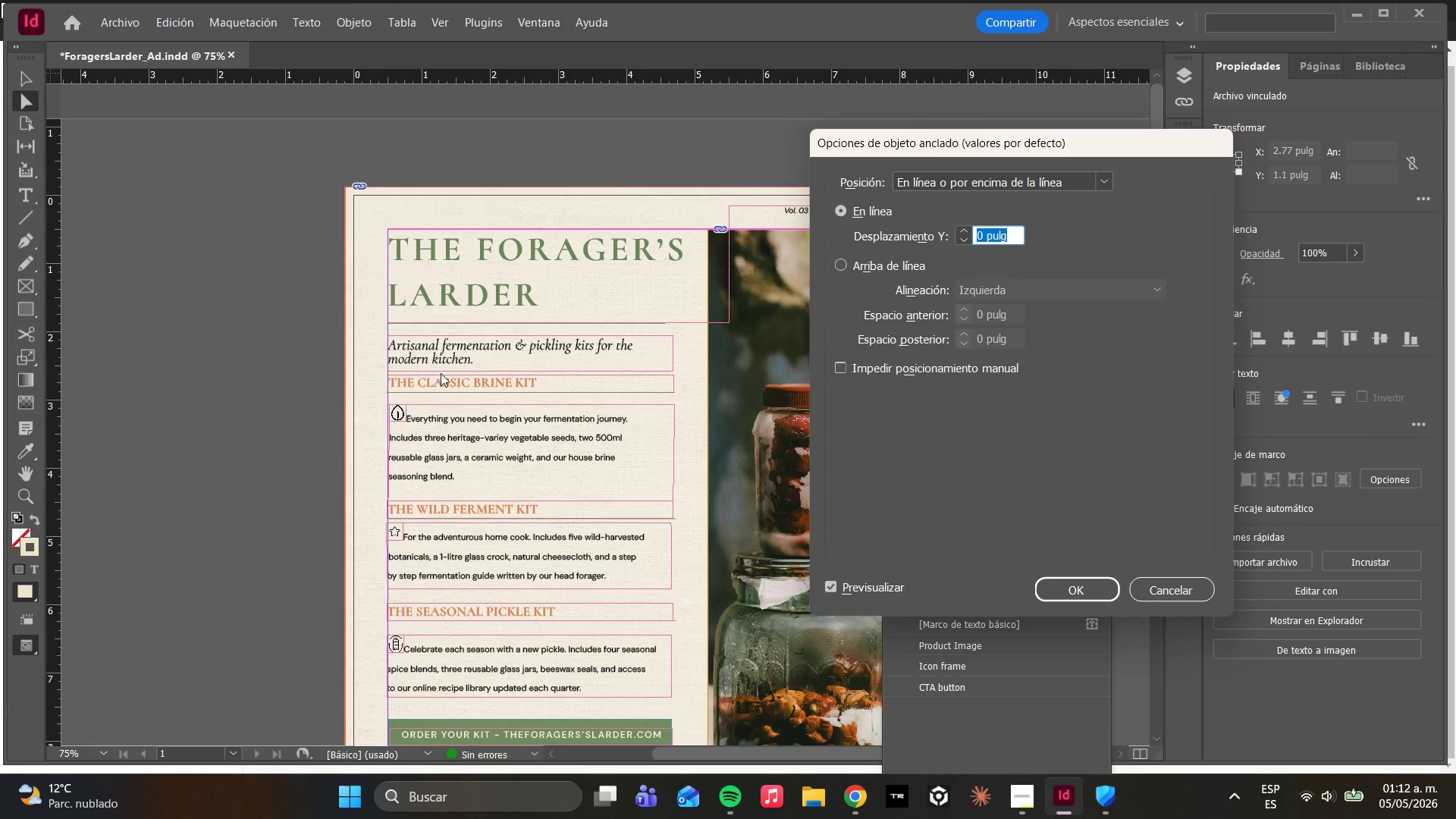 
scroll: coordinate [535, 335], scroll_direction: down, amount: 6.0
 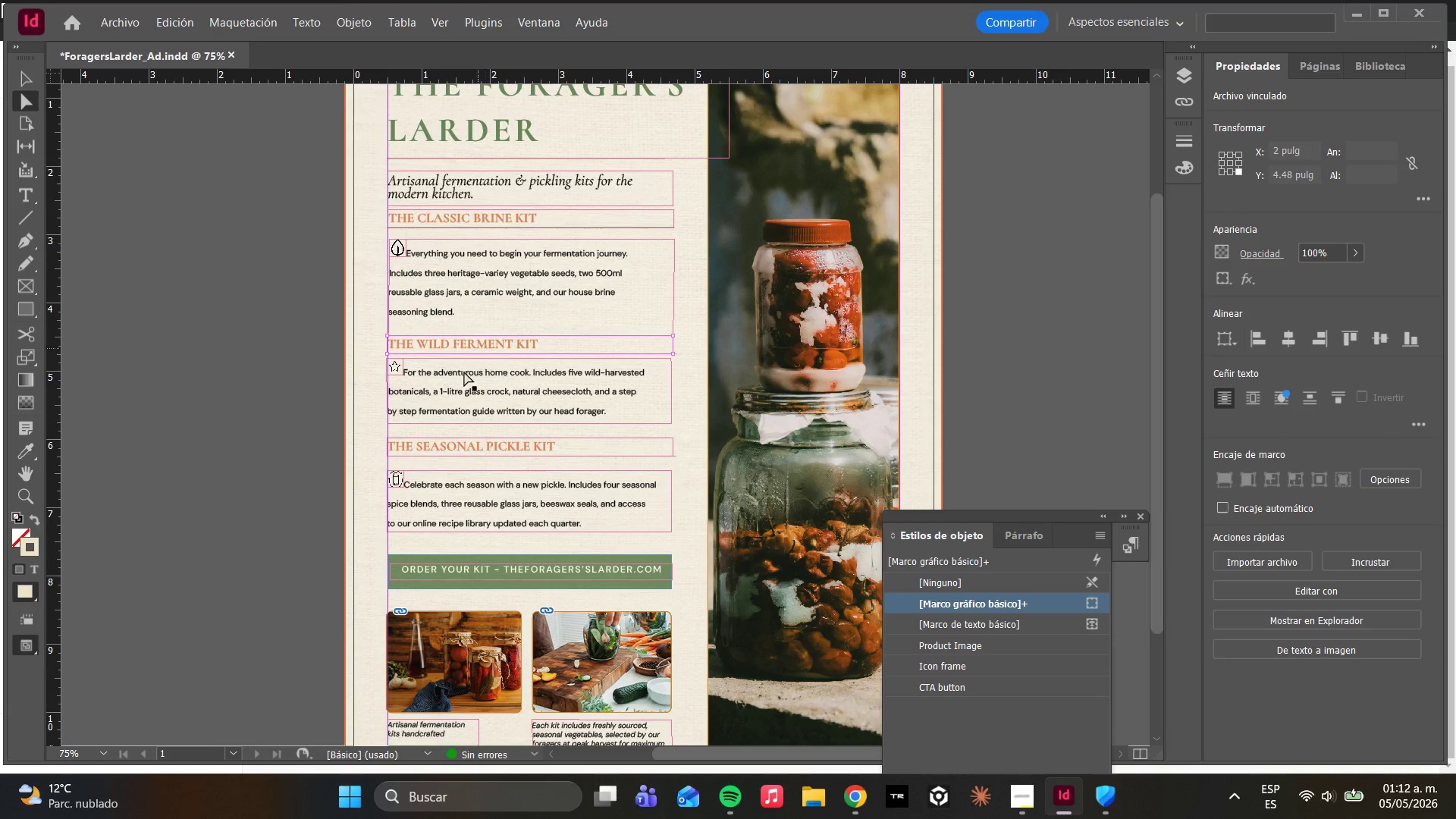 
hold_key(key=AltLeft, duration=0.59)
scroll: coordinate [416, 297], scroll_direction: up, amount: 1.0
 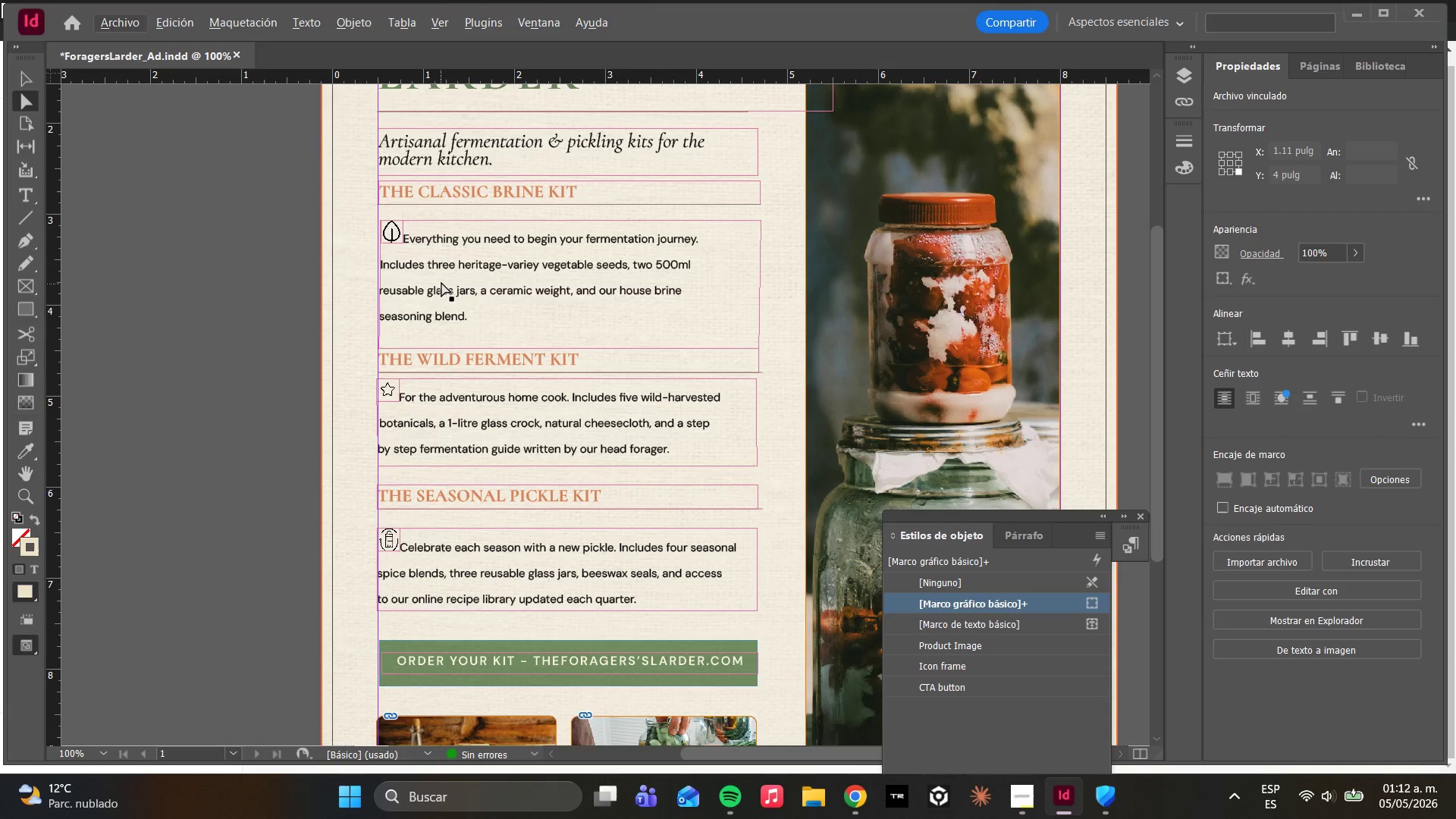 
hold_key(key=AltLeft, duration=0.41)
scroll: coordinate [441, 287], scroll_direction: up, amount: 1.0
 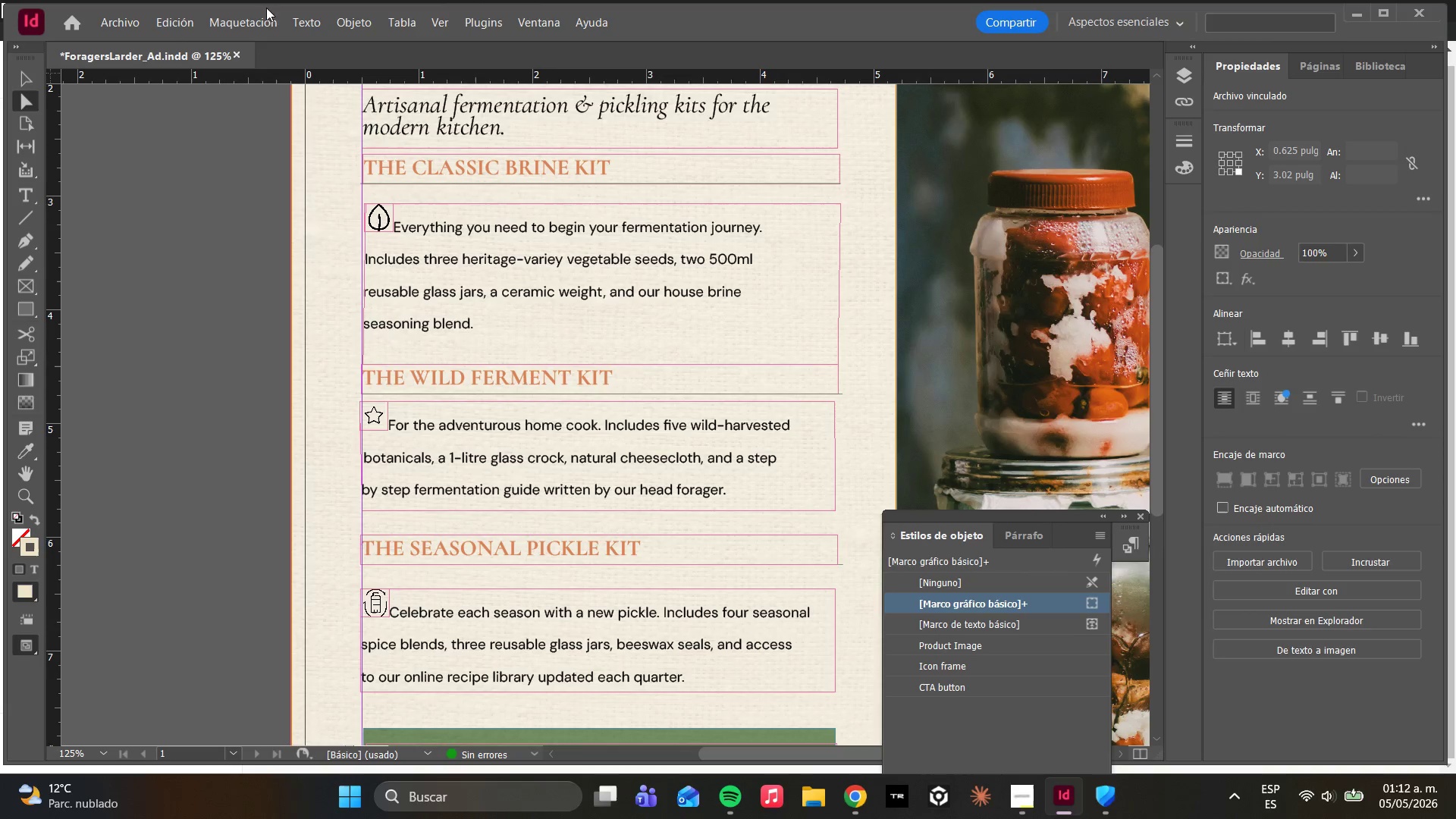 
left_click([352, 17])
 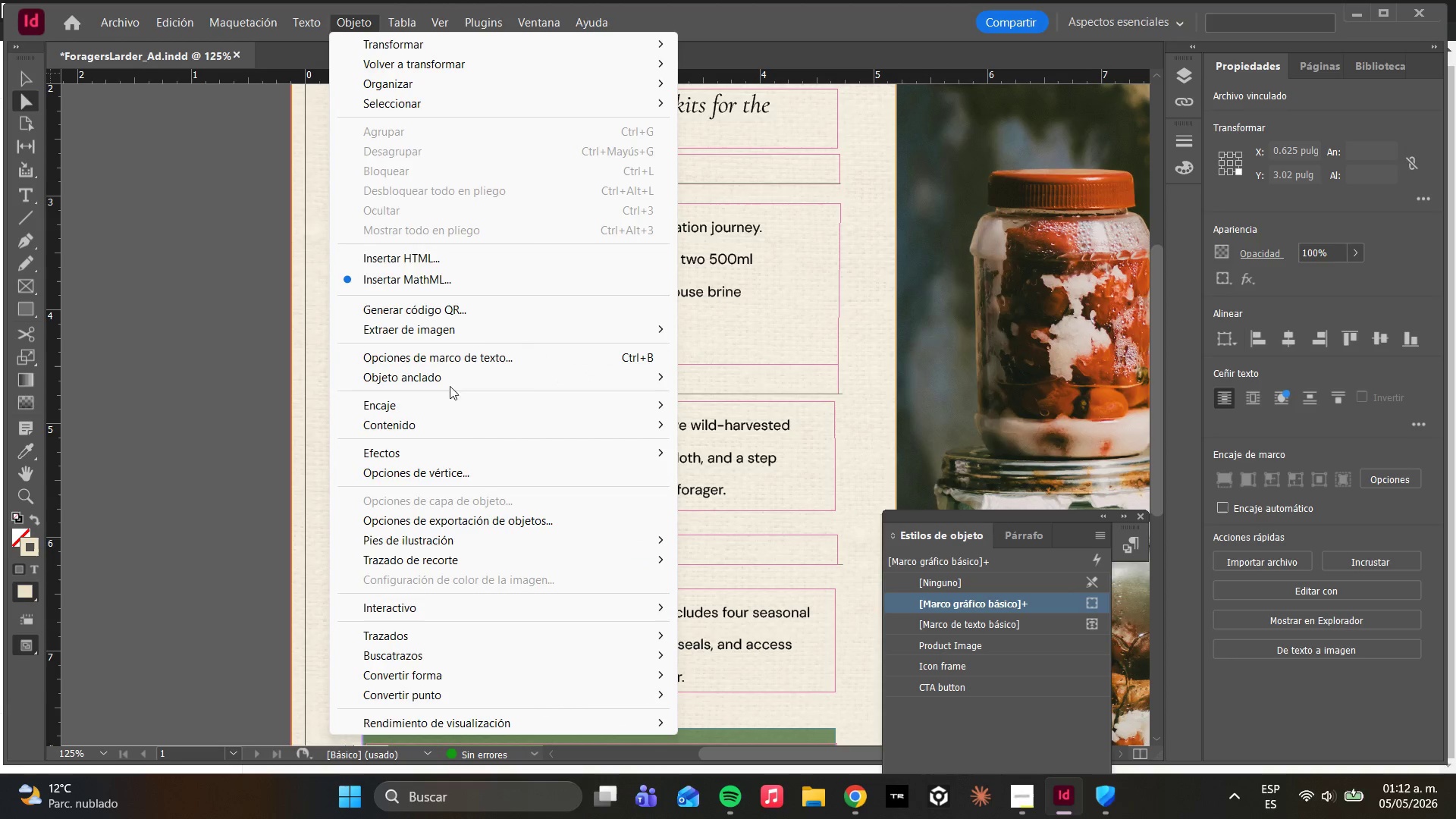 
left_click([398, 373])
 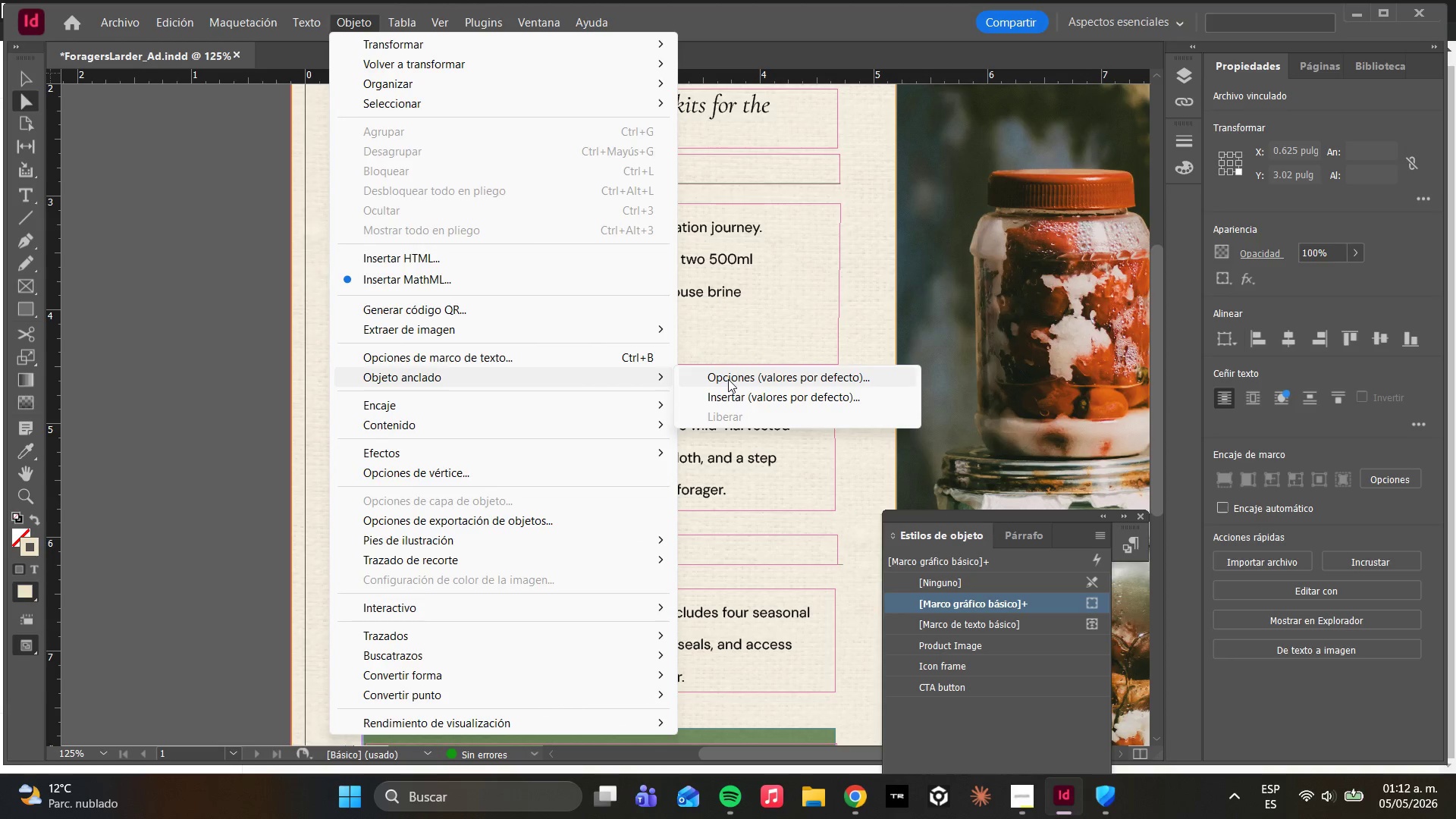 
left_click([728, 379])
 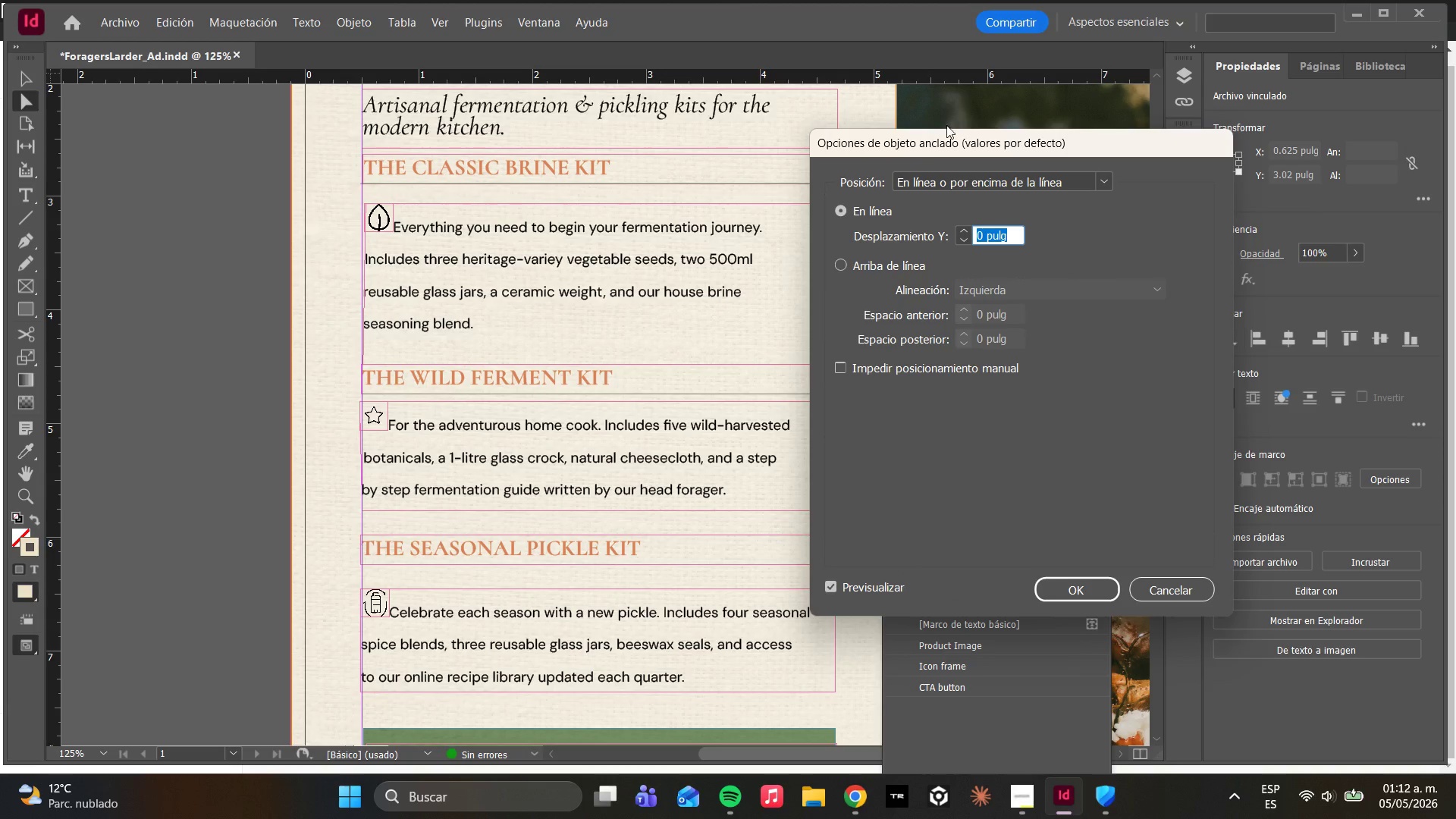 
left_click_drag(start_coordinate=[937, 144], to_coordinate=[929, 199])
 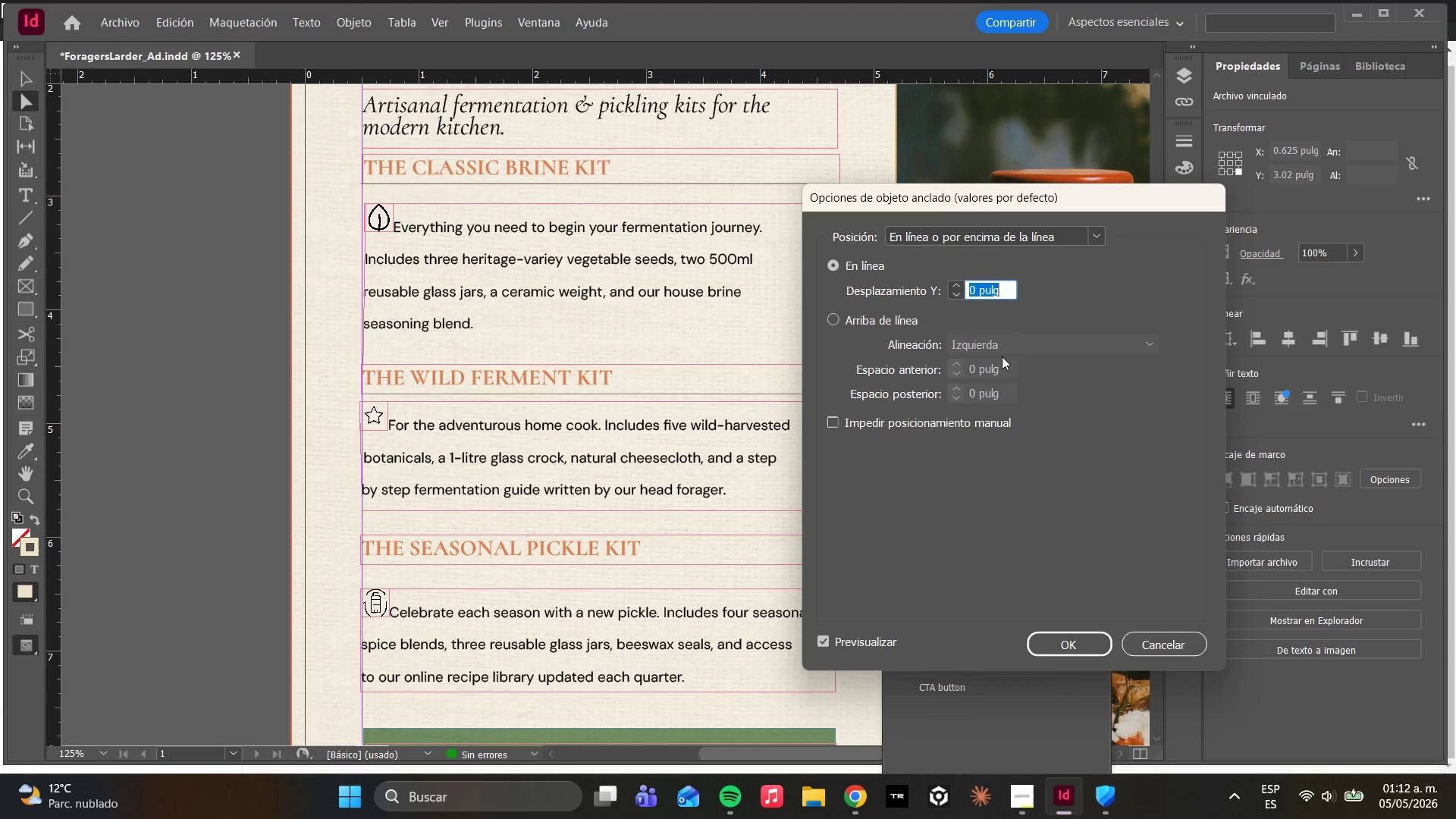 
left_click([1000, 358])
 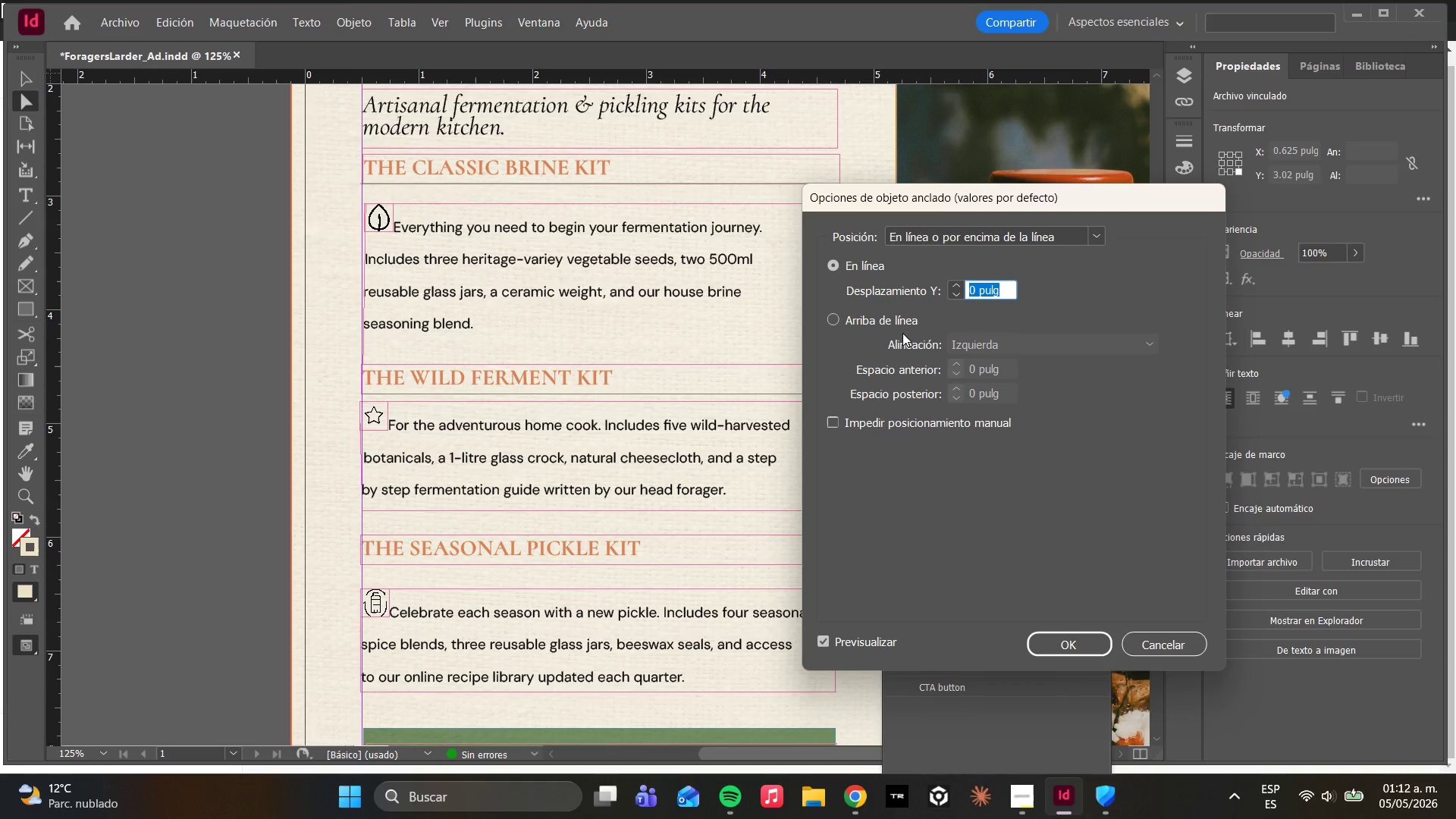 
left_click([854, 315])
 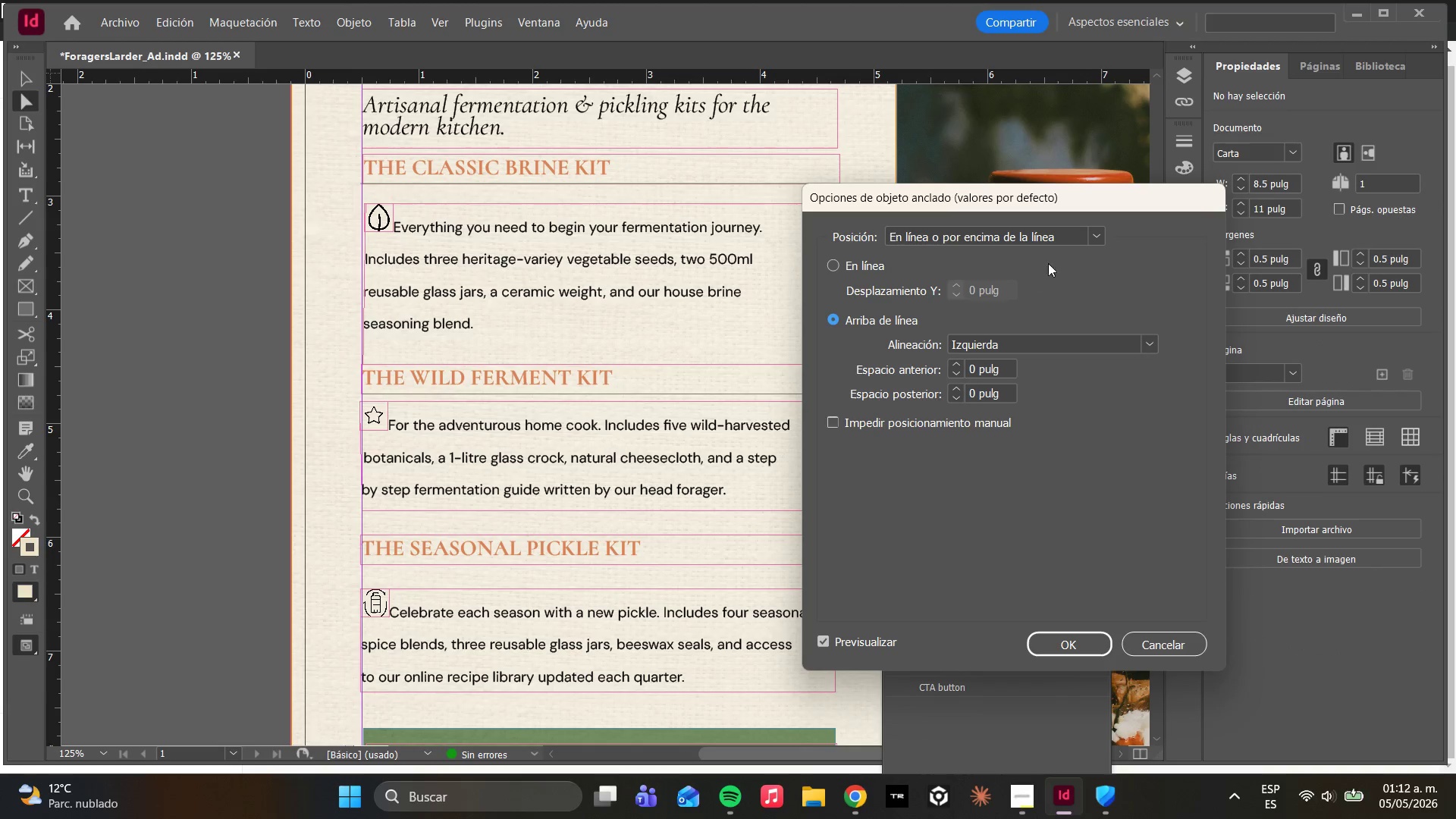 
left_click([1089, 237])
 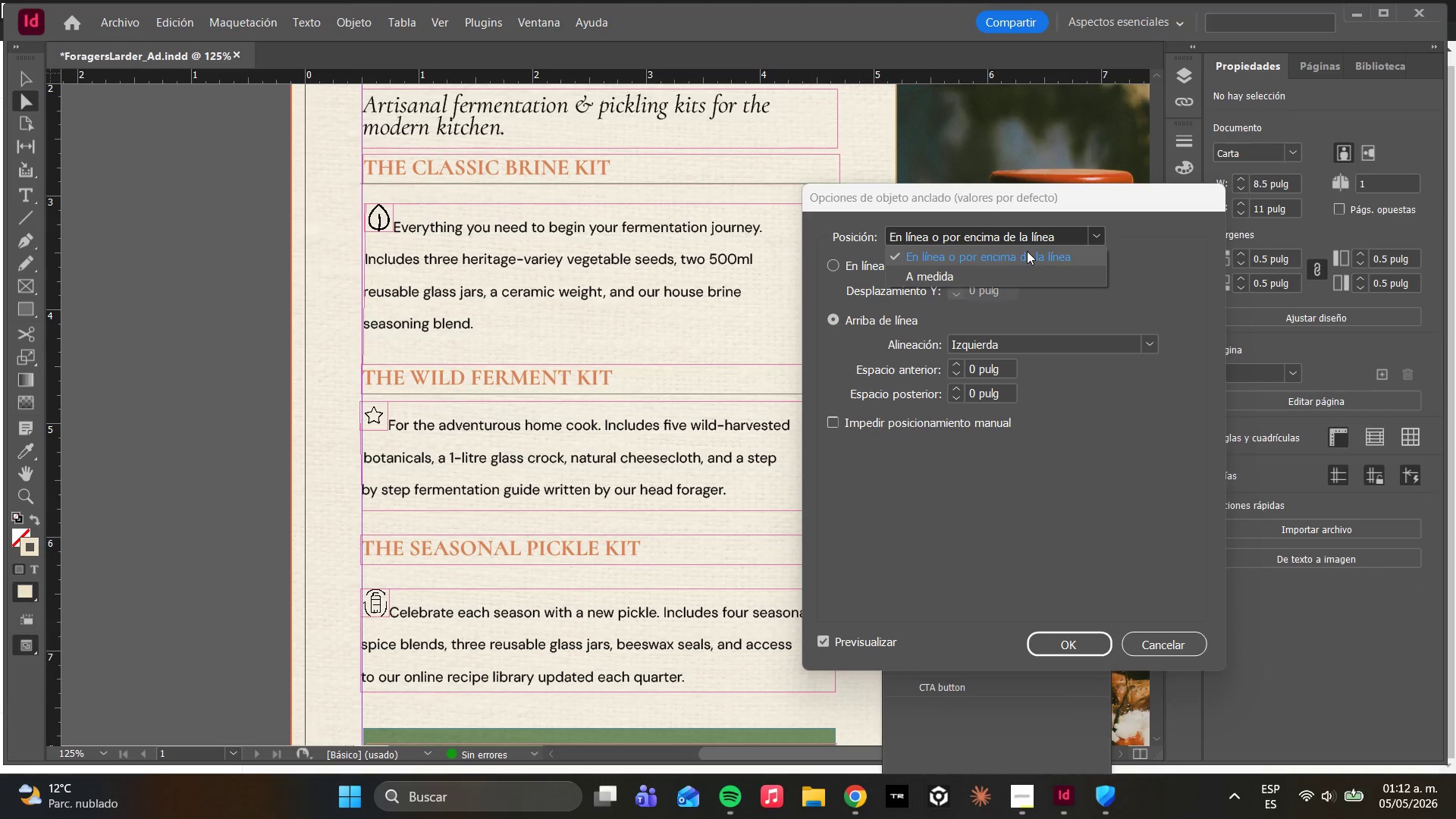 
left_click([1006, 277])
 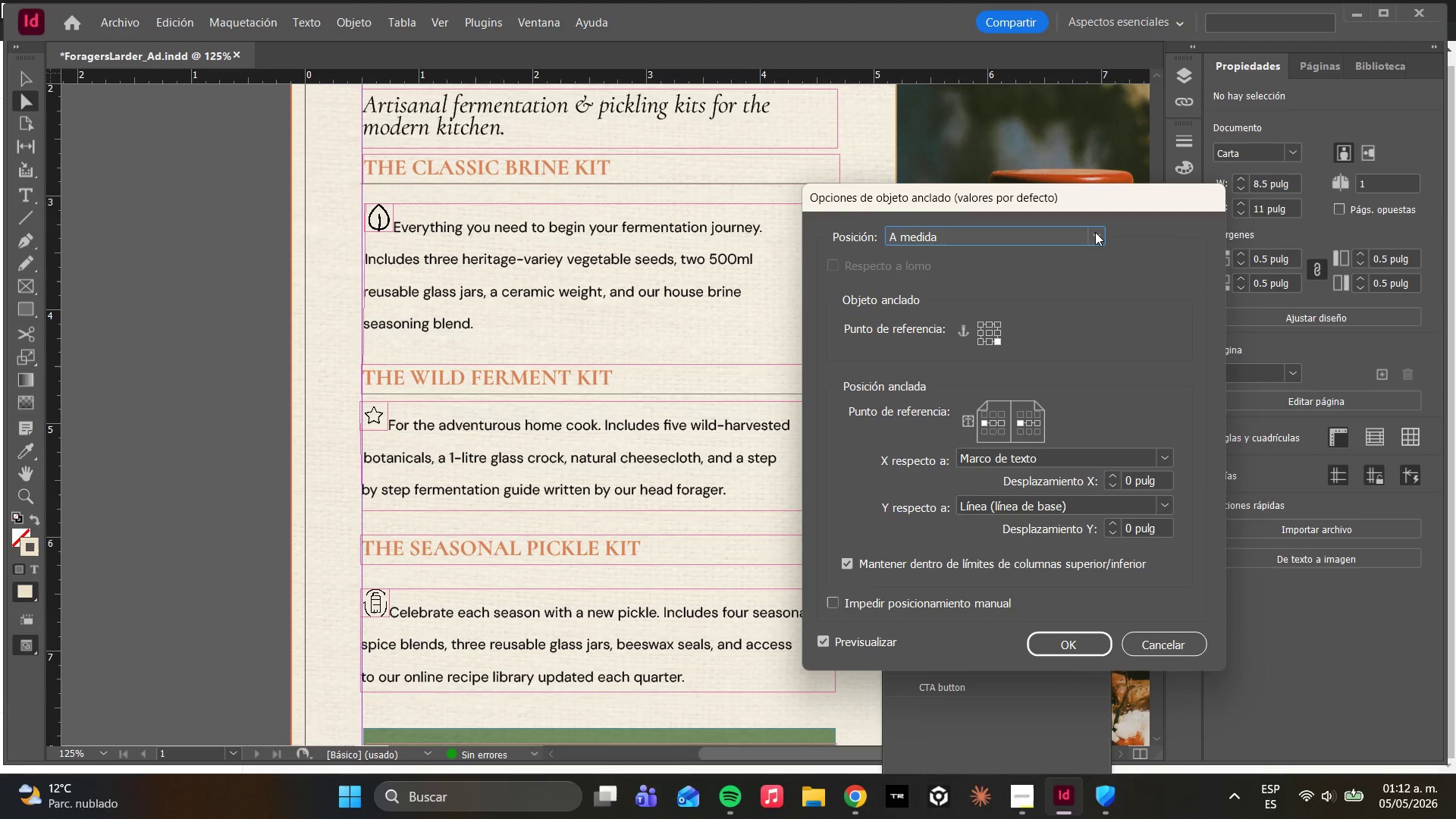 
scroll: coordinate [1042, 348], scroll_direction: down, amount: 5.0
 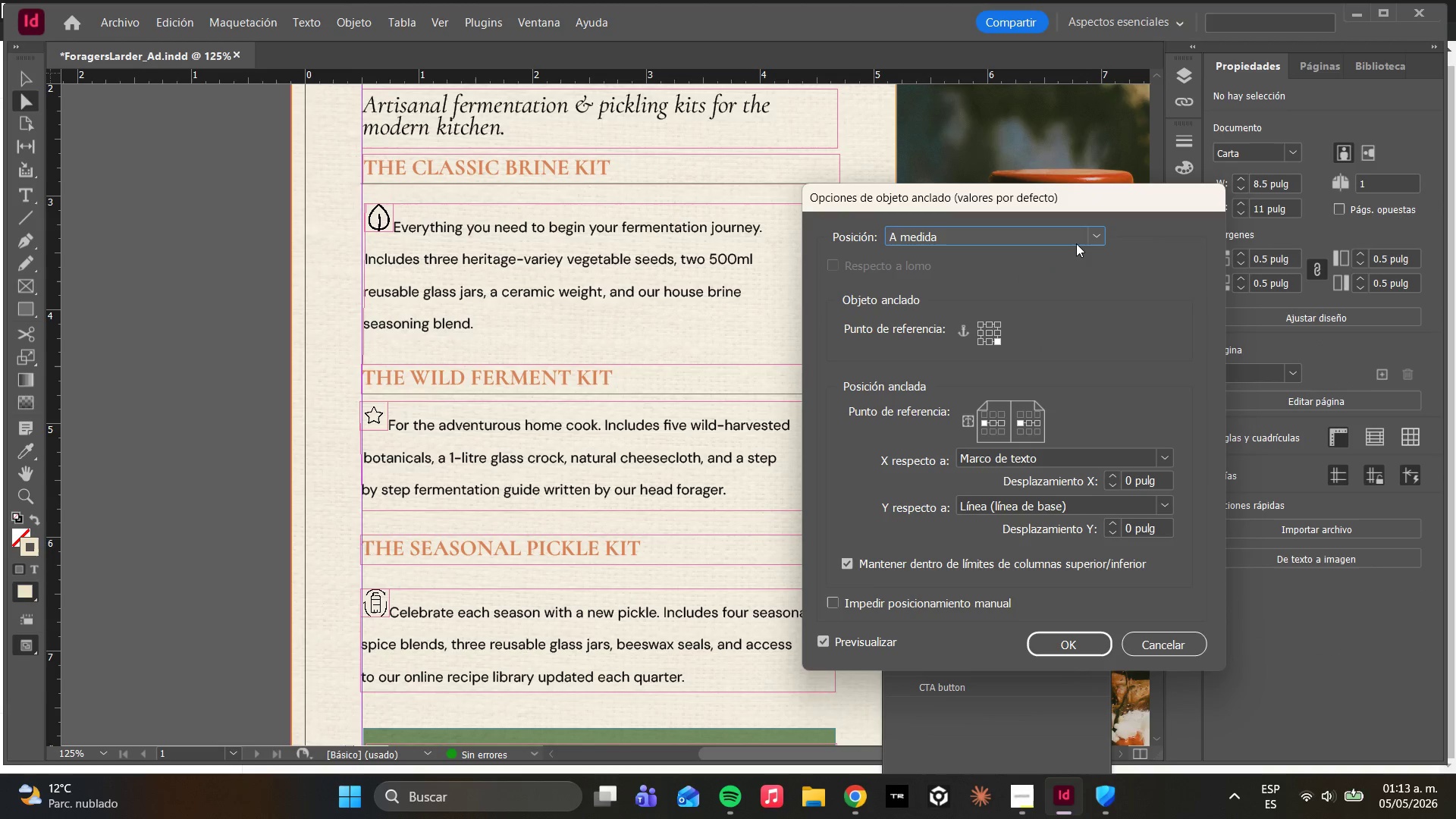 
left_click([1059, 258])
 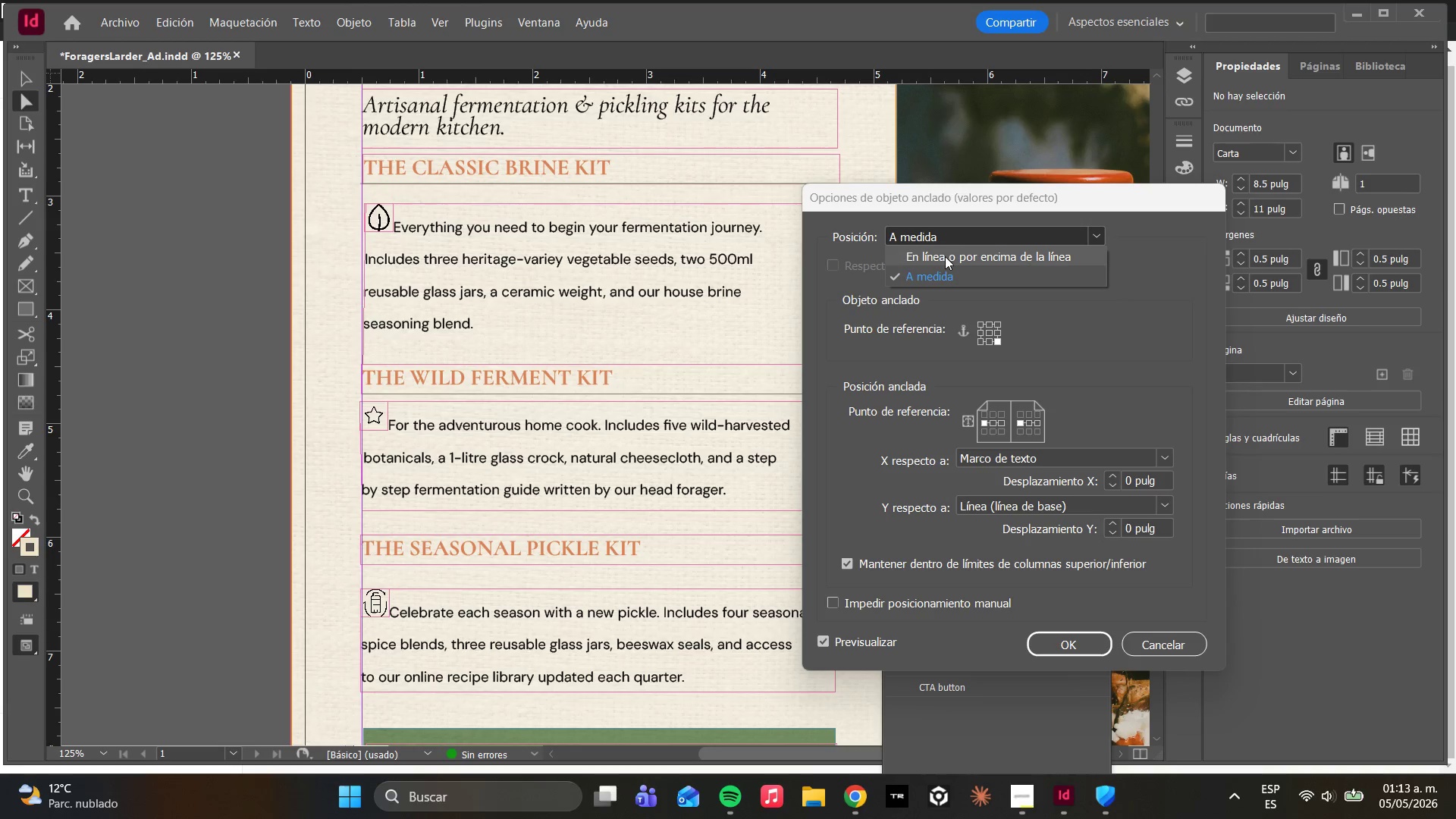 
left_click([954, 255])
 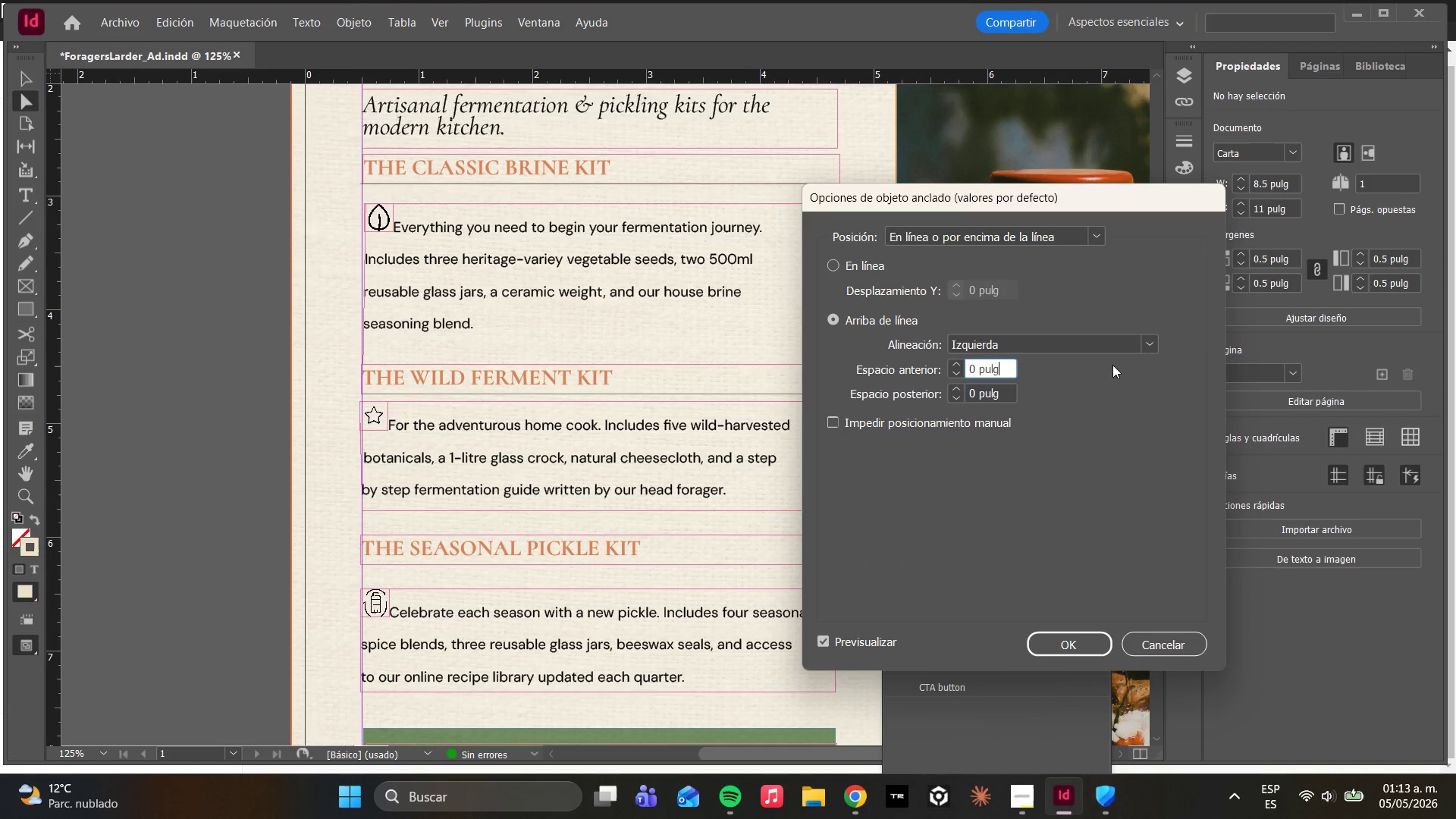 
left_click([1150, 343])
 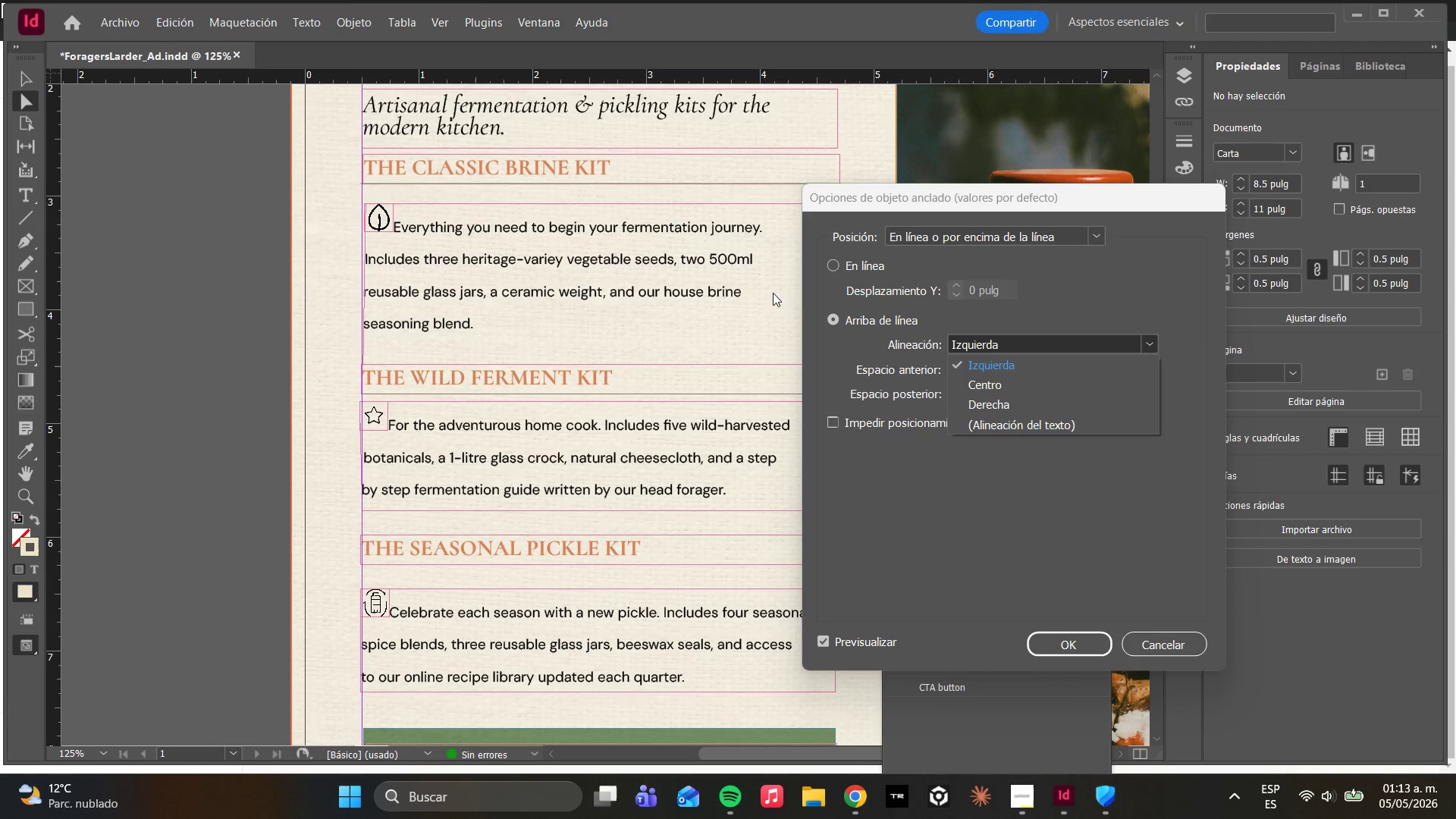 
left_click([1083, 231])
 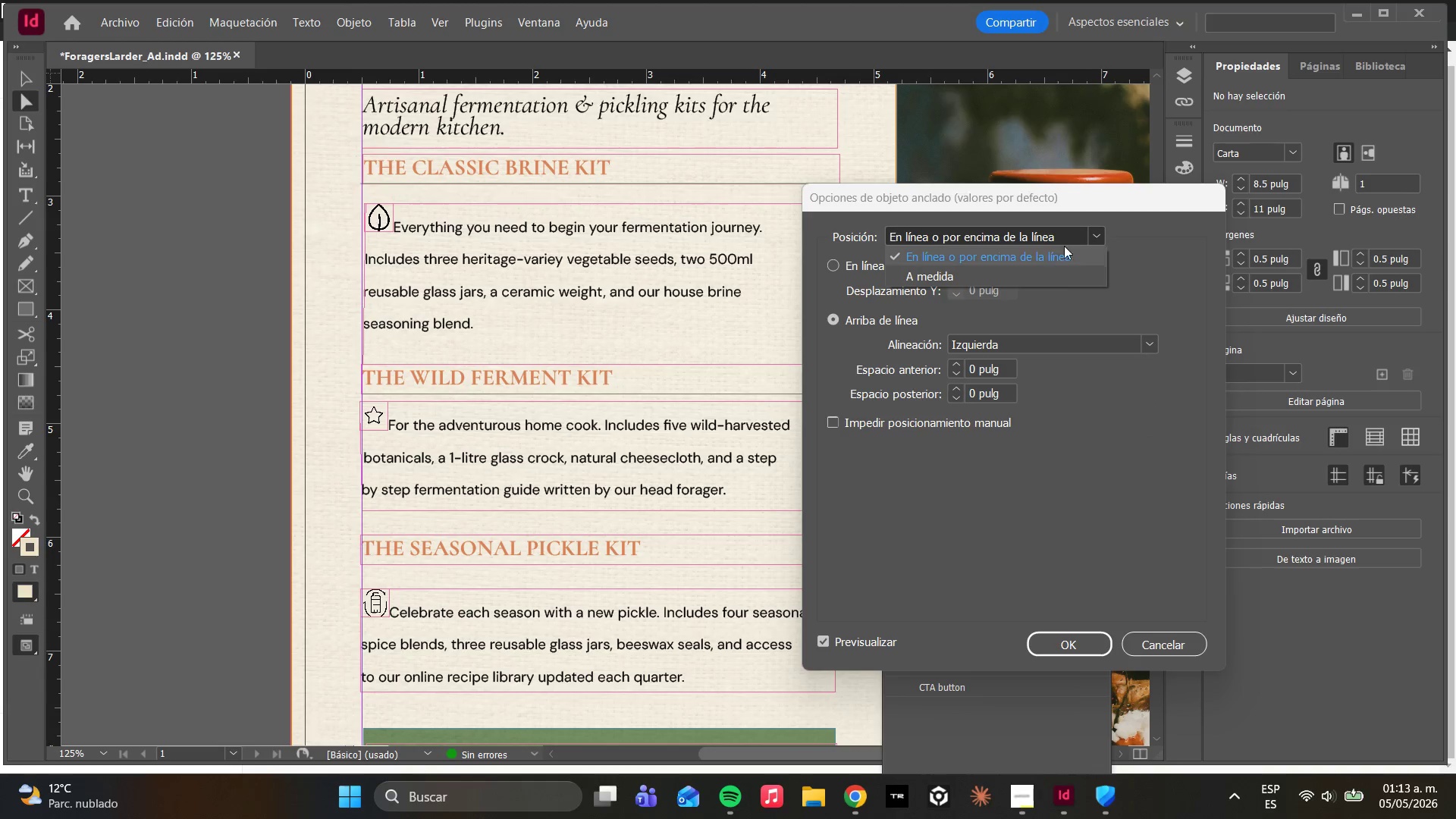 
left_click([1041, 251])
 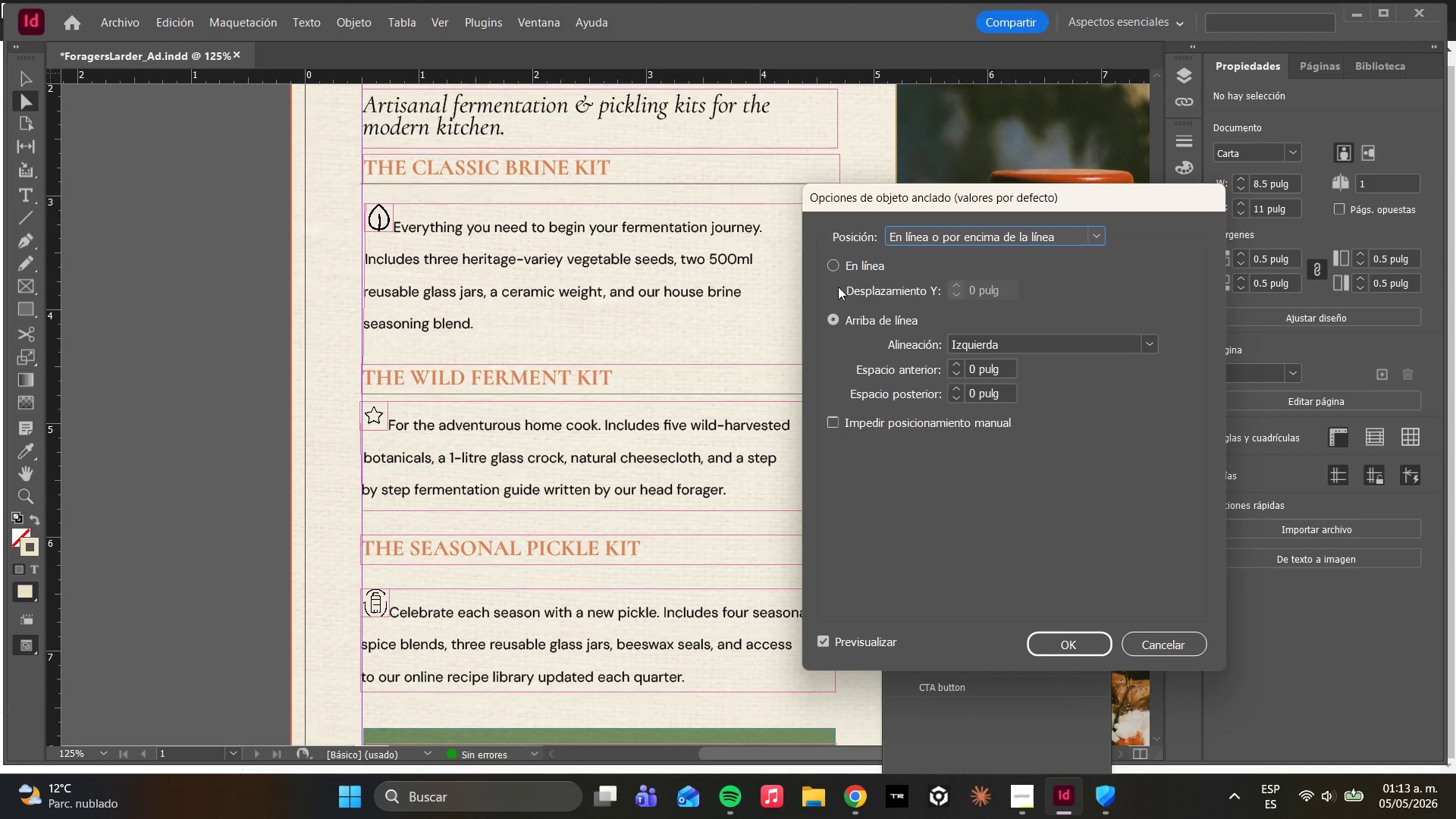 
left_click([835, 267])
 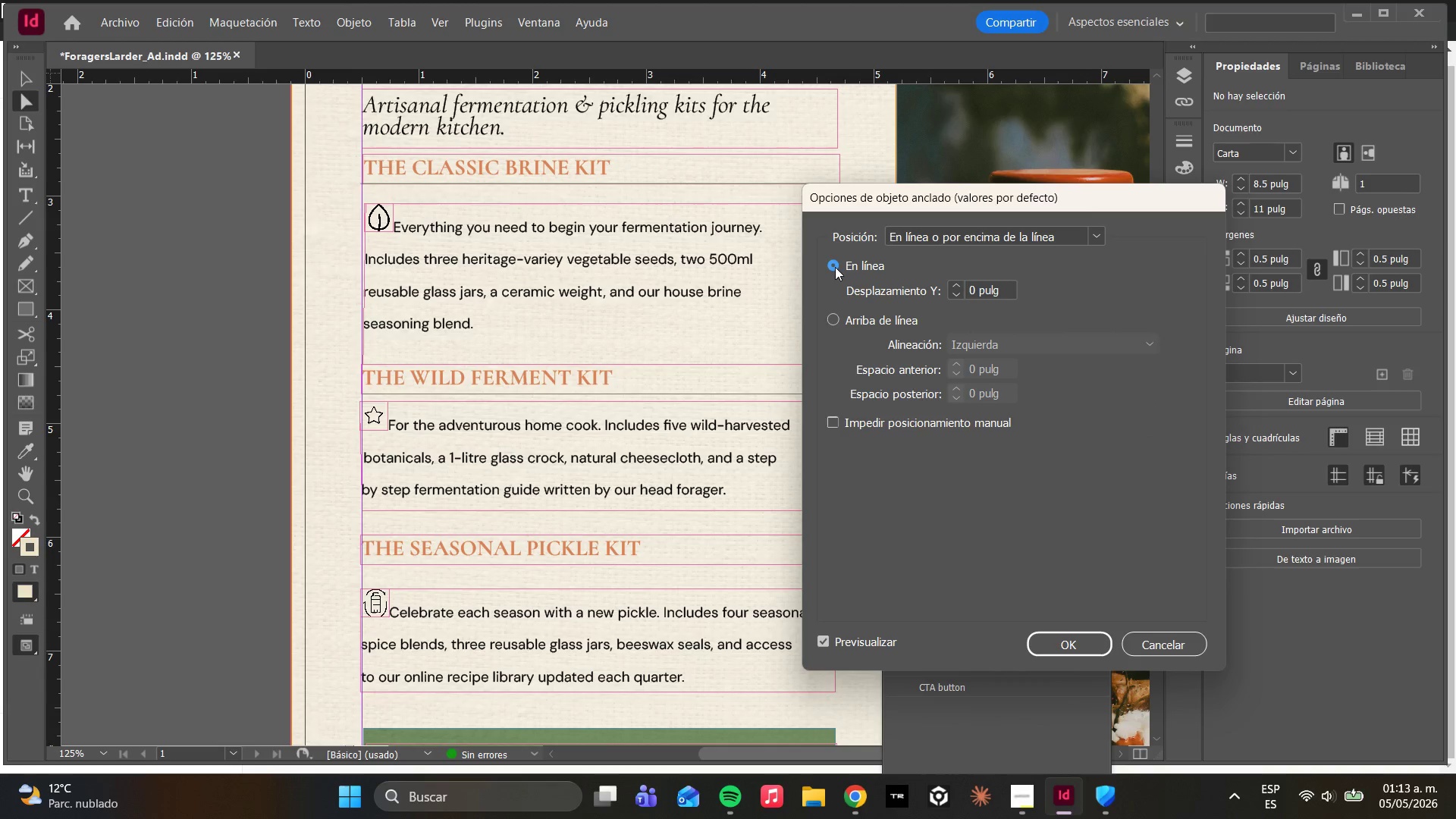 
left_click([835, 267])
 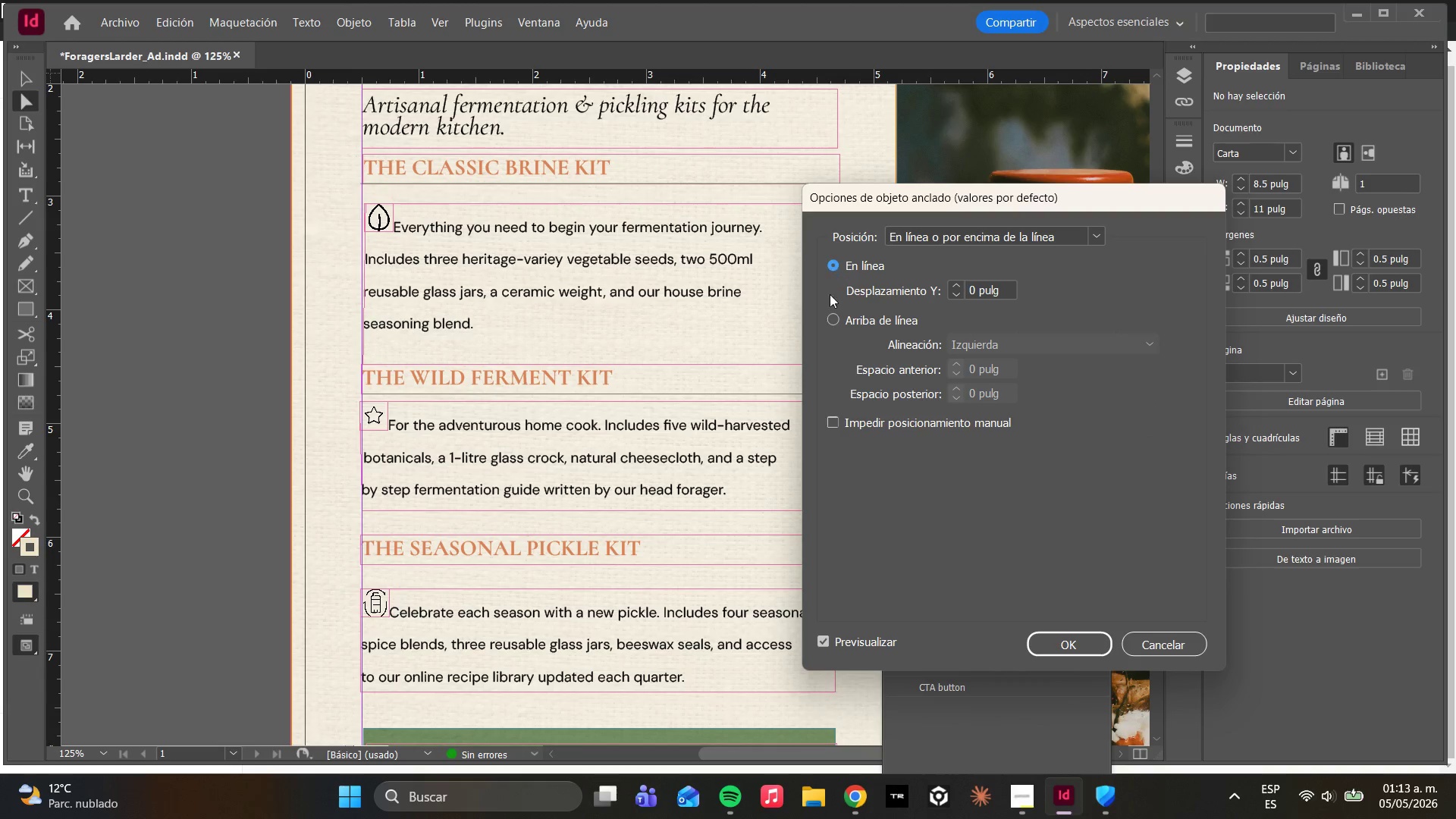 
left_click([831, 311])
 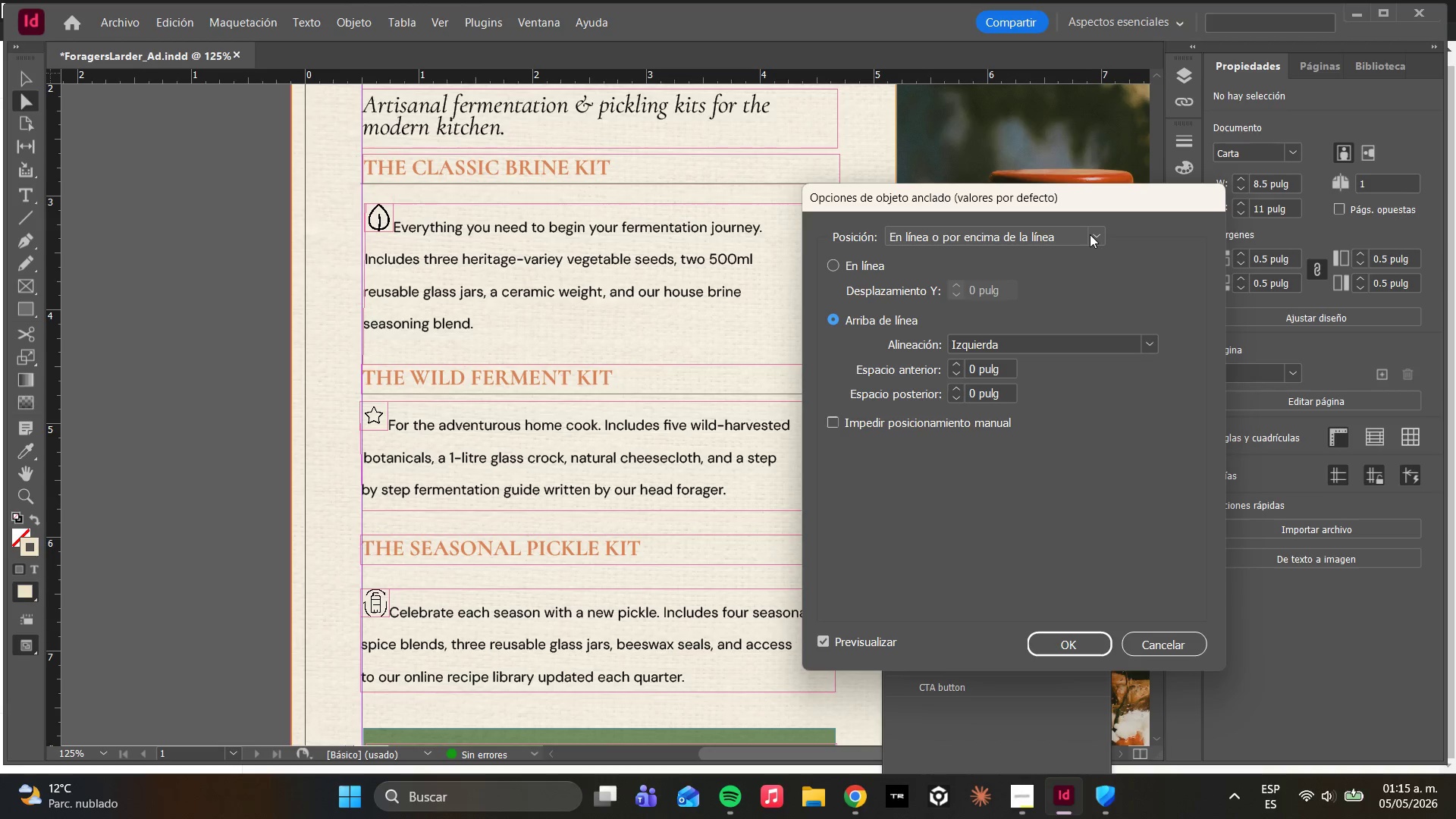 
wait(118.0)
 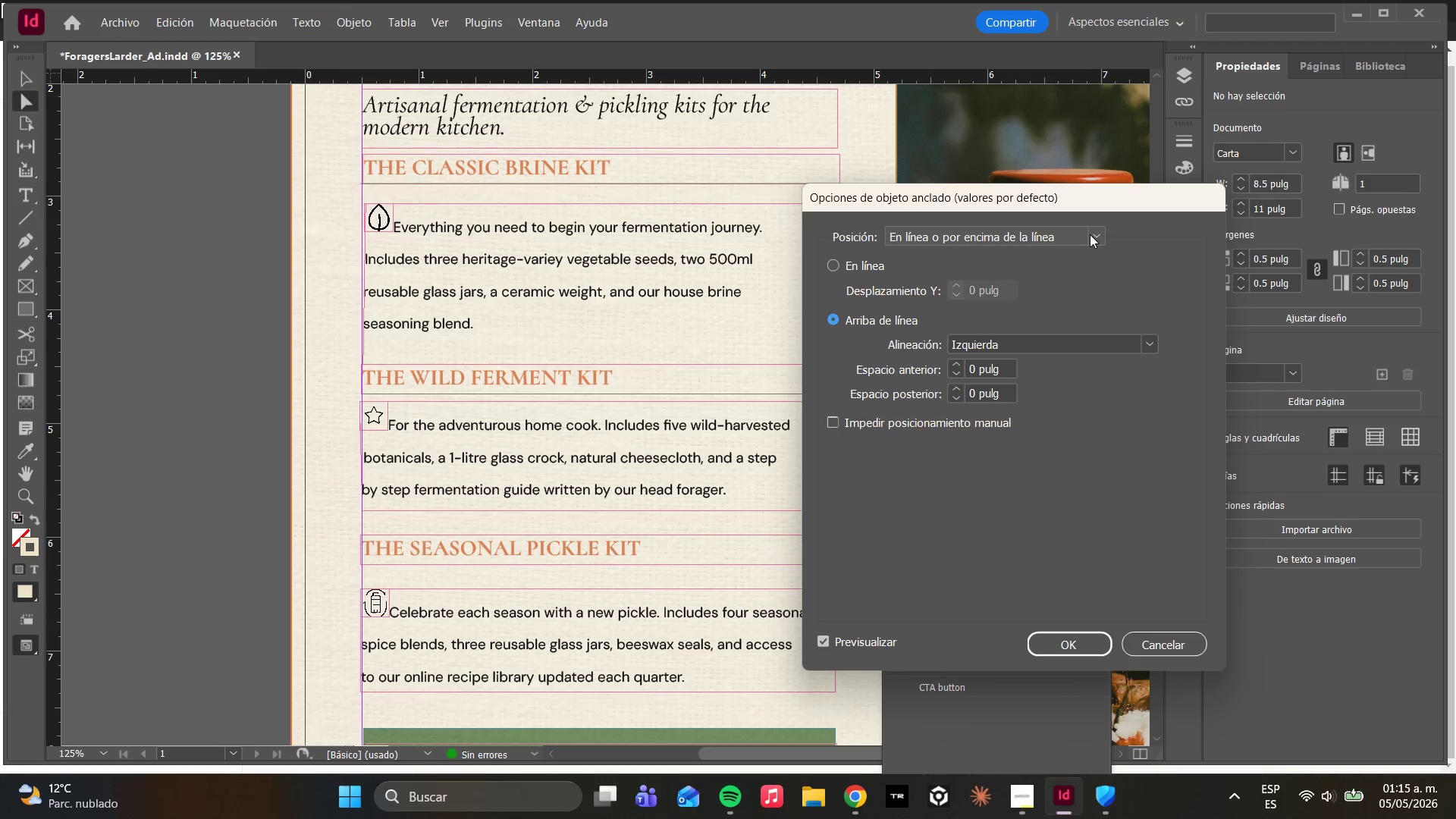 
key(PrintScreen)
 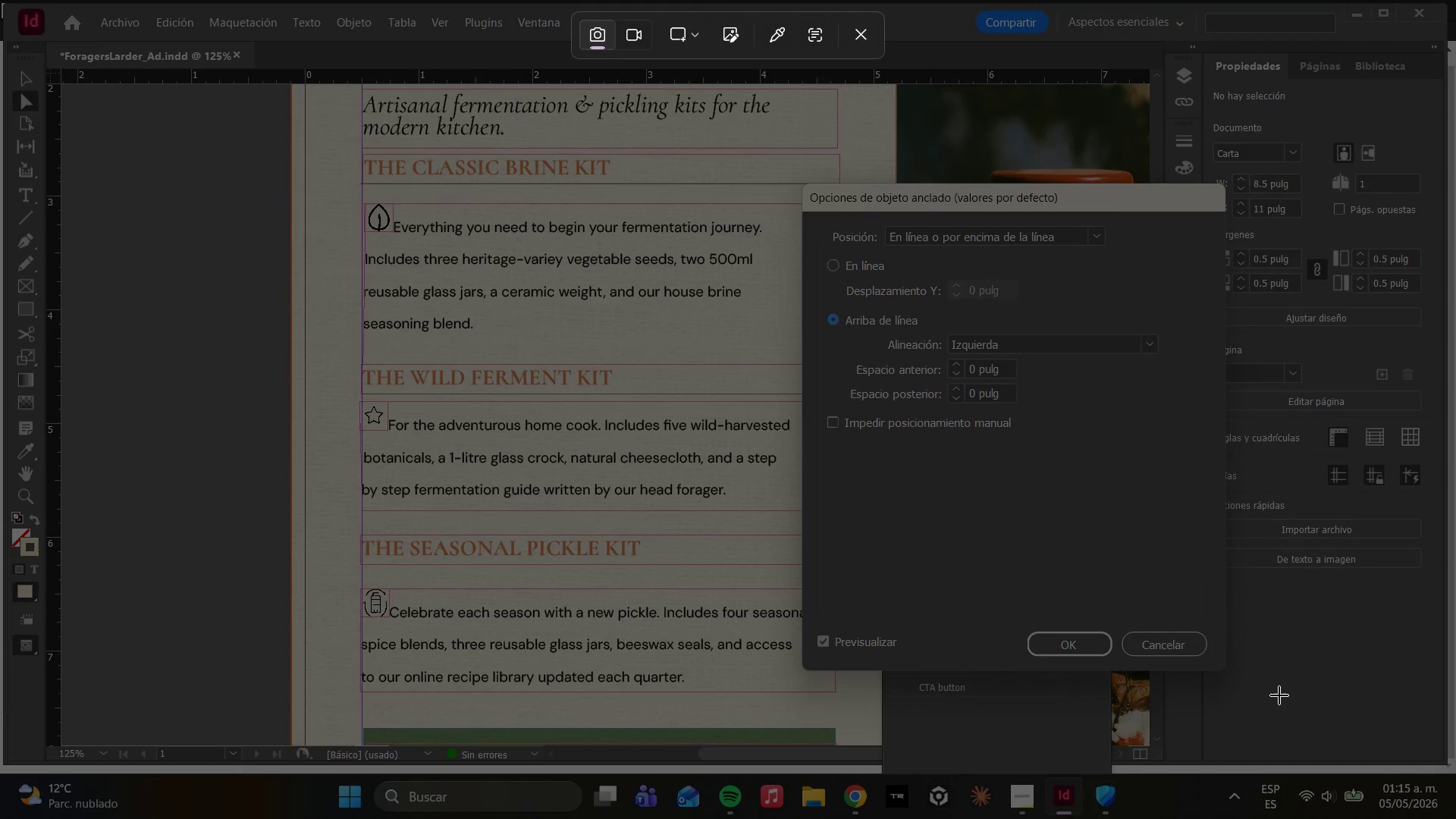 
left_click_drag(start_coordinate=[1273, 742], to_coordinate=[209, 56])
 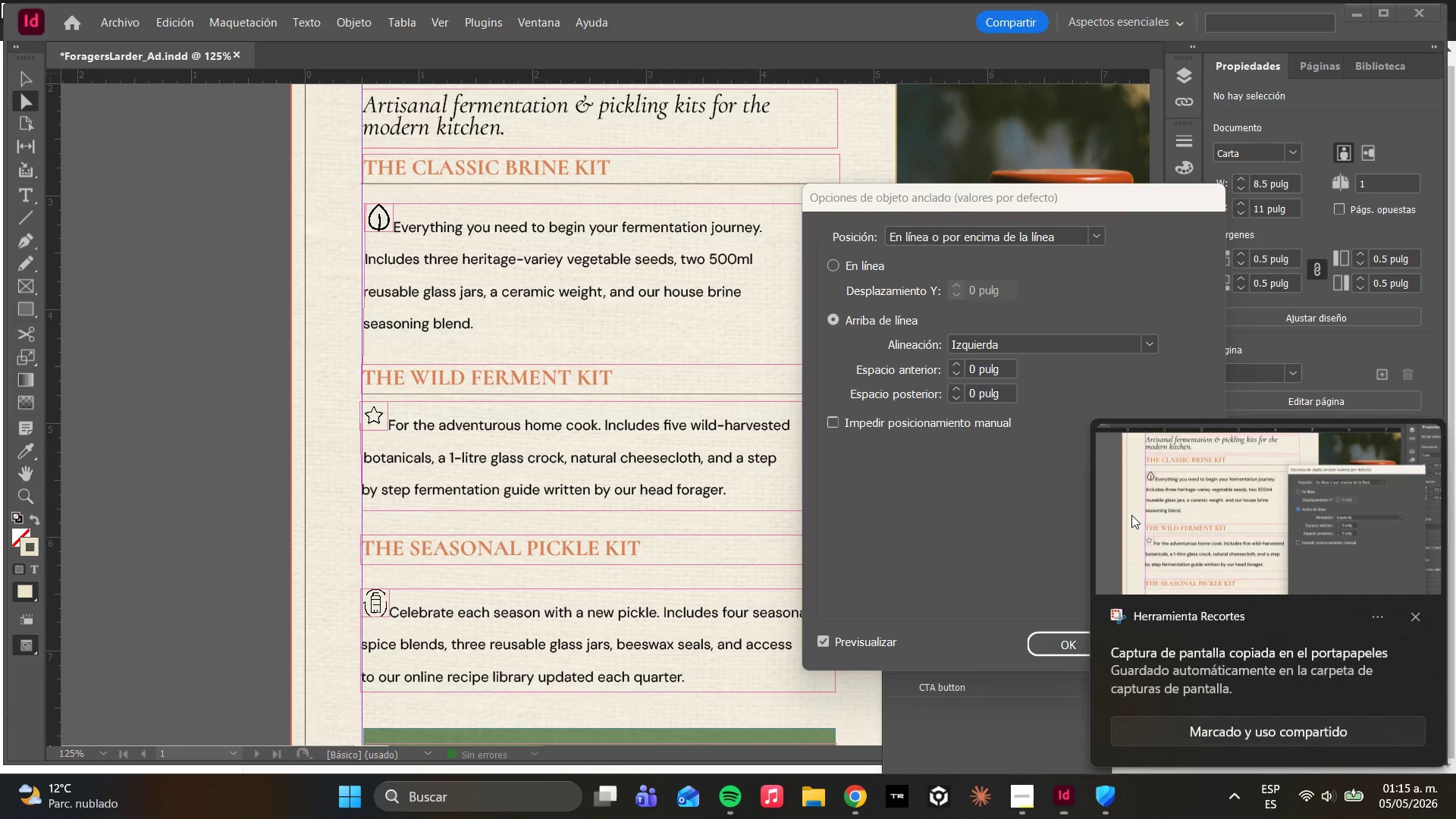 
wait(5.2)
 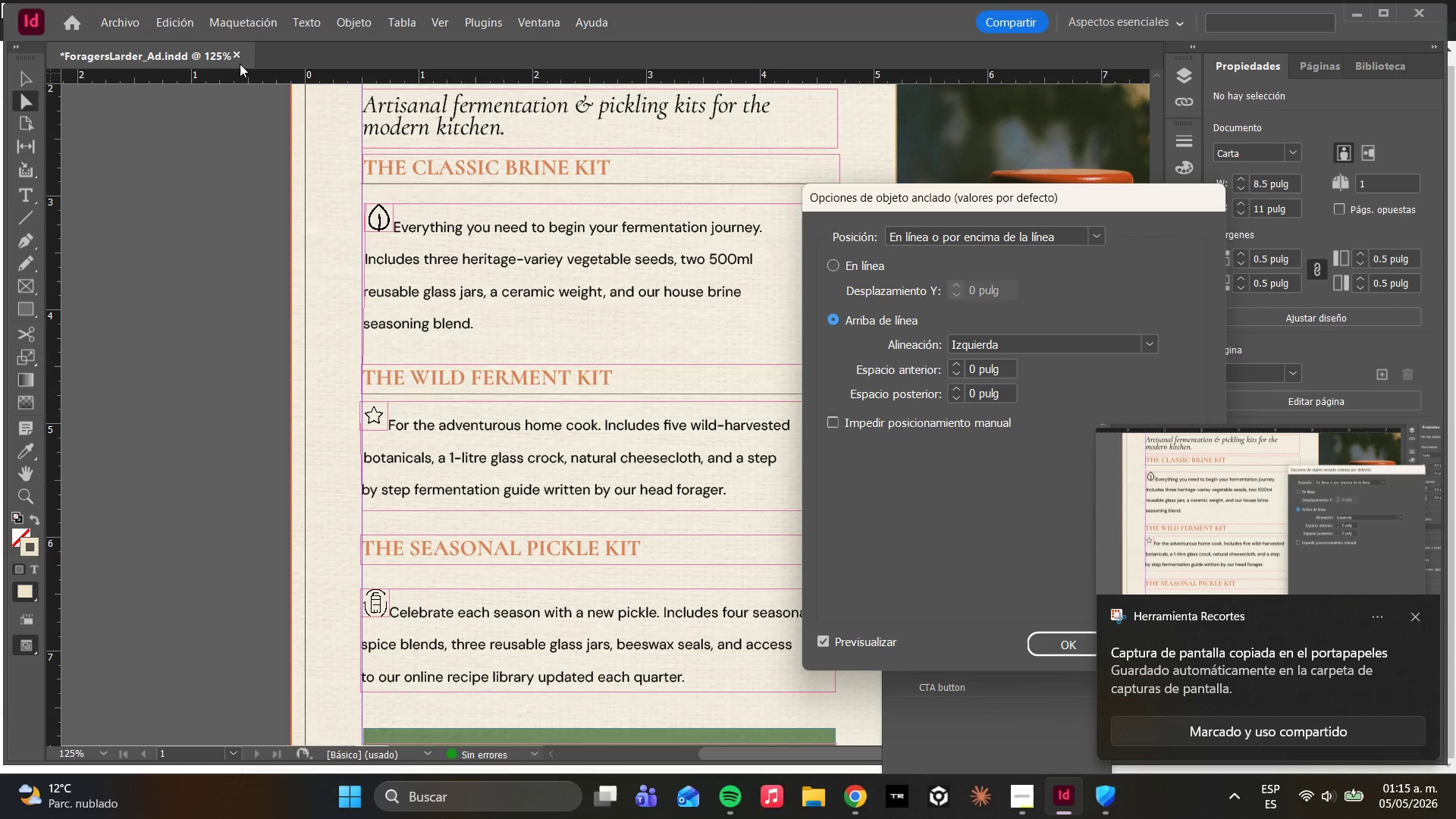 
right_click([774, 350])
 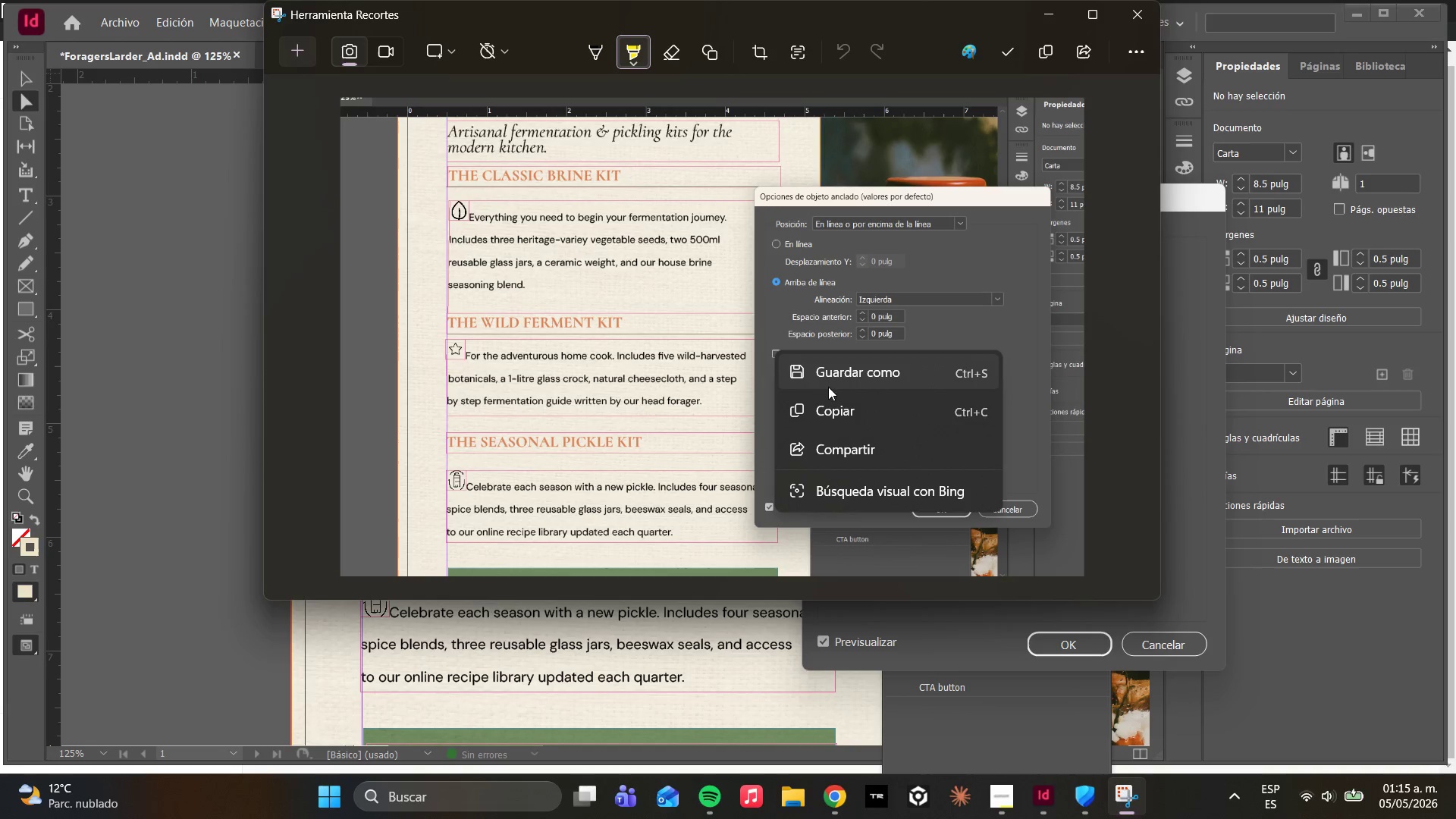 
left_click([827, 378])
 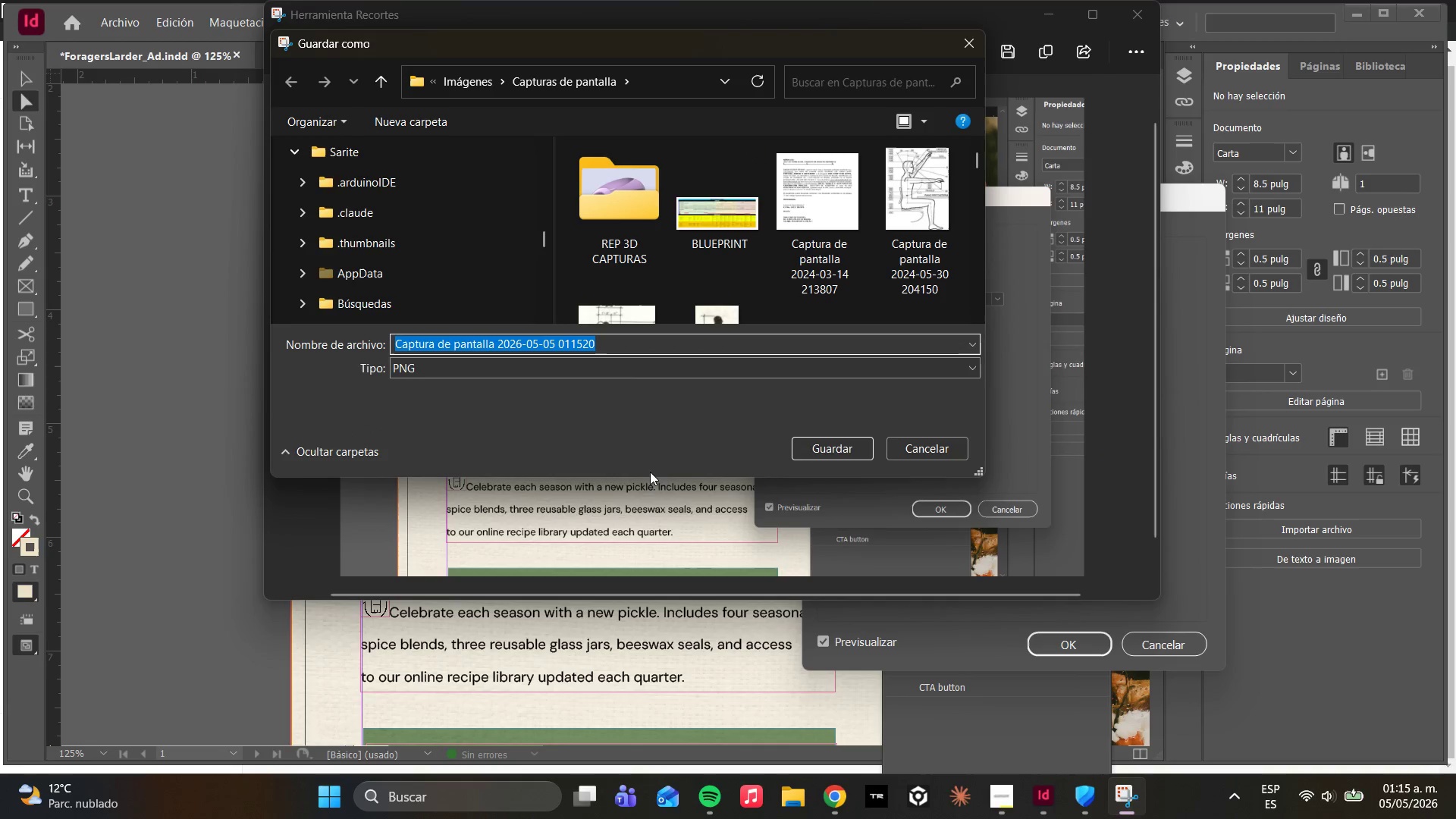 
scroll: coordinate [407, 287], scroll_direction: down, amount: 16.0
 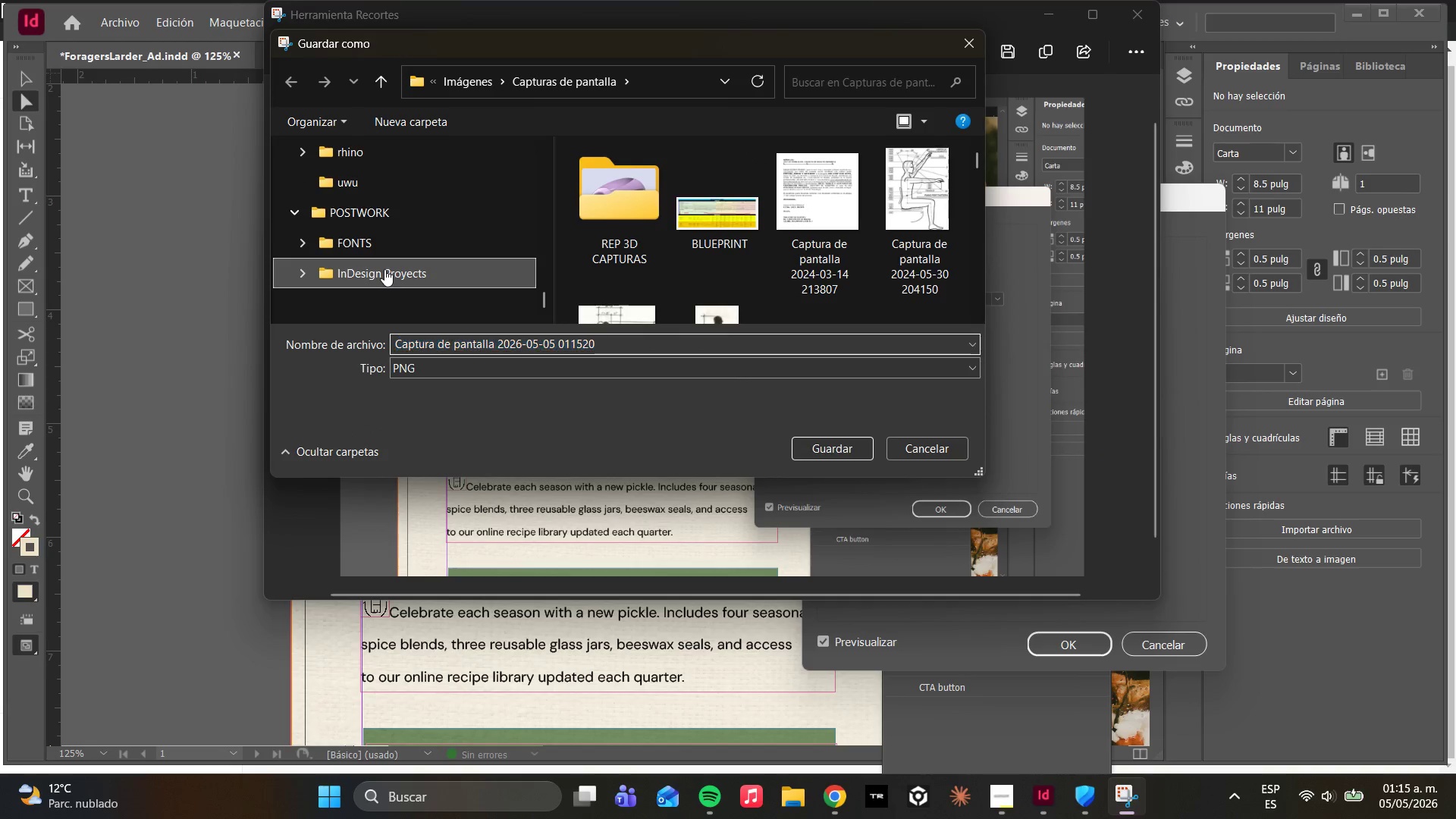 
double_click([384, 269])
 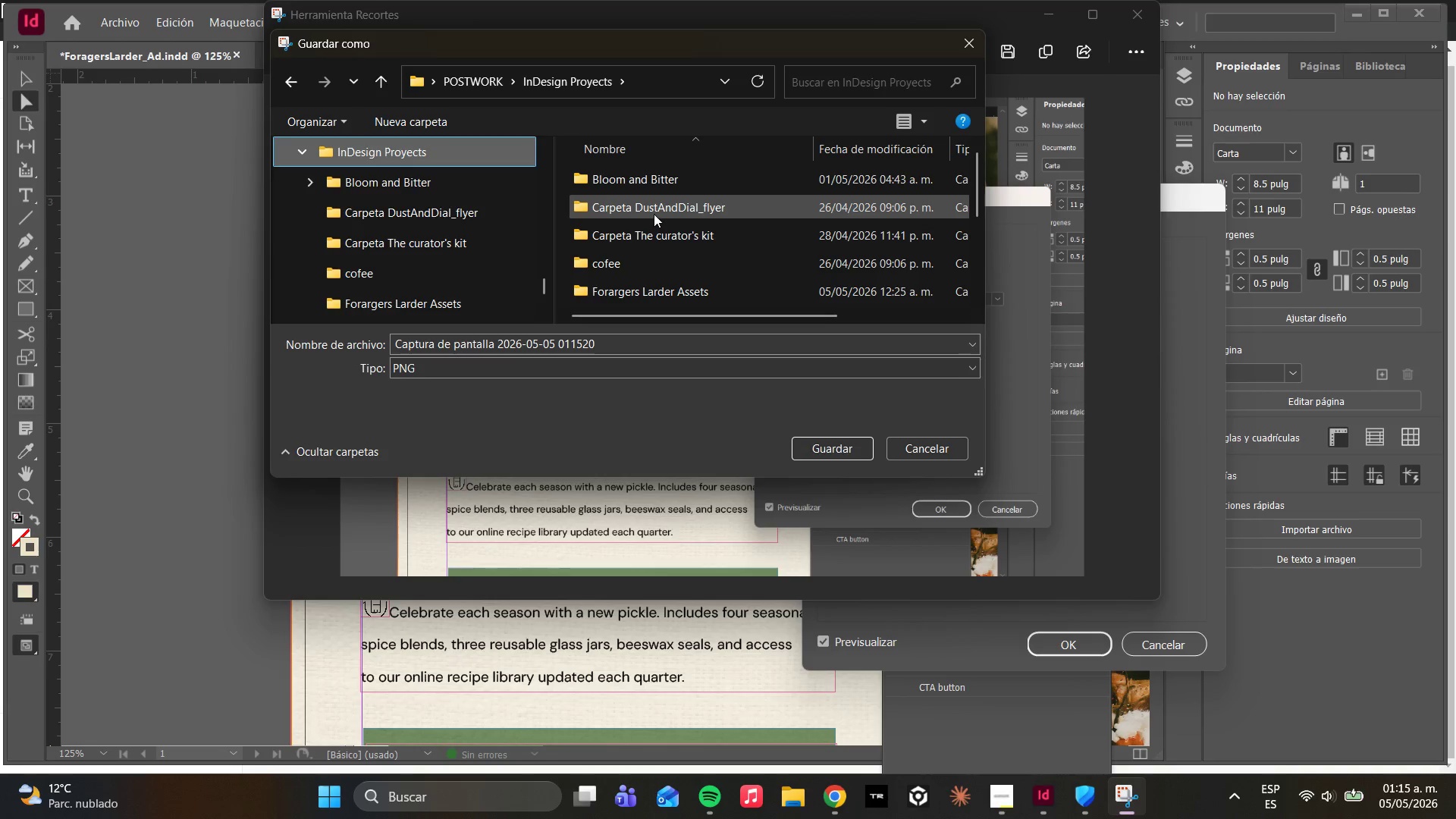 
scroll: coordinate [651, 235], scroll_direction: down, amount: 1.0
 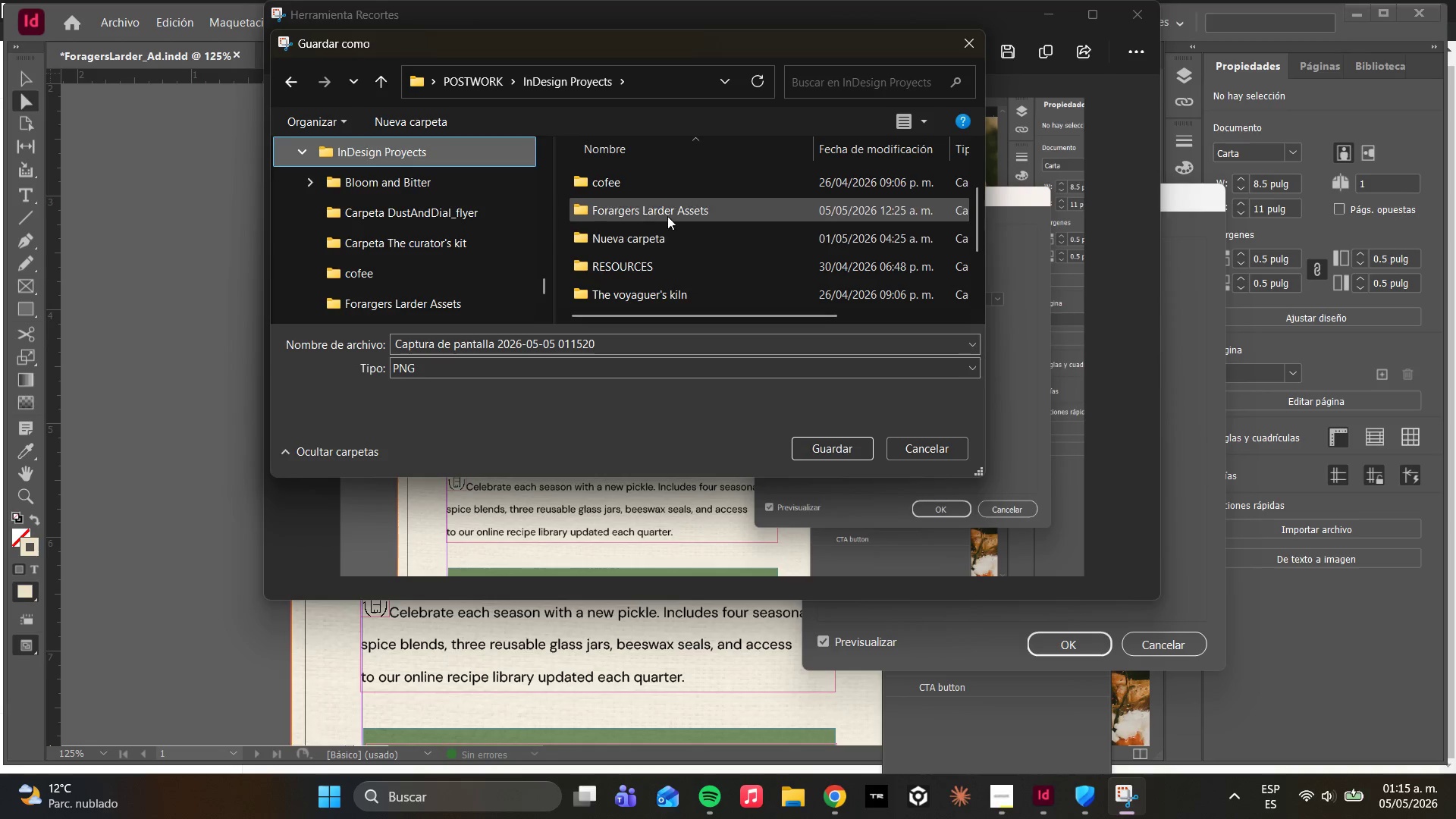 
double_click([667, 213])
 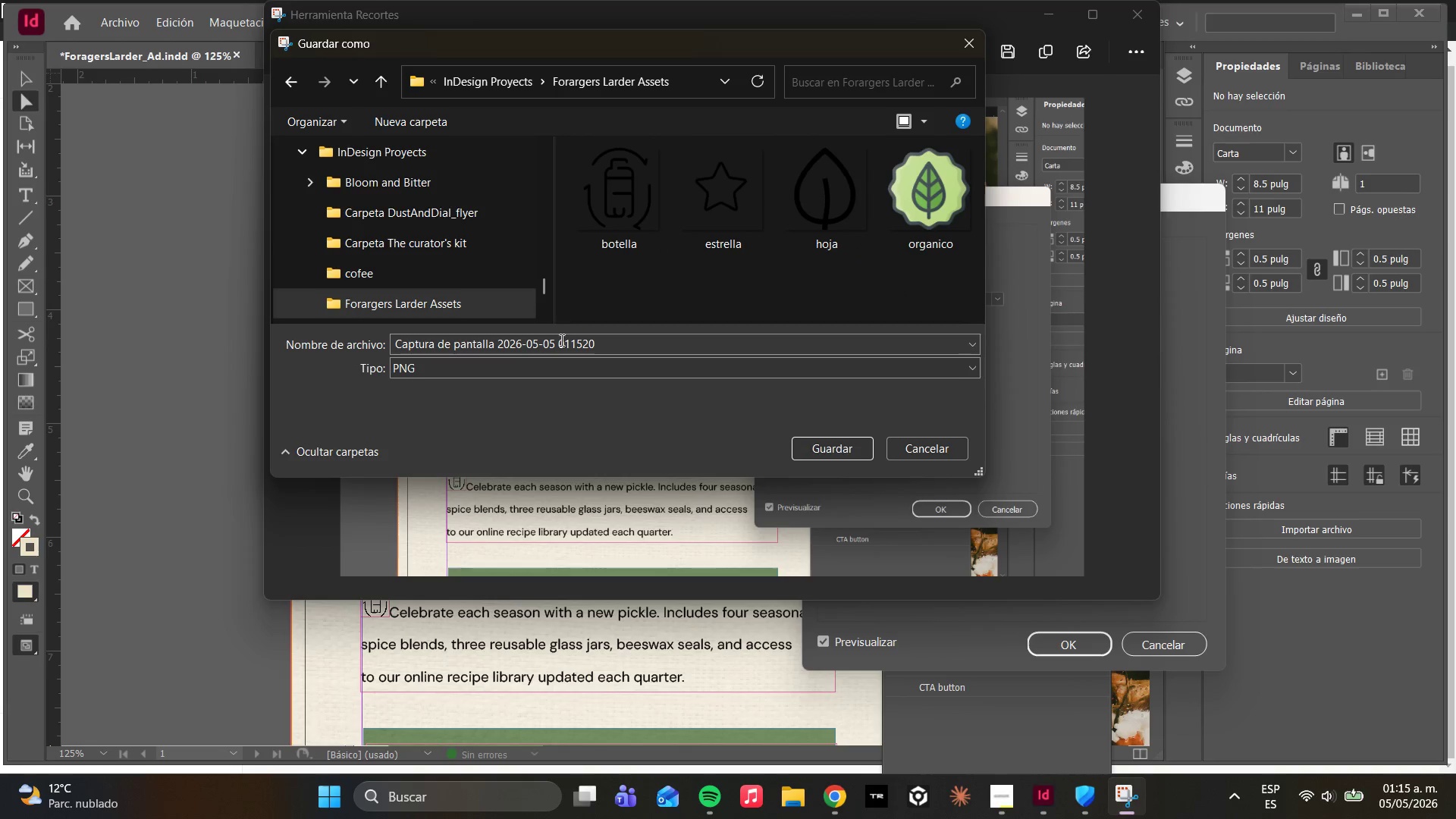 
left_click([565, 354])
 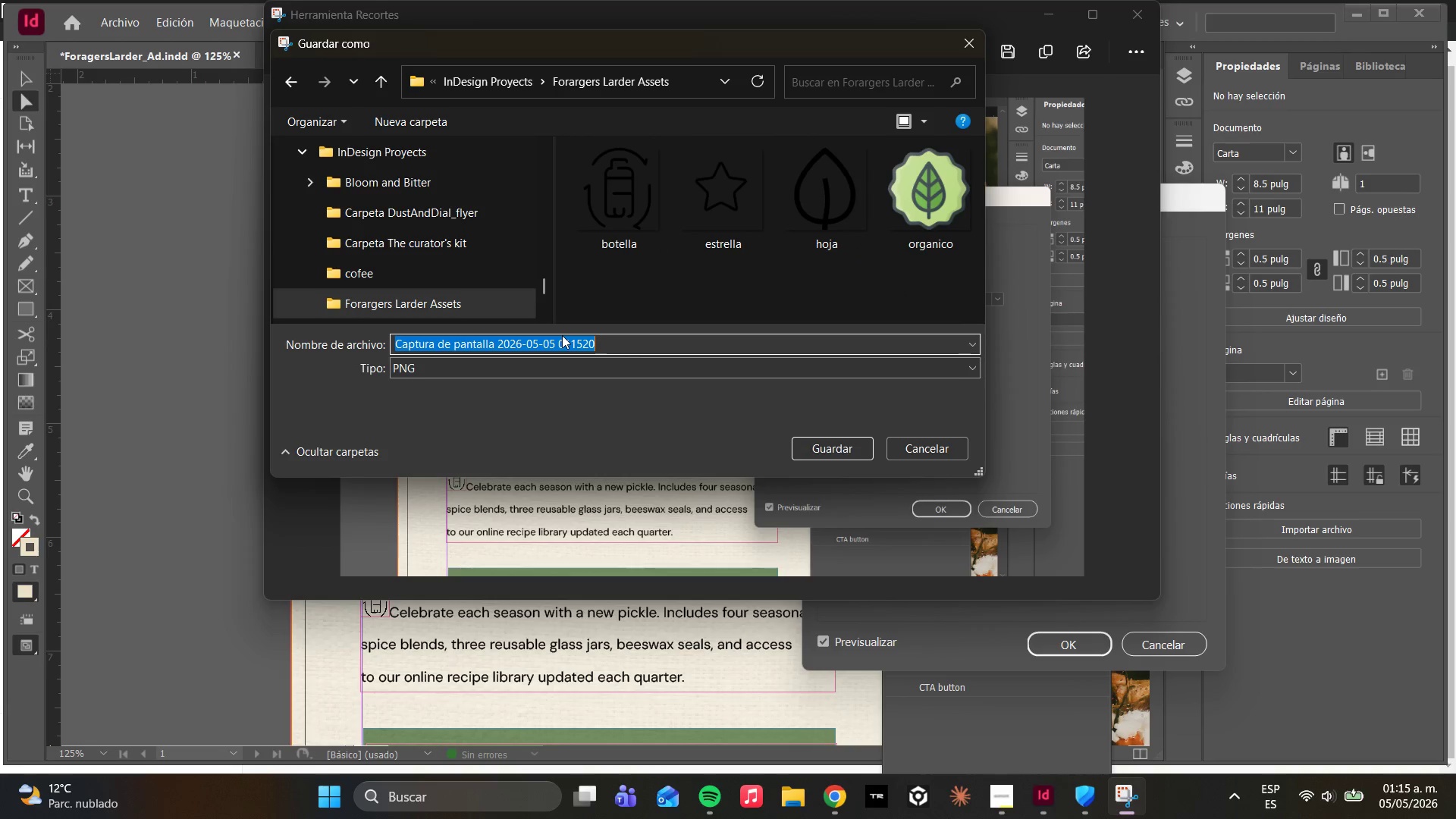 
type(Anchored Screenshoot)
key(Backspace)
key(Backspace)
type(t)
 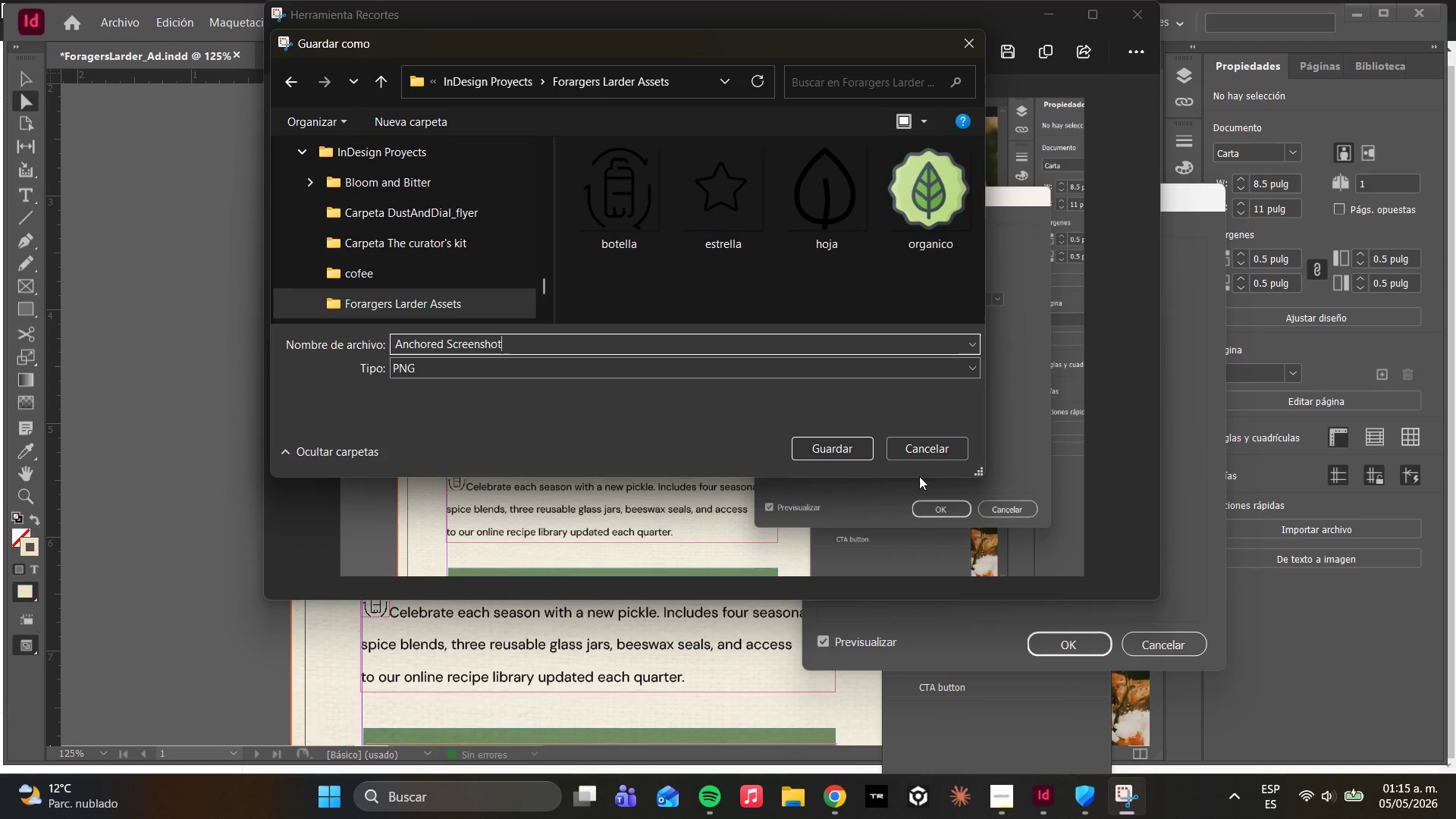 
left_click([852, 446])
 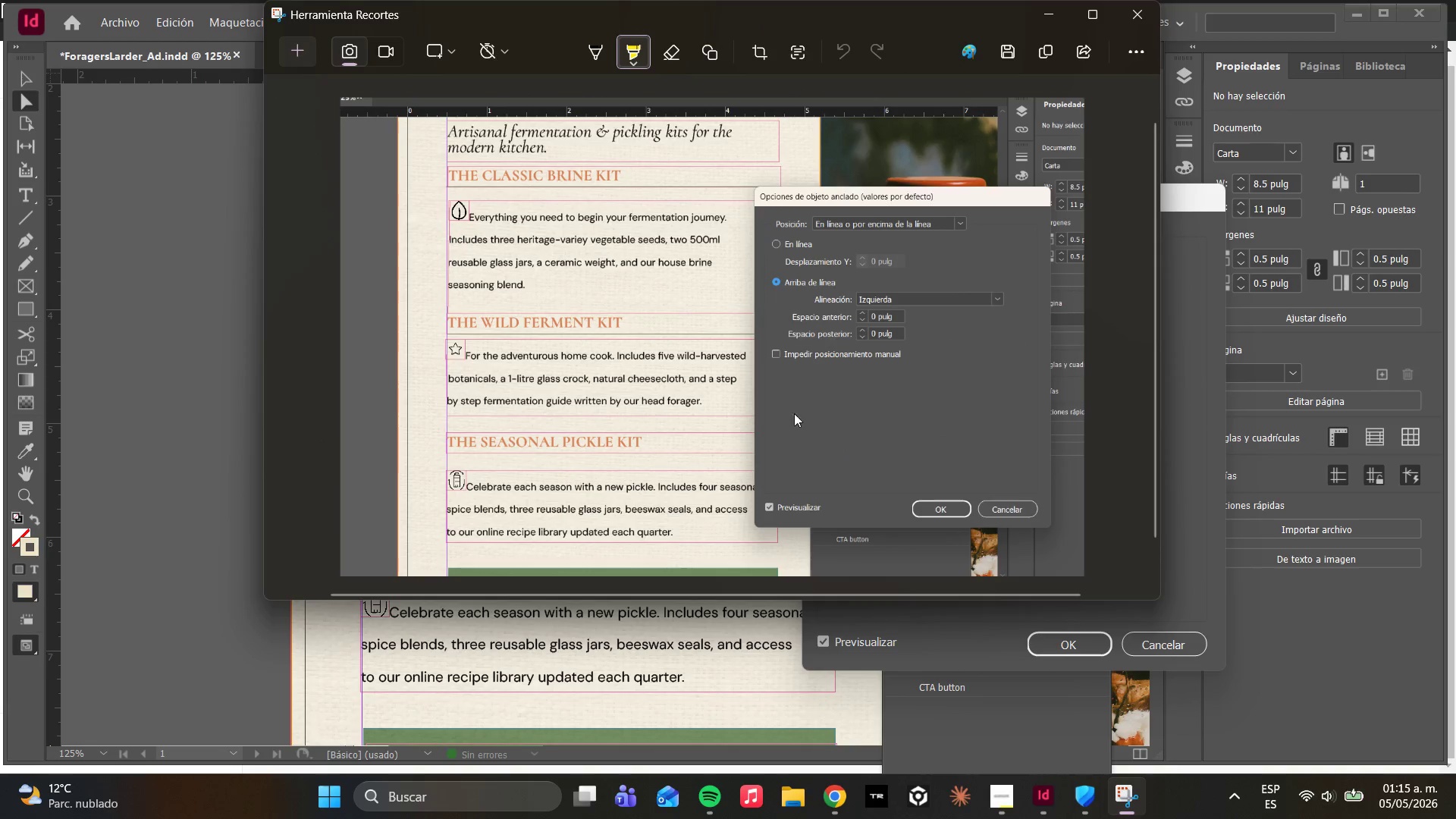 
left_click([132, 405])
 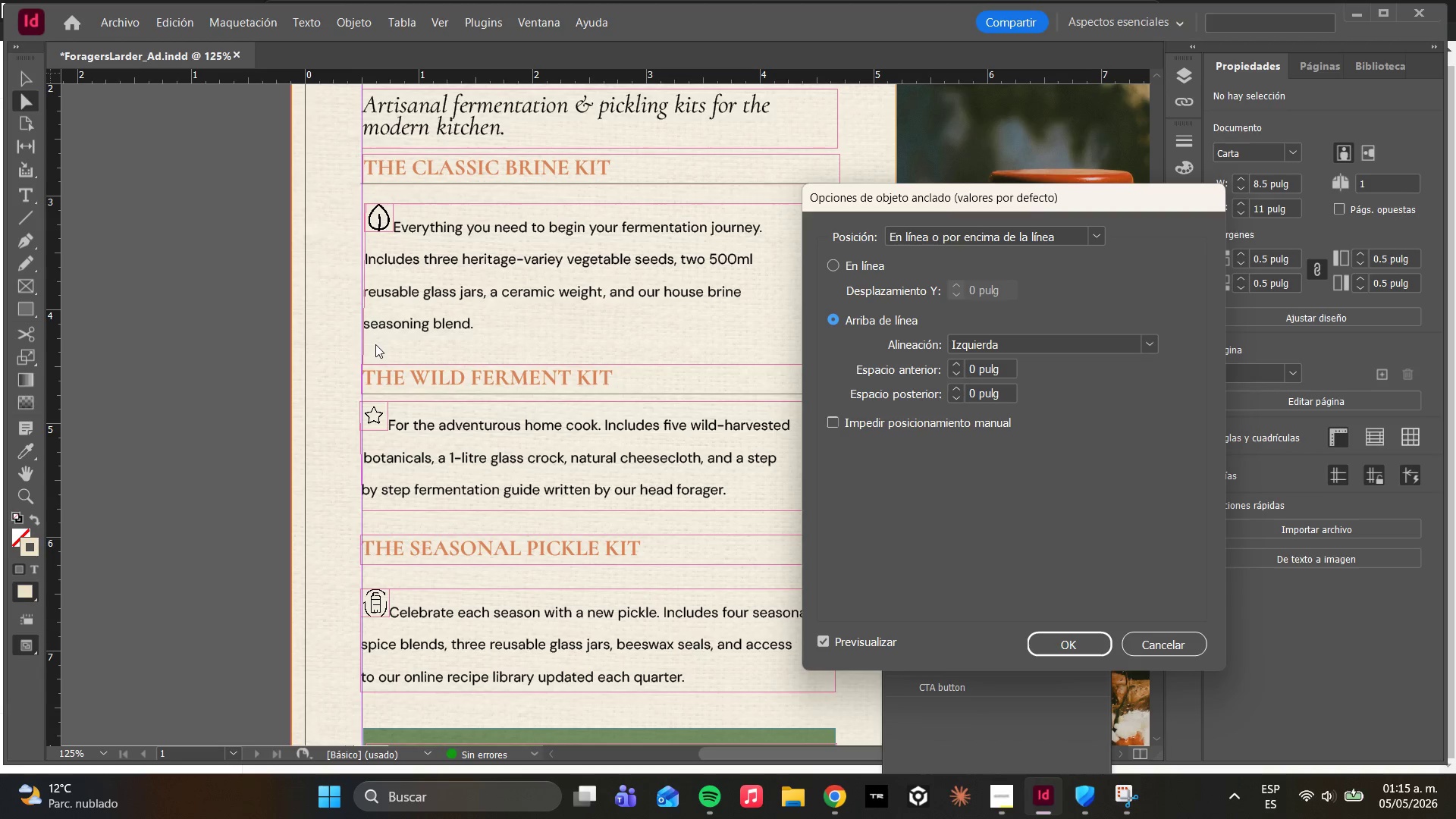 
wait(10.2)
 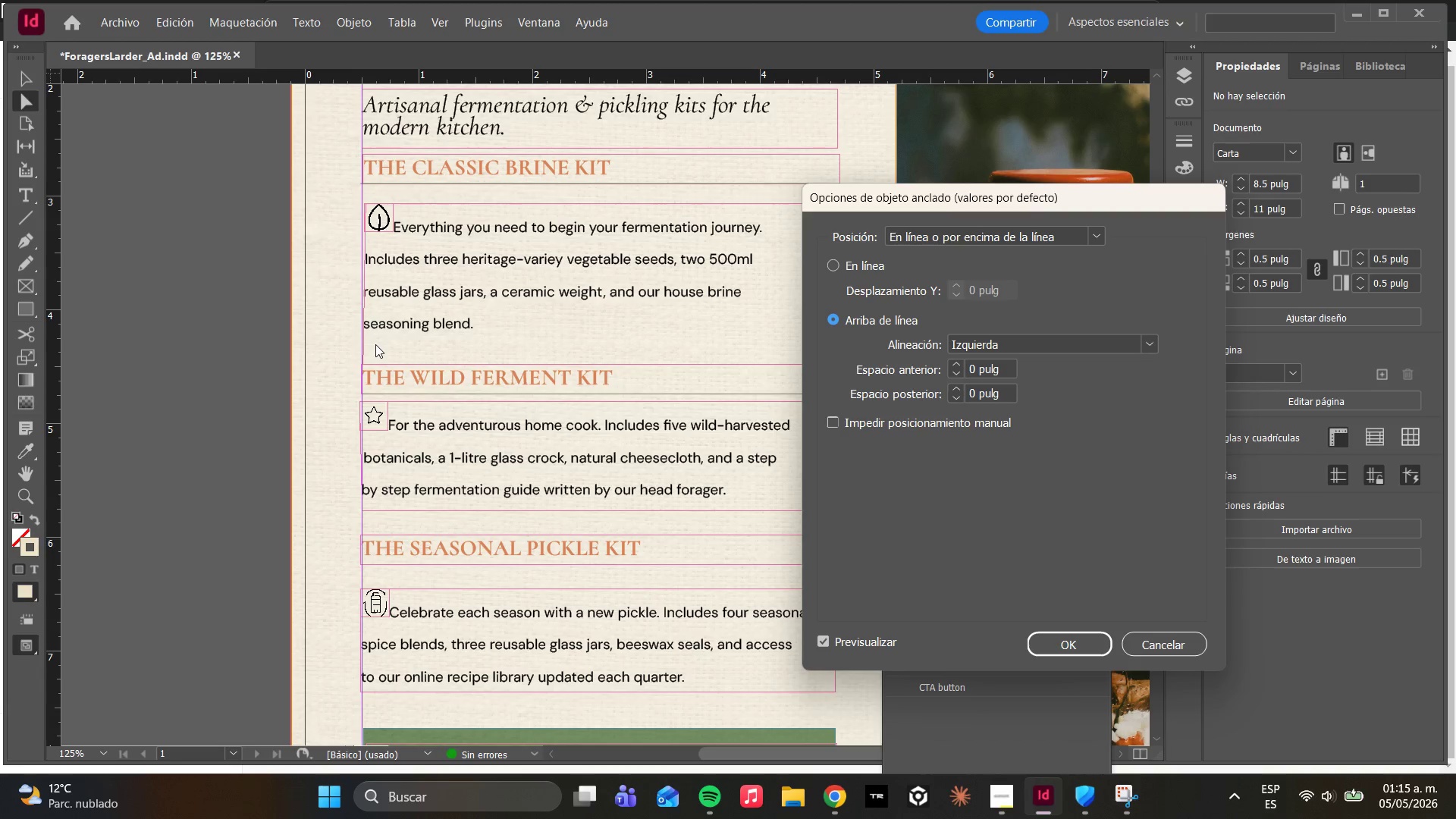 
left_click([1038, 643])
 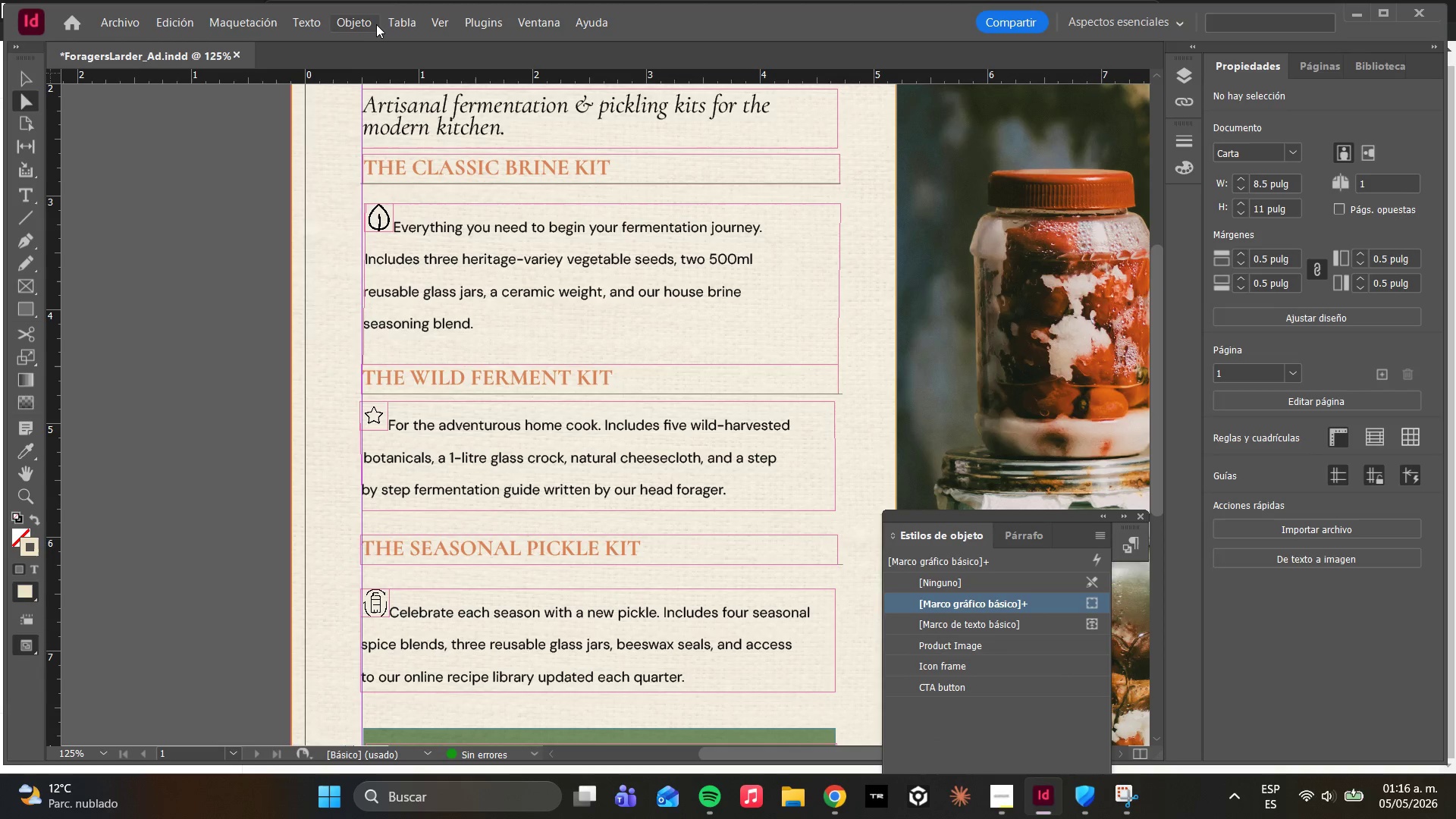 
left_click([317, 14])
 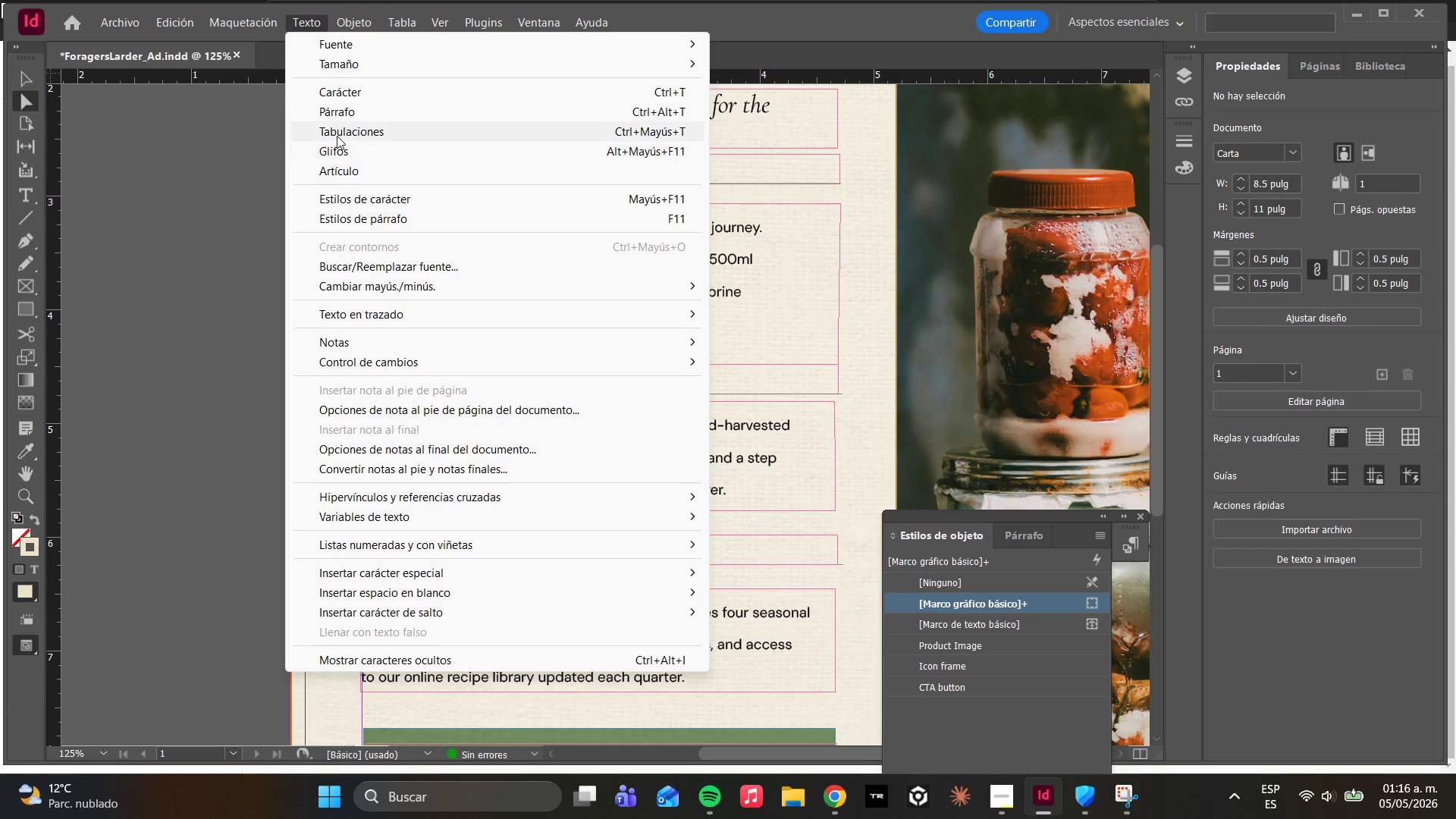 
wait(8.53)
 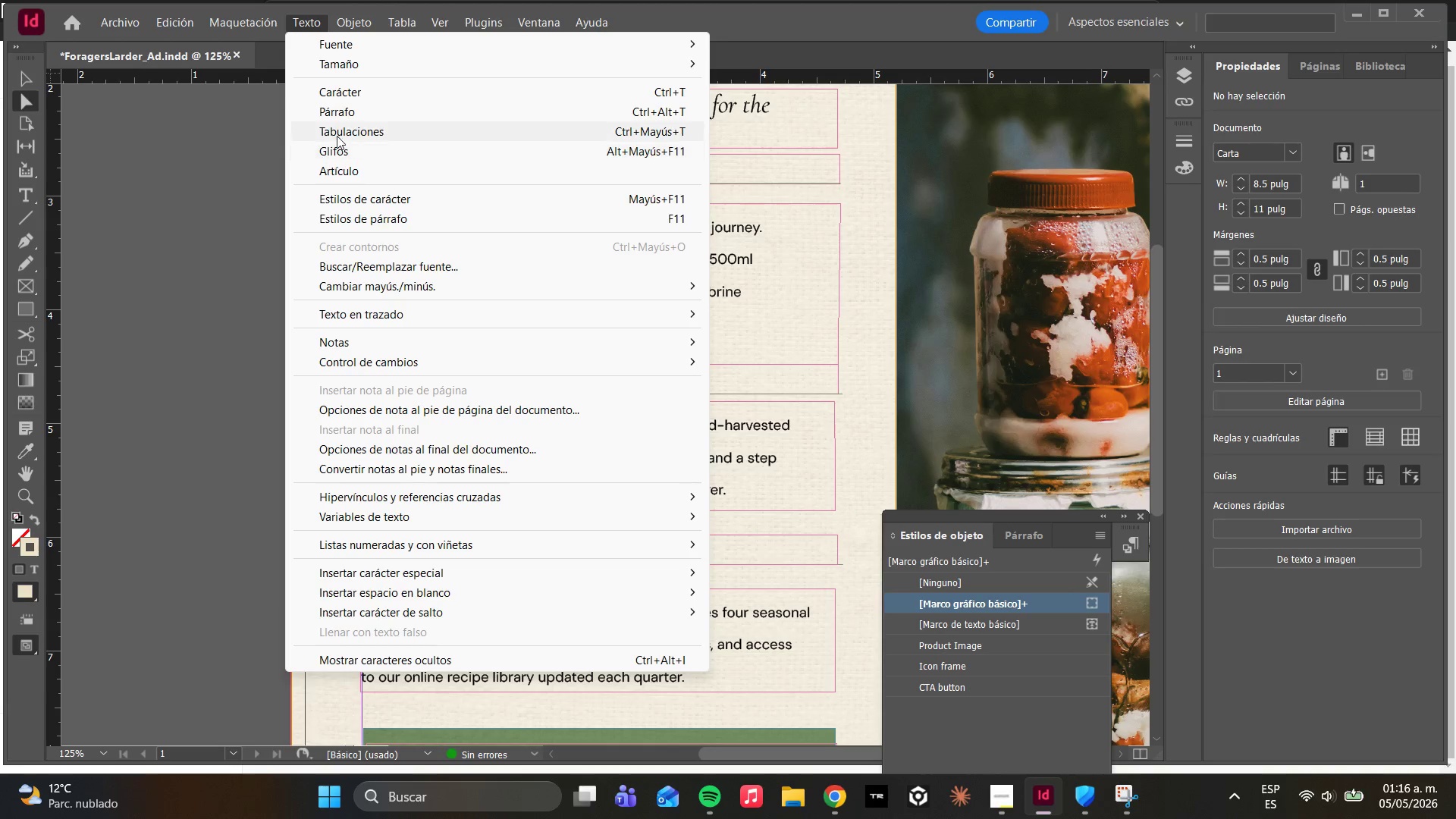 
left_click([392, 93])
 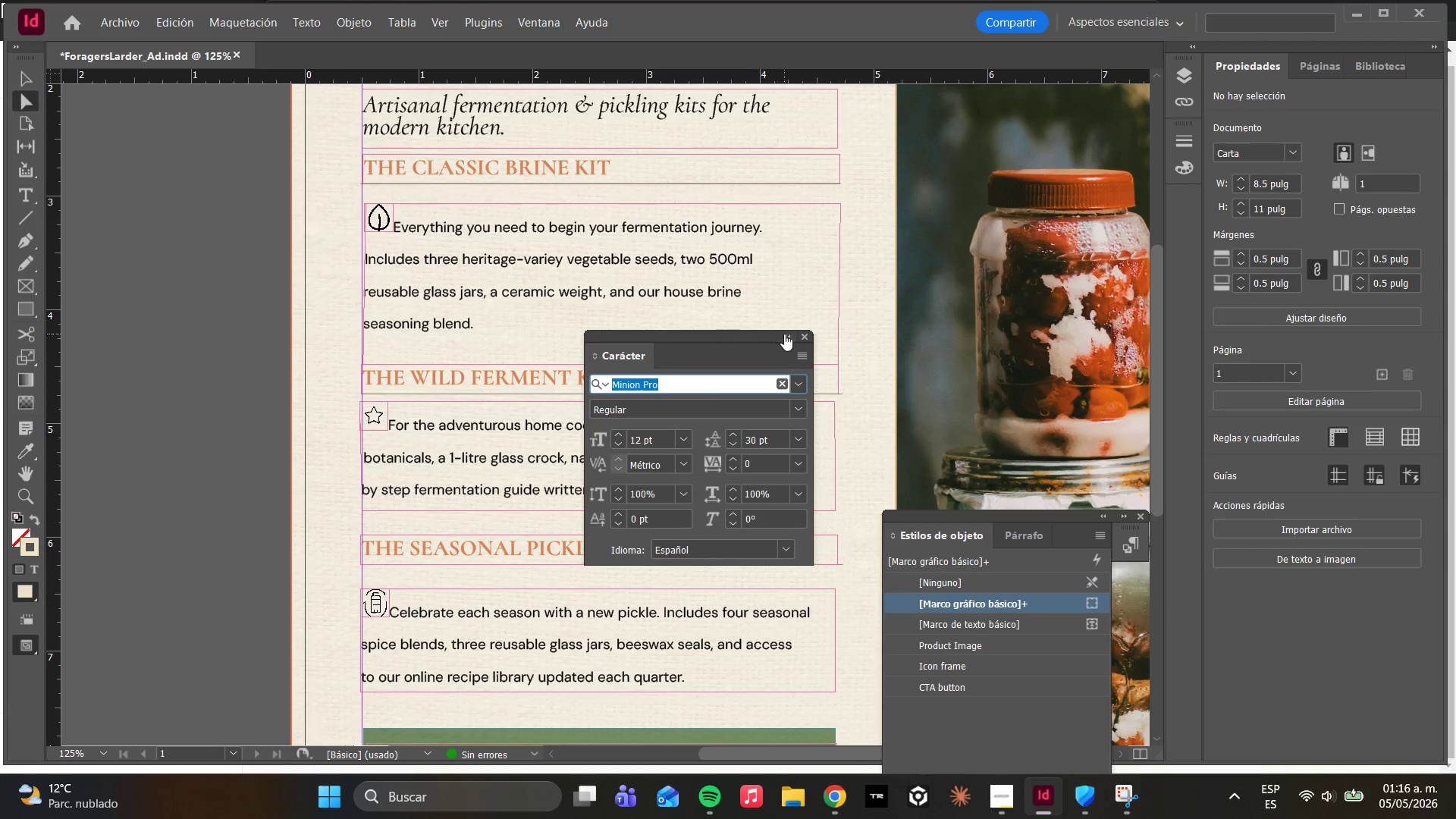 
wait(5.24)
 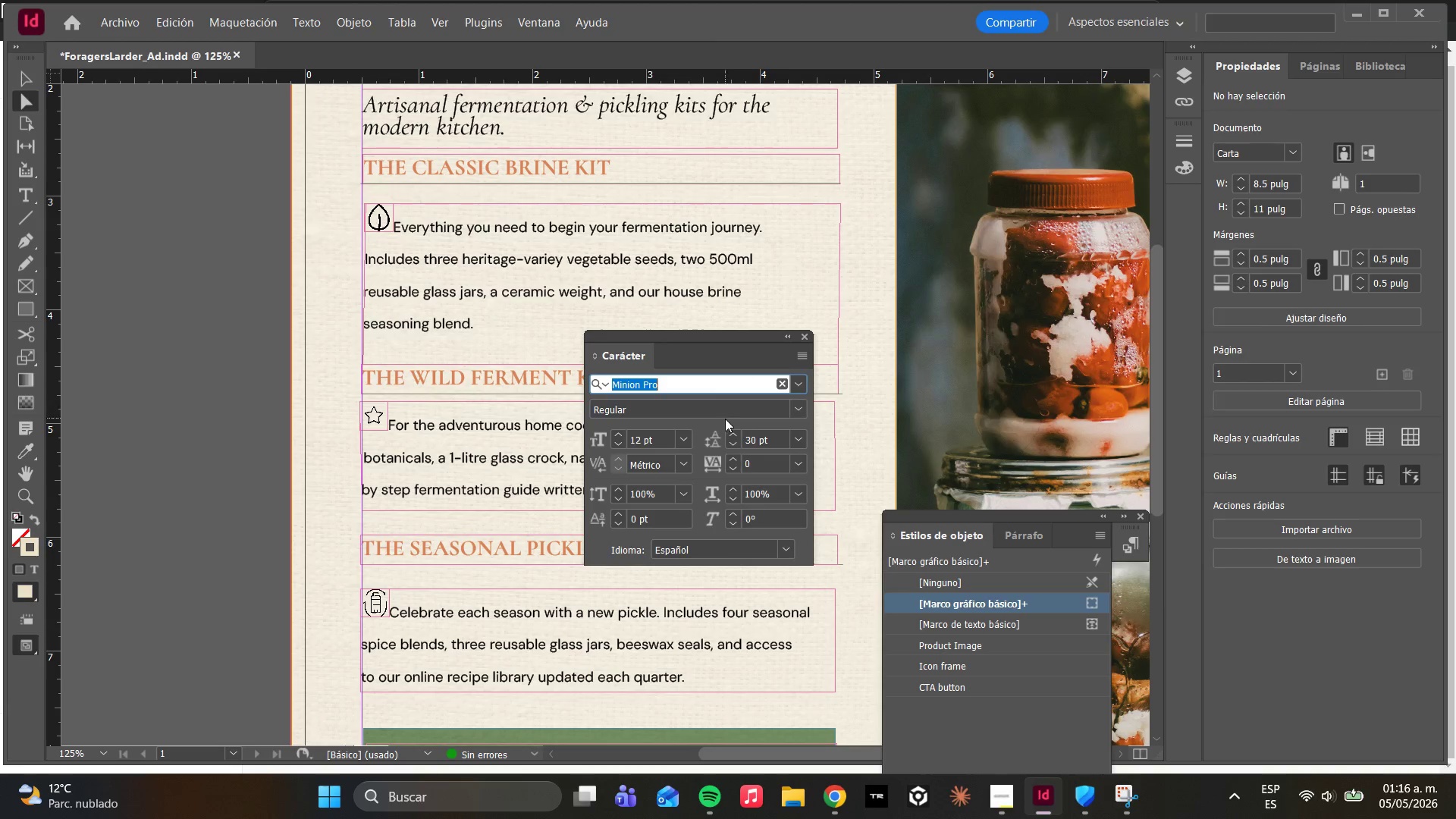 
left_click([808, 337])
 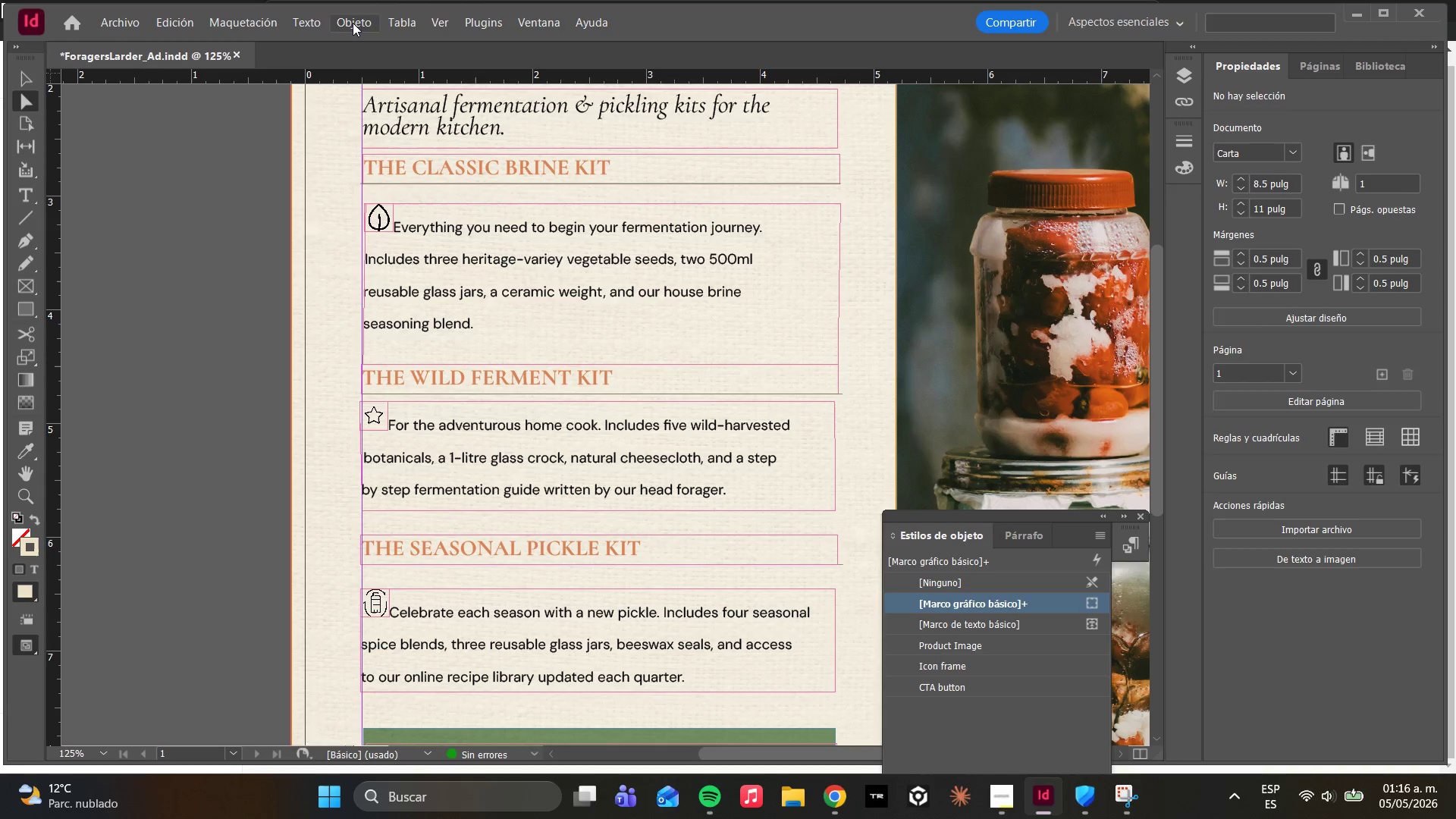 
left_click([315, 19])
 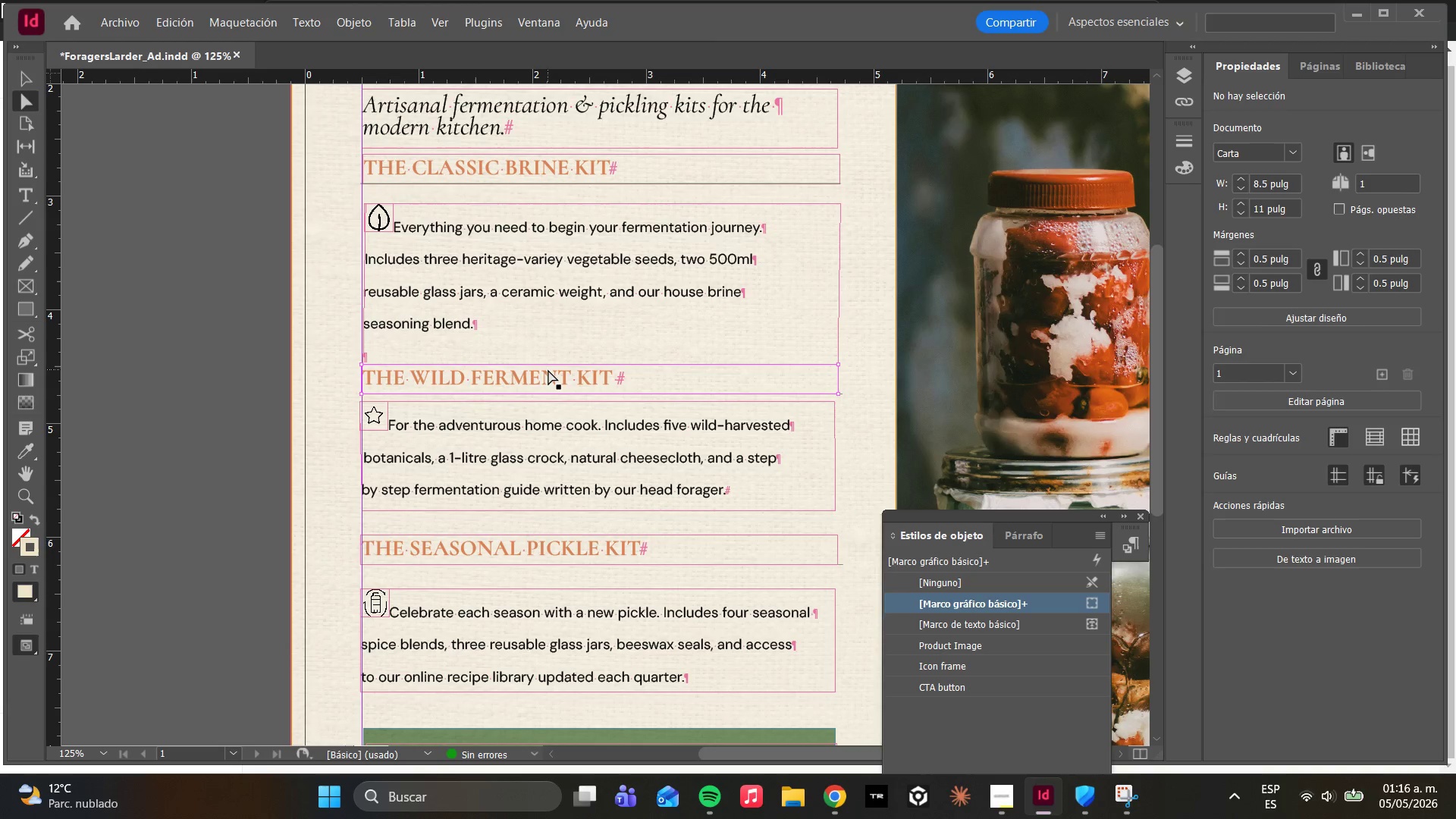 
wait(15.39)
 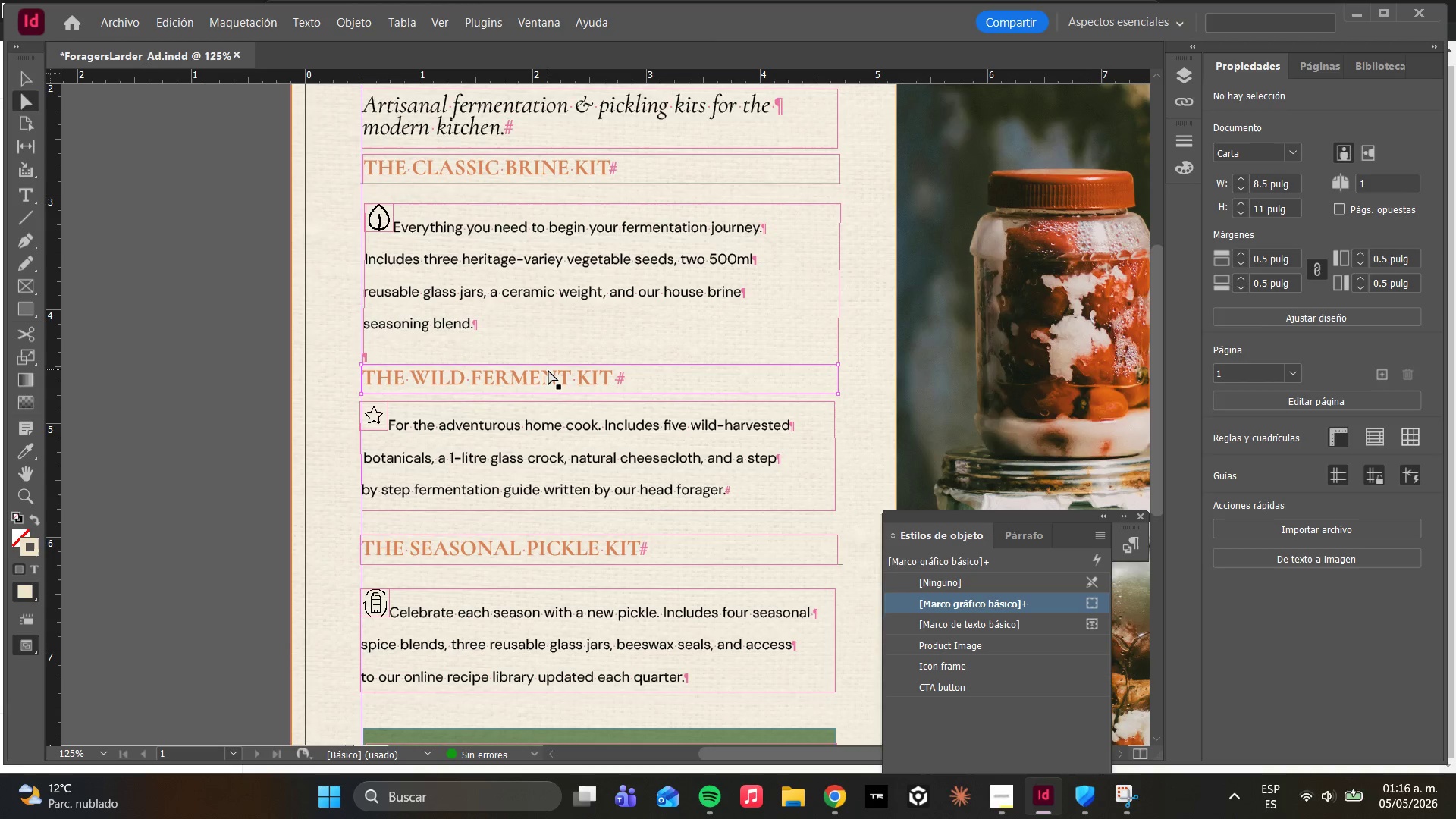 
hold_key(key=AltLeft, duration=1.09)
 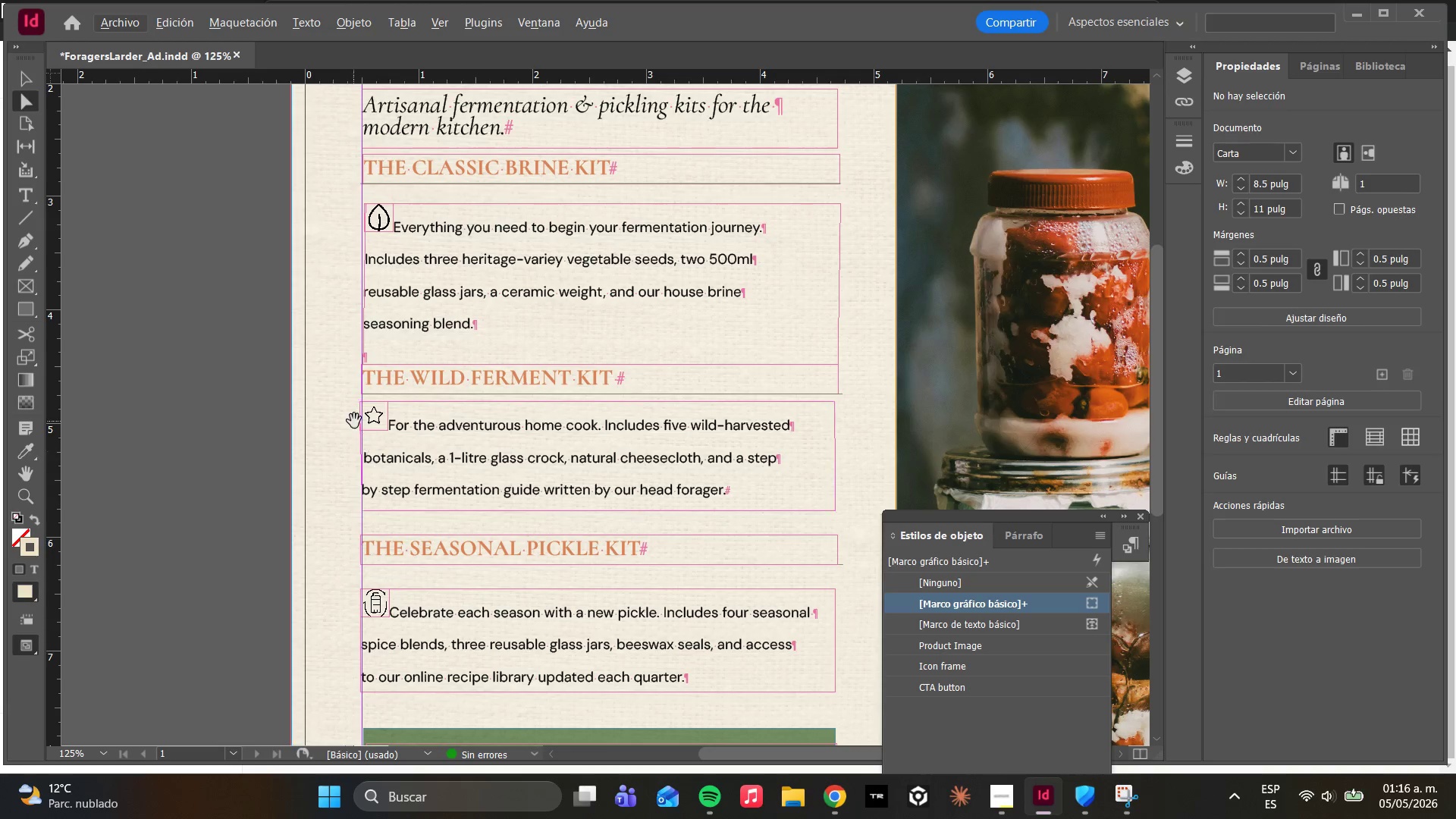 
hold_key(key=AltLeft, duration=0.45)
scroll: coordinate [353, 419], scroll_direction: up, amount: 3.0
 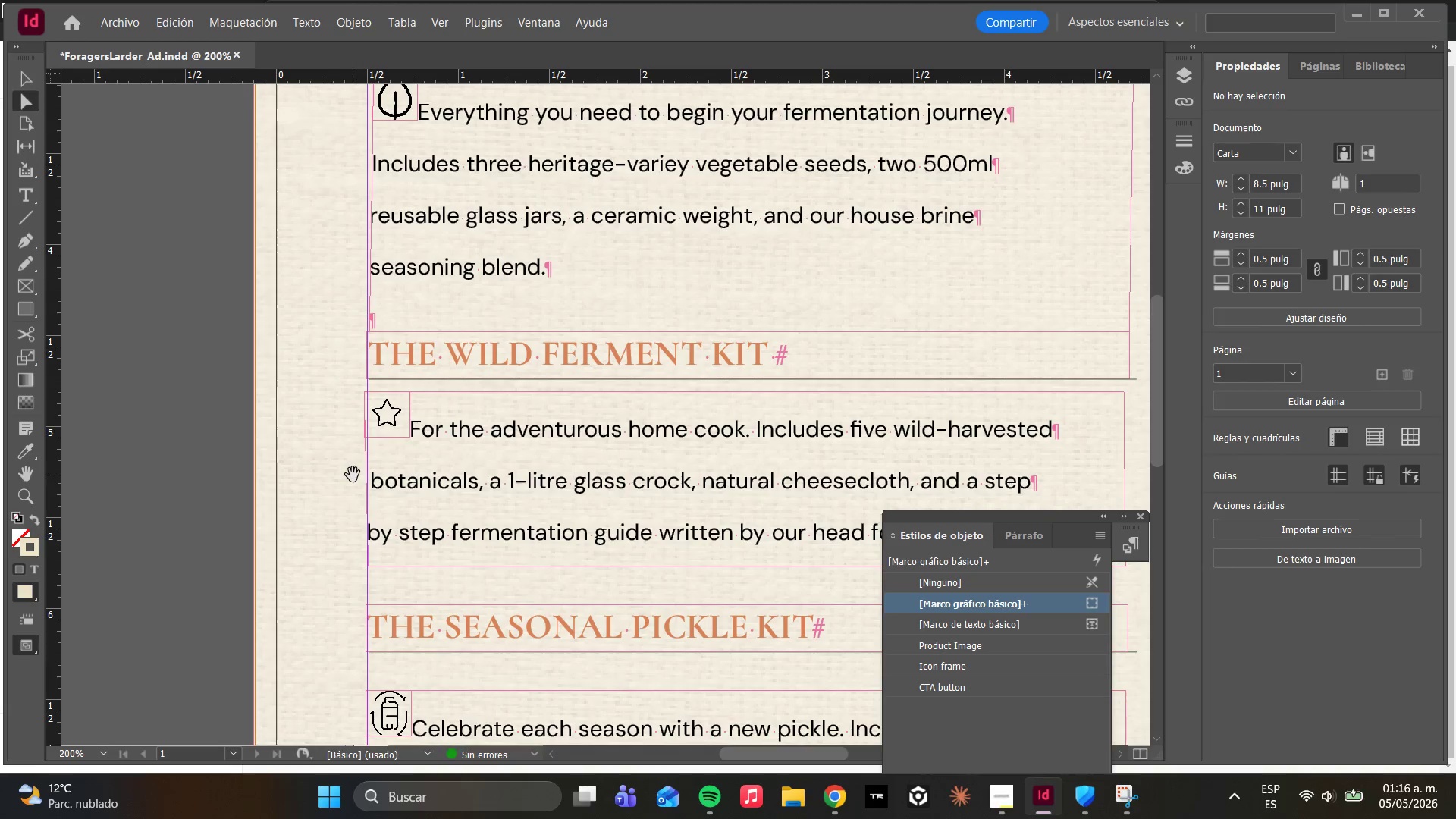 
hold_key(key=AltLeft, duration=1.95)
scroll: coordinate [453, 400], scroll_direction: down, amount: 2.0
 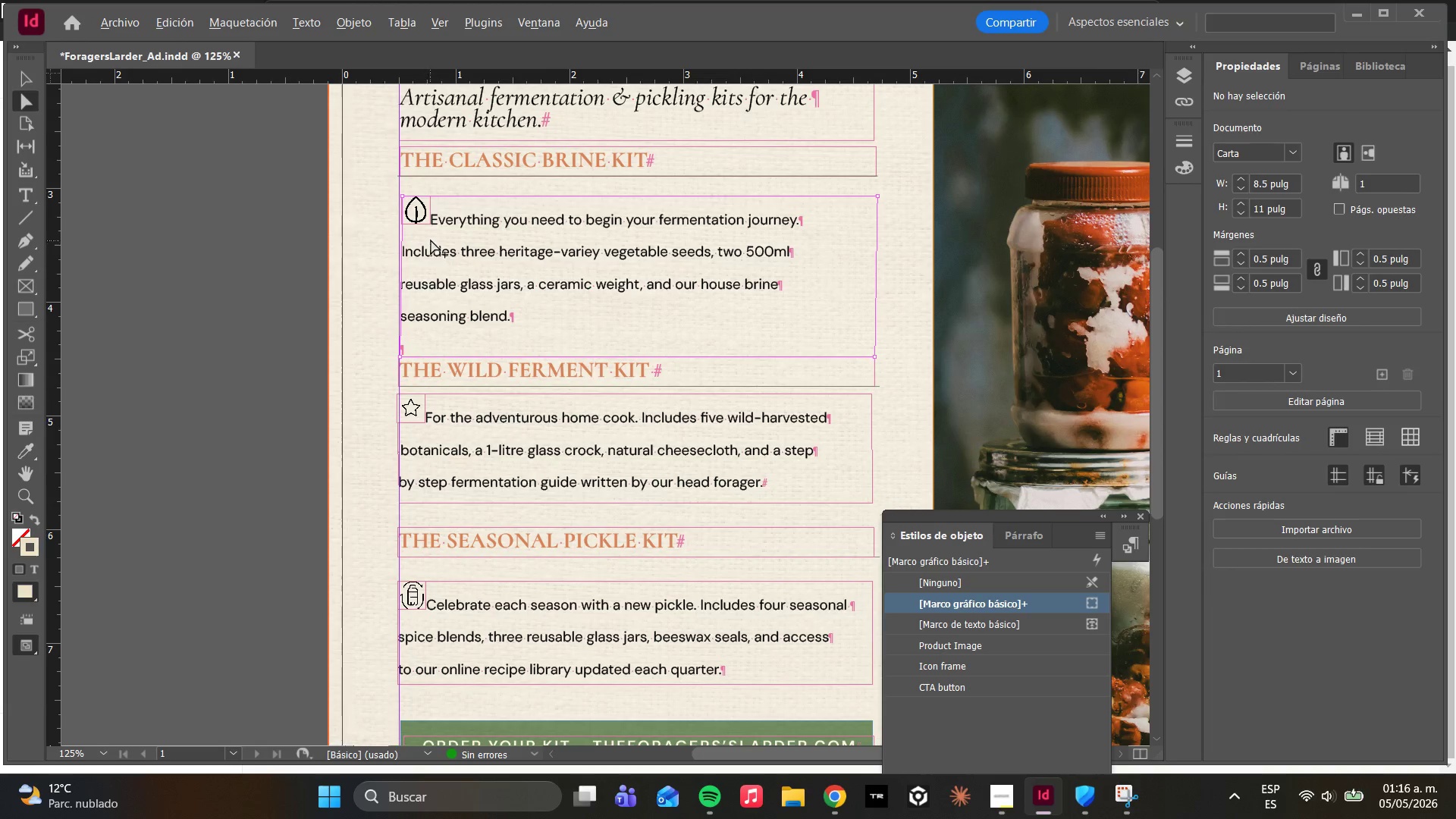 
scroll: coordinate [416, 218], scroll_direction: up, amount: 4.0
 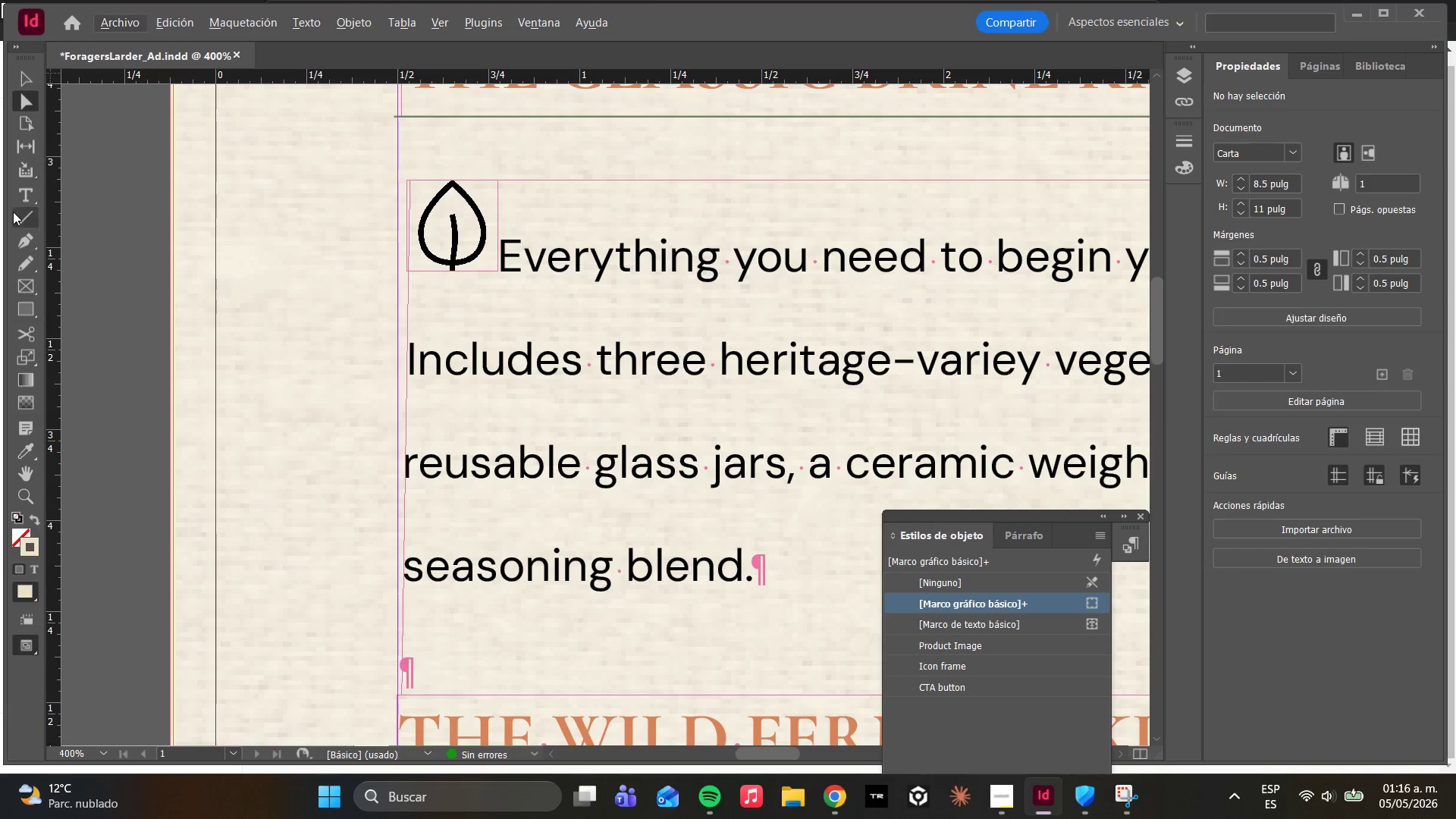 
left_click([597, 360])
 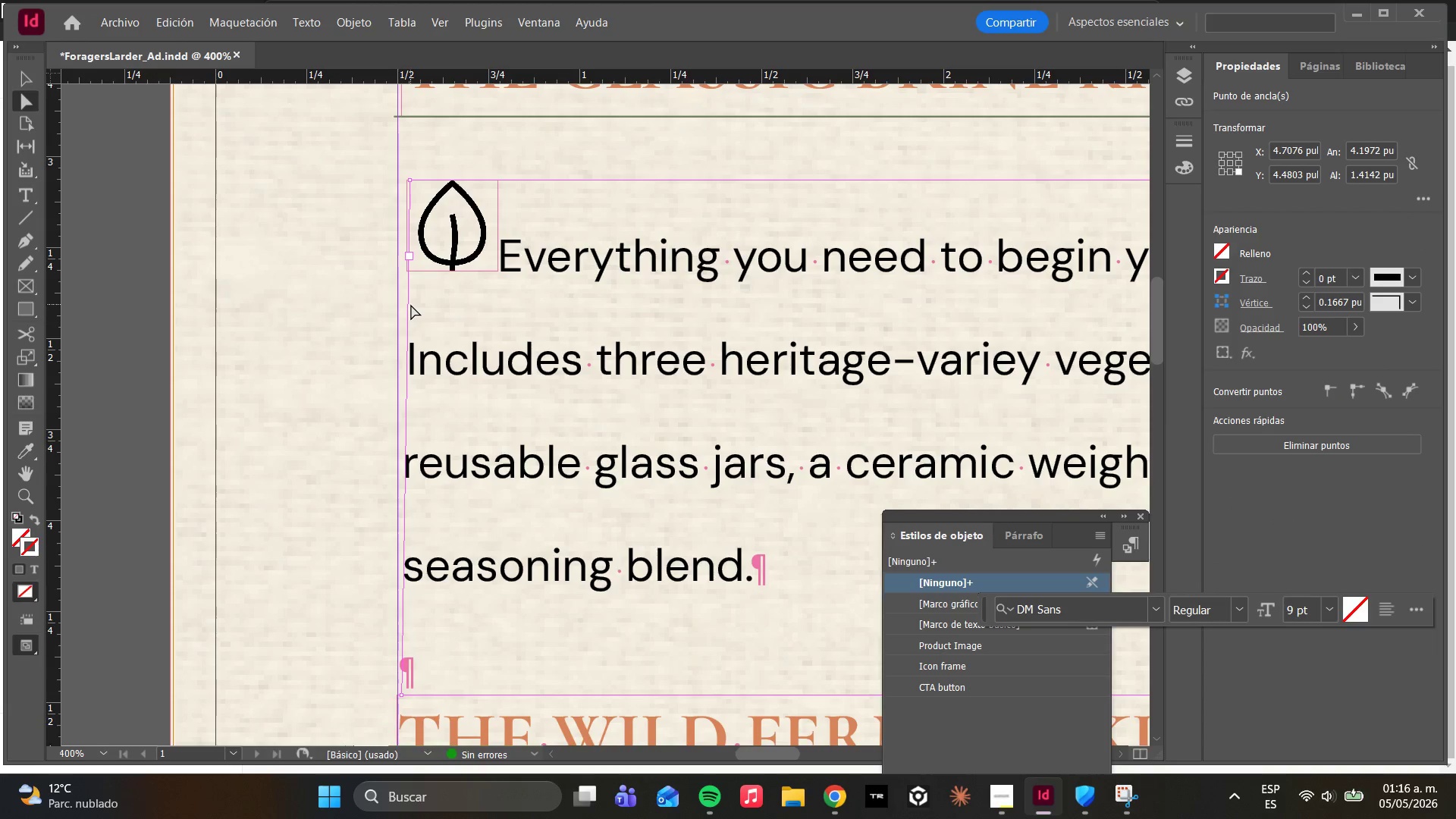 
left_click([408, 305])
 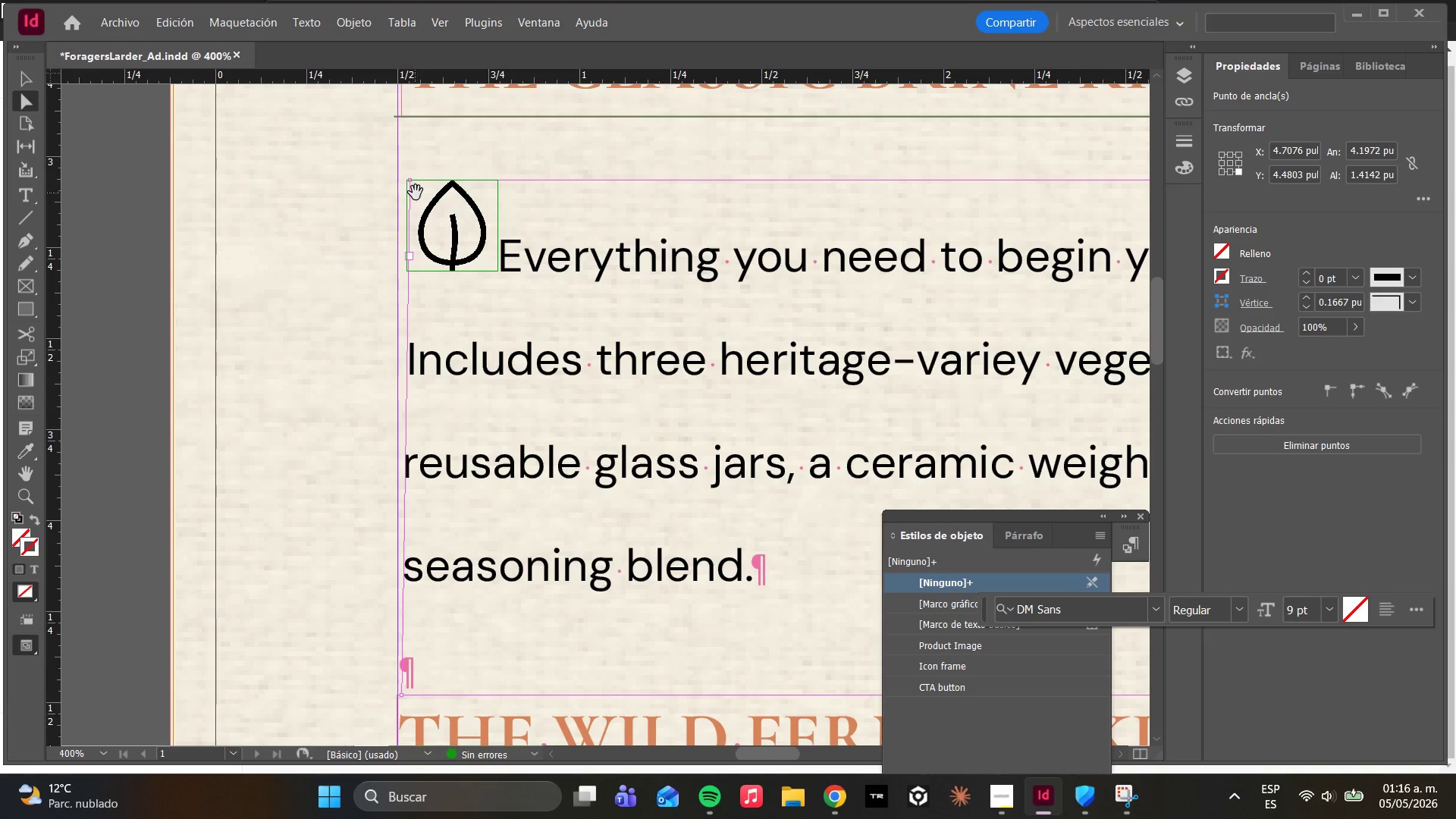 
left_click([410, 182])
 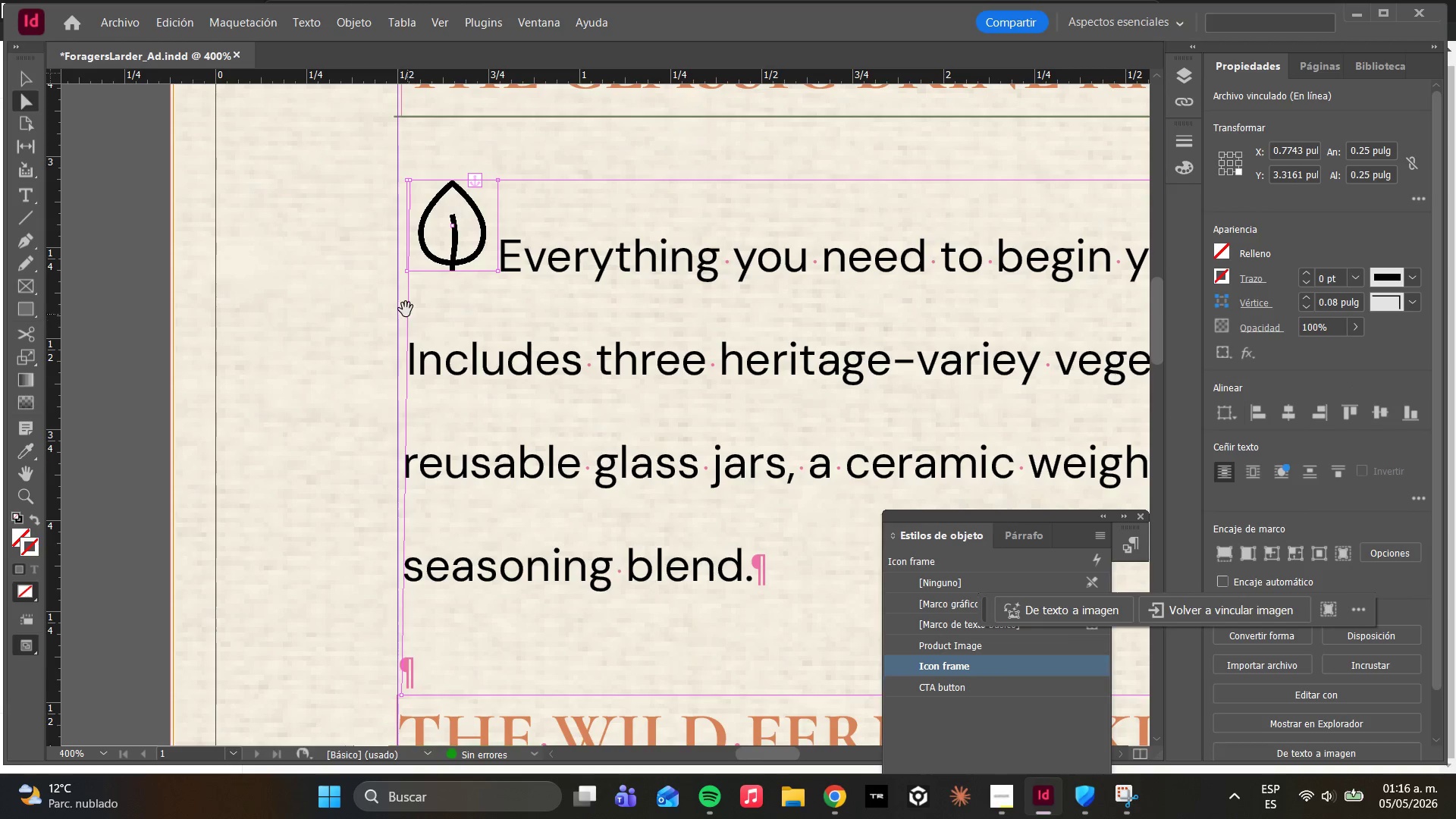 
left_click([410, 331])
 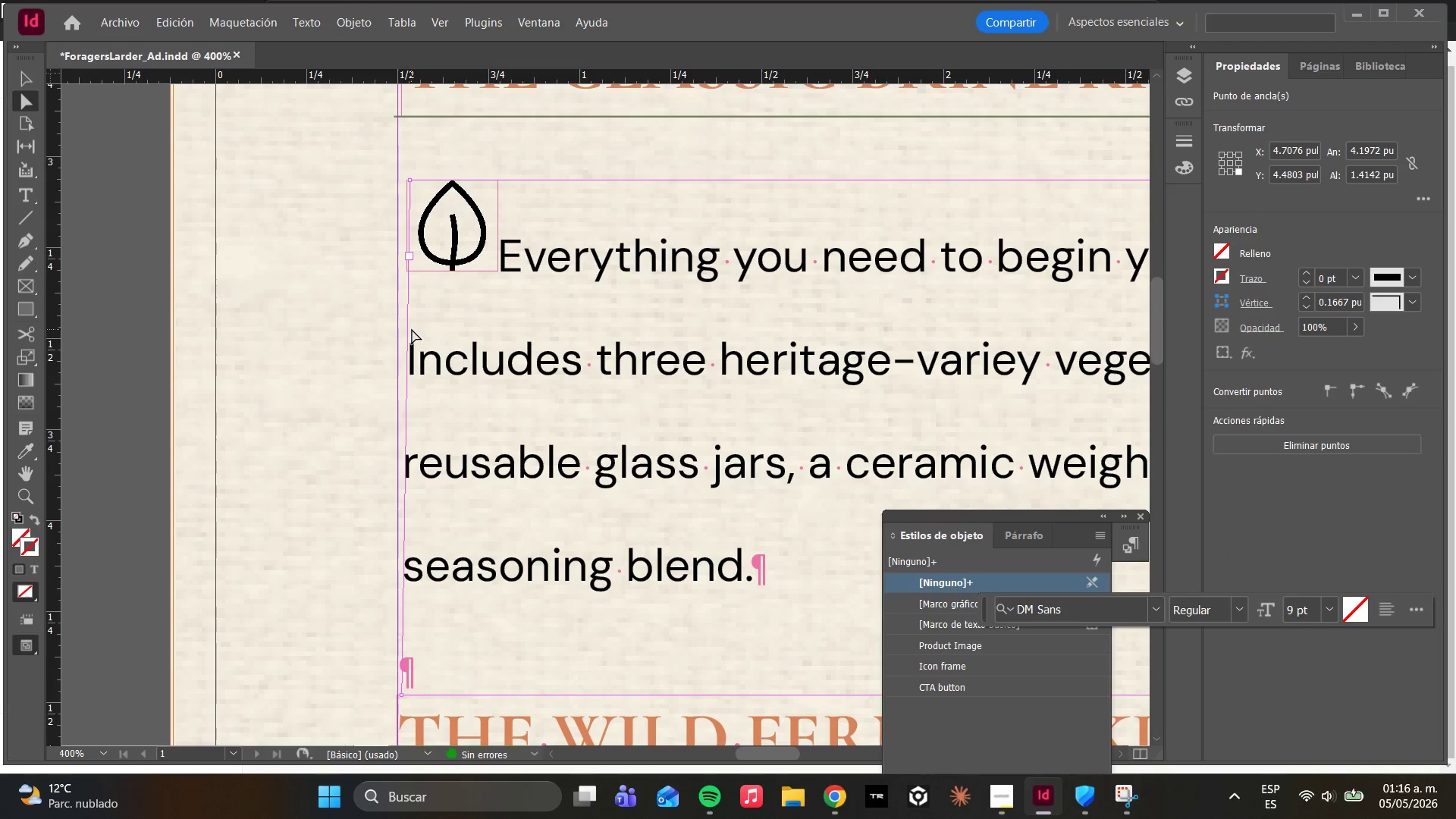 
left_click_drag(start_coordinate=[409, 329], to_coordinate=[398, 327])
 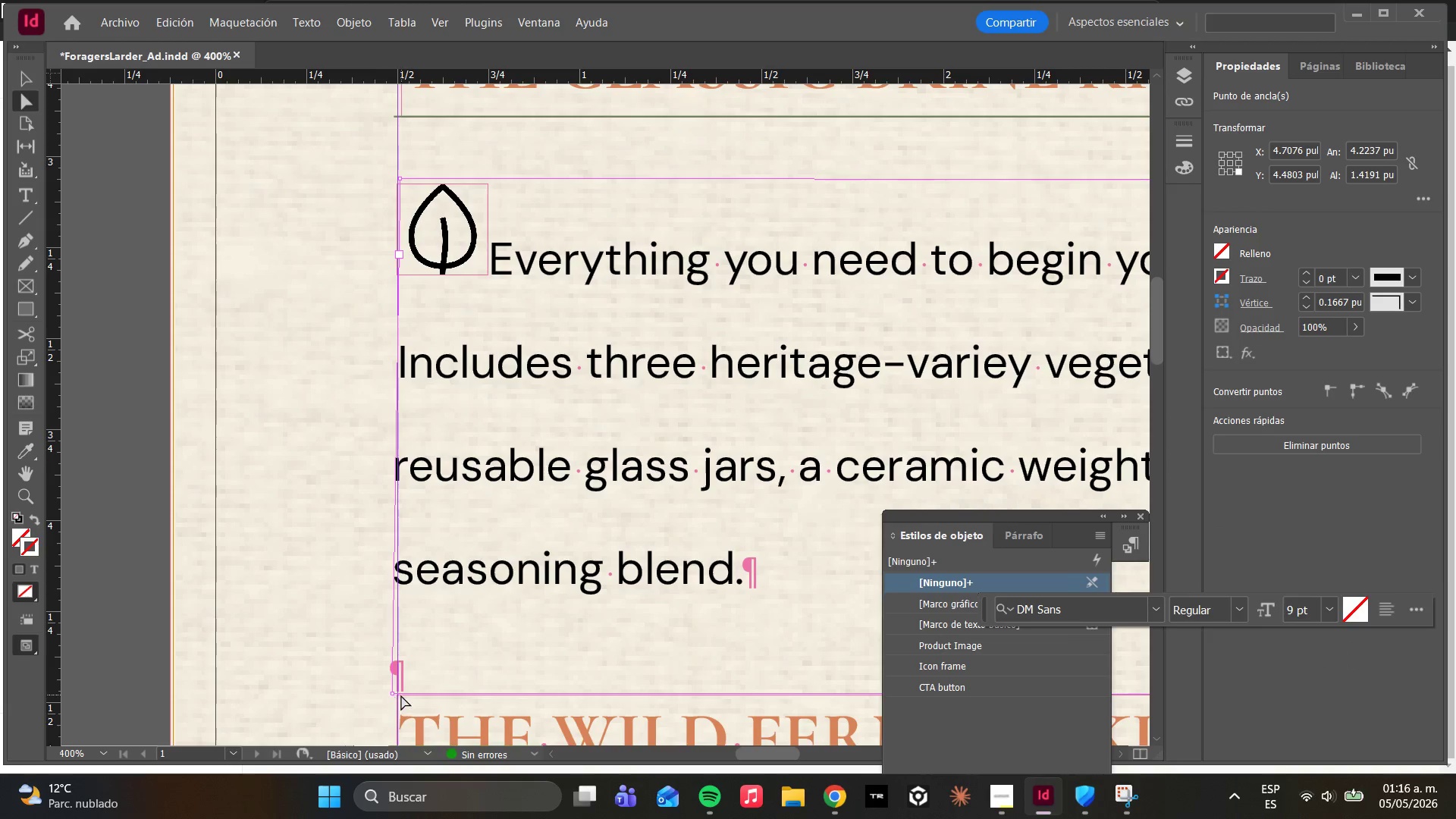 
left_click_drag(start_coordinate=[392, 693], to_coordinate=[397, 692])
 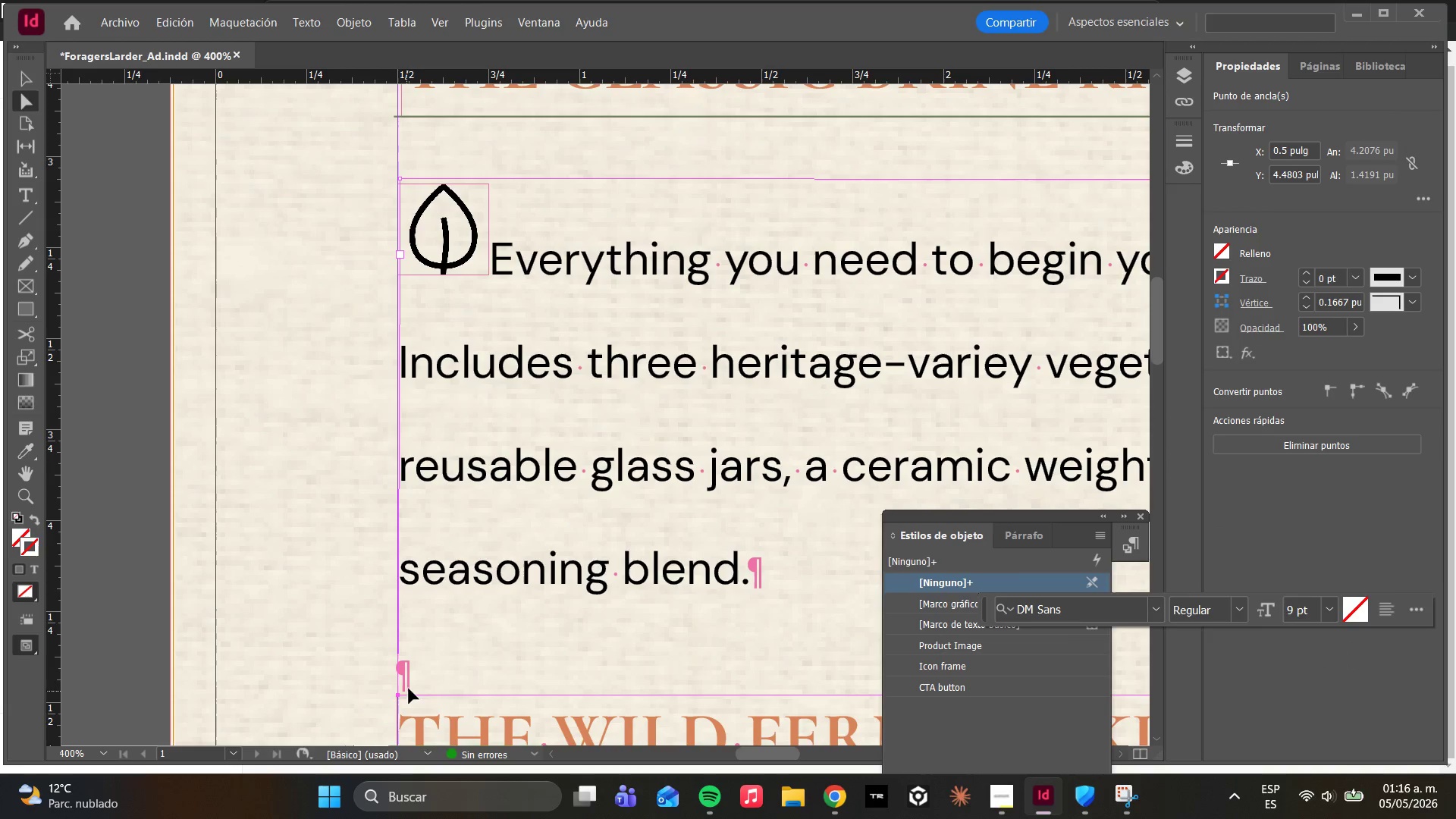 
hold_key(key=AltLeft, duration=1.84)
scroll: coordinate [544, 626], scroll_direction: down, amount: 7.0
 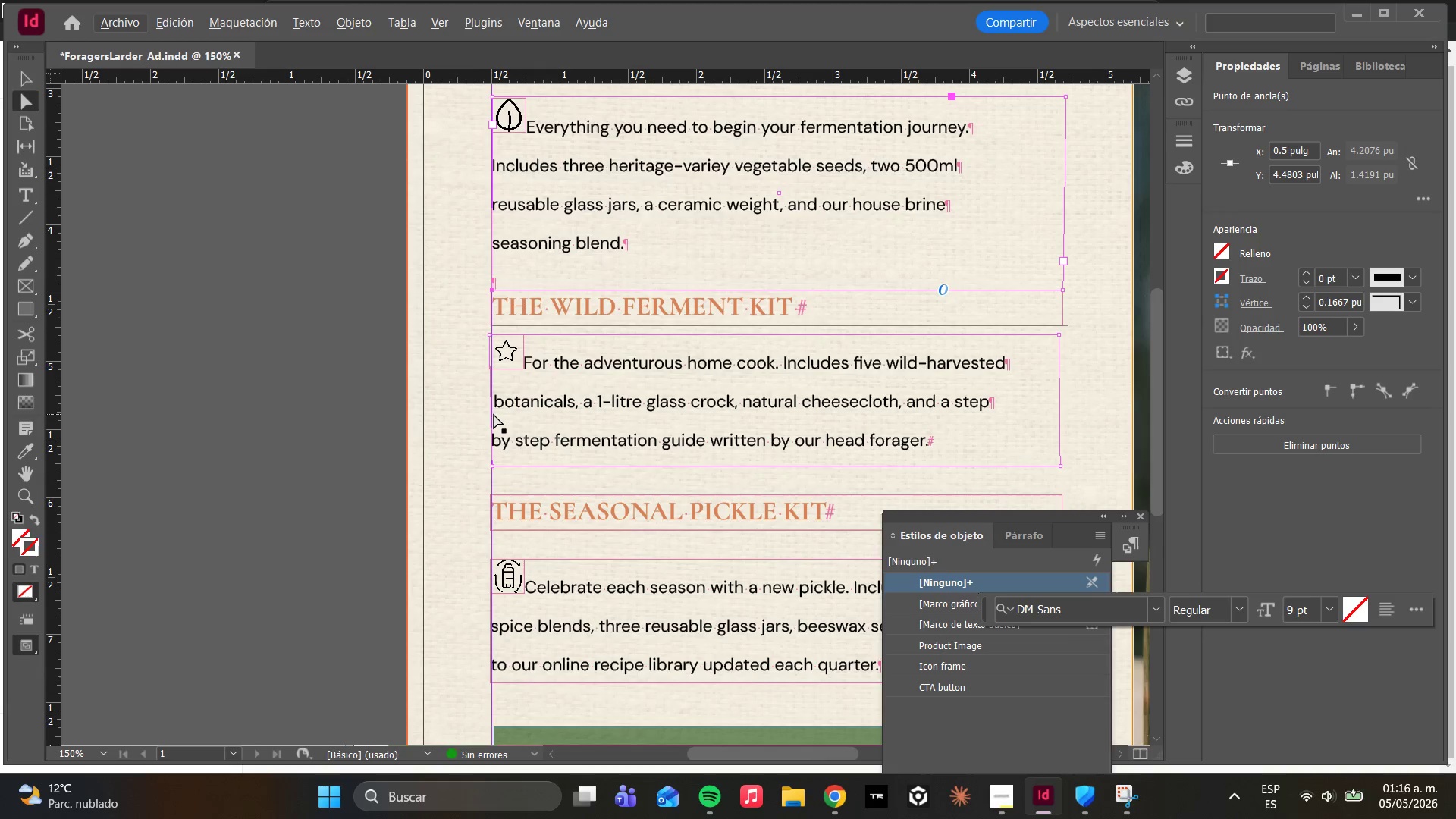 
hold_key(key=AltLeft, duration=1.05)
scroll: coordinate [487, 342], scroll_direction: up, amount: 4.0
 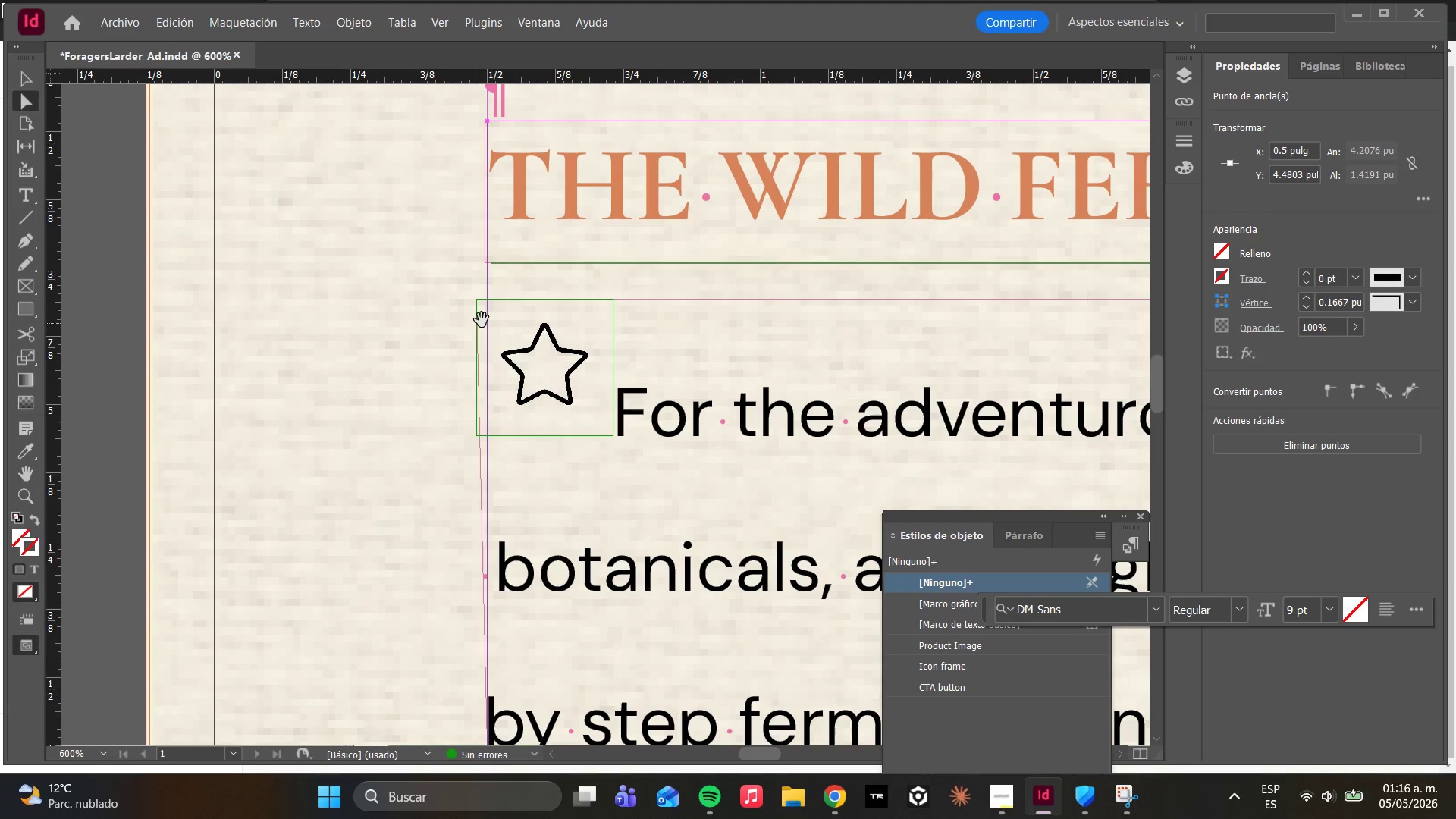 
left_click([481, 315])
 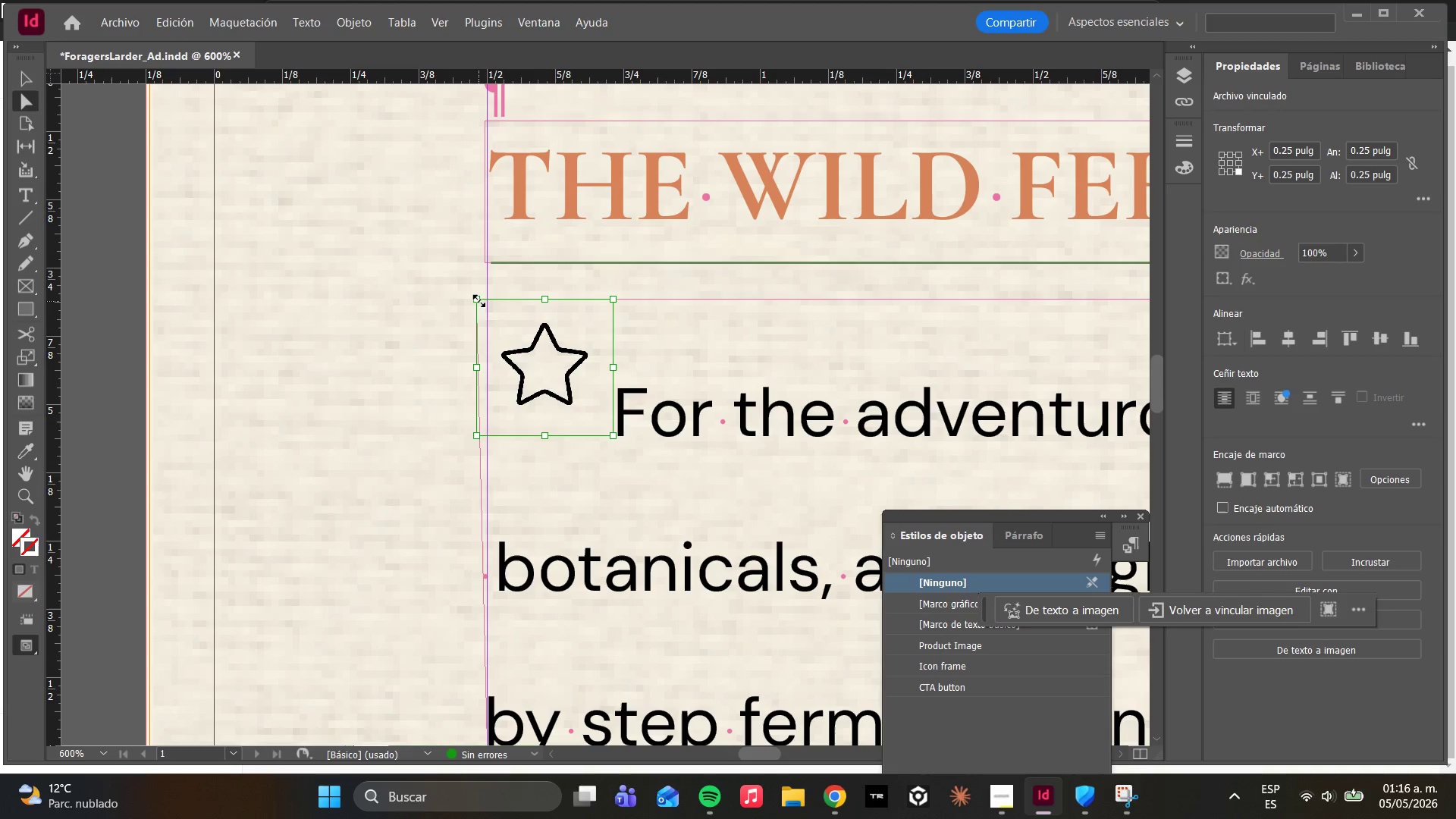 
left_click_drag(start_coordinate=[479, 301], to_coordinate=[496, 300])
 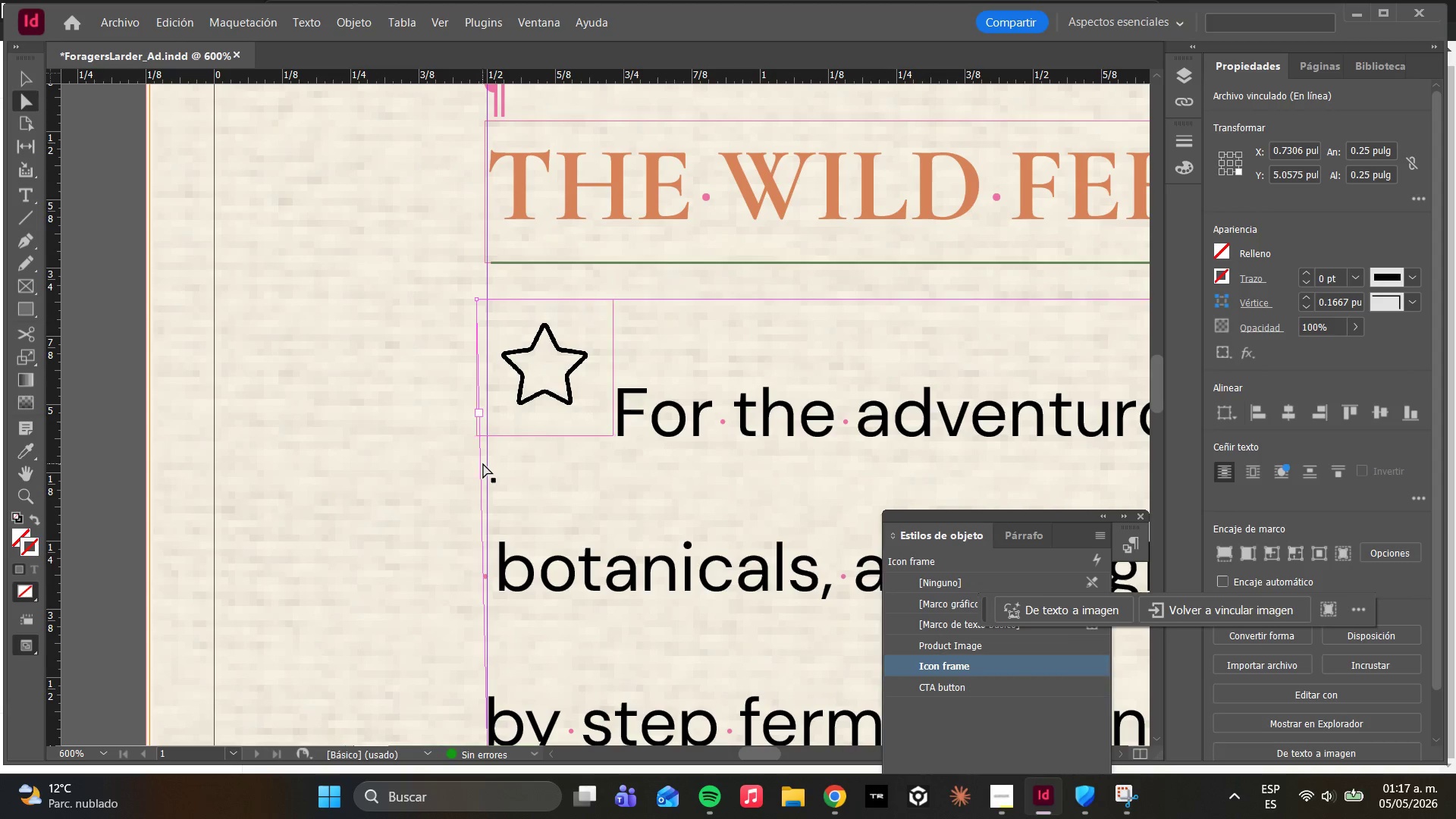 
left_click([479, 463])
 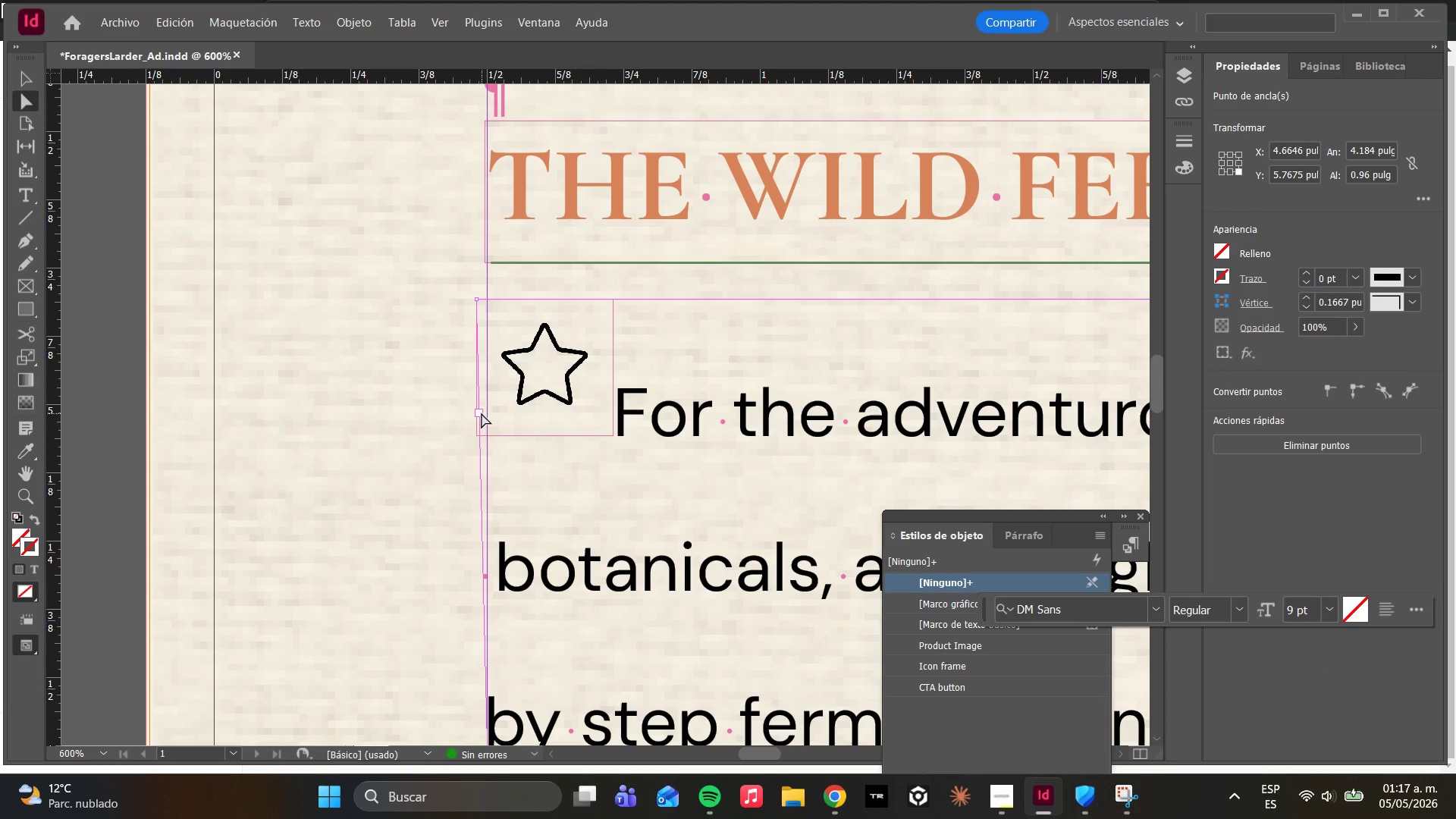 
left_click_drag(start_coordinate=[479, 430], to_coordinate=[485, 430])
 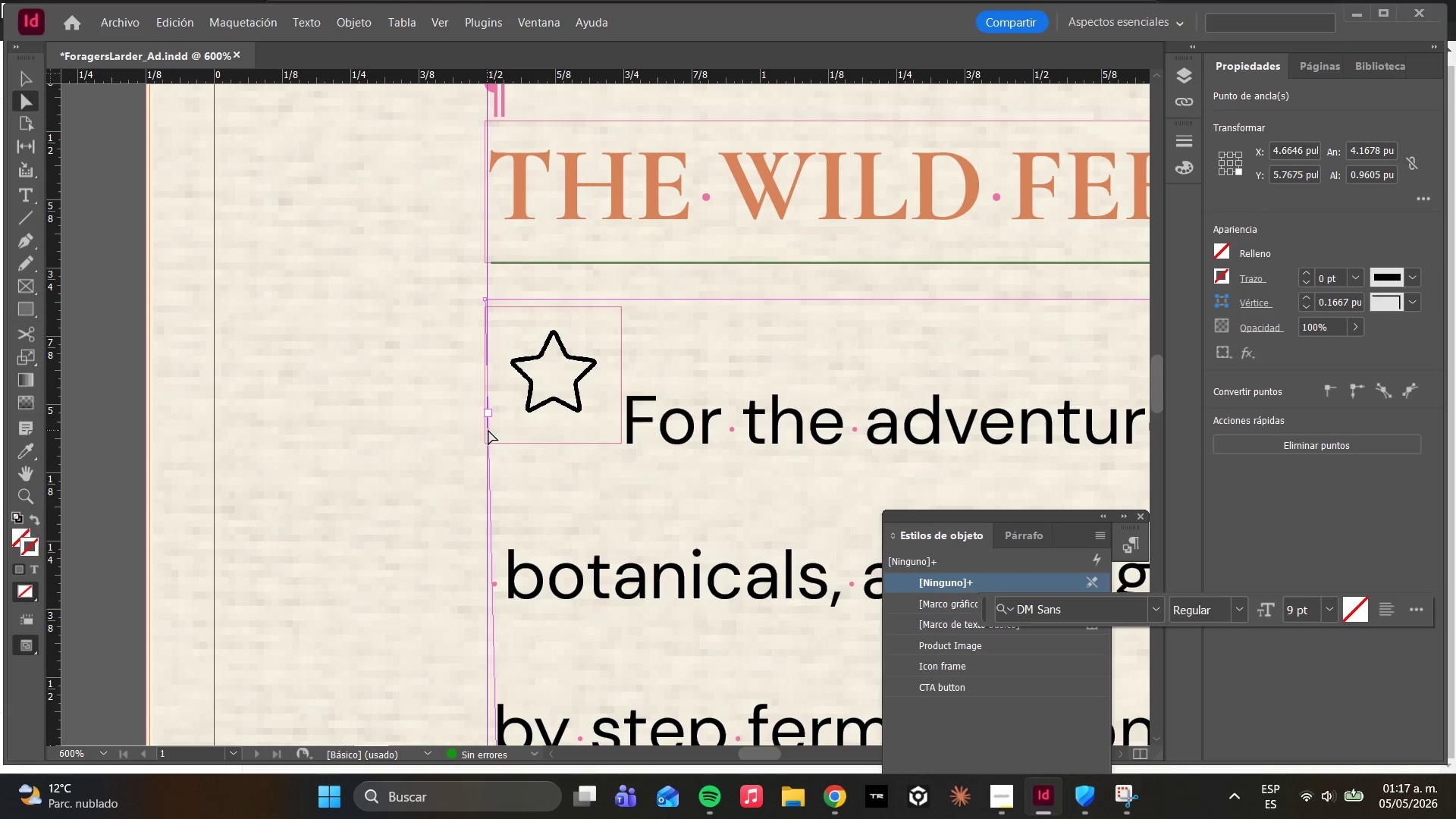 
hold_key(key=AltLeft, duration=0.34)
scroll: coordinate [536, 408], scroll_direction: down, amount: 2.0
 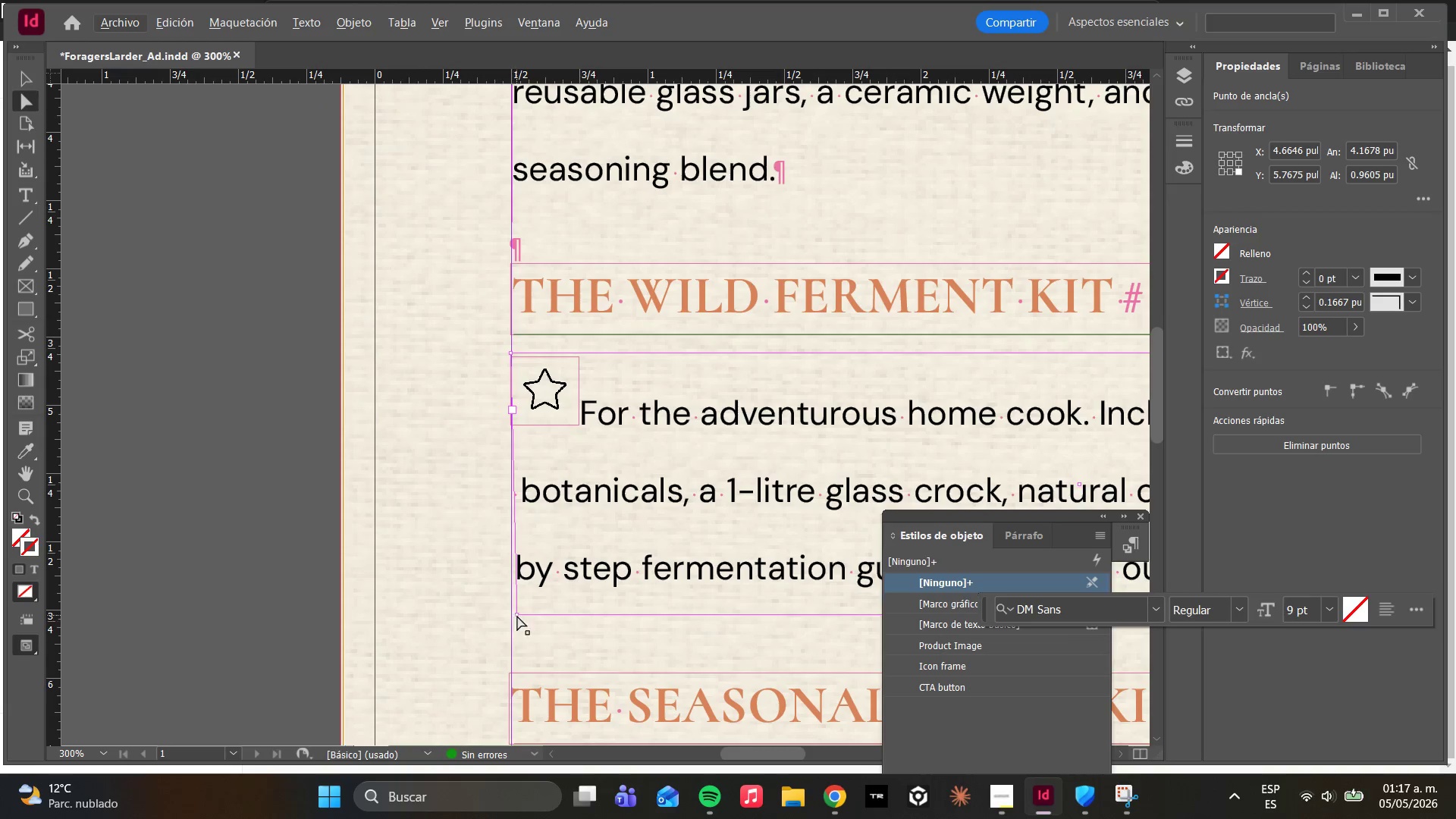 
left_click_drag(start_coordinate=[517, 612], to_coordinate=[512, 617])
 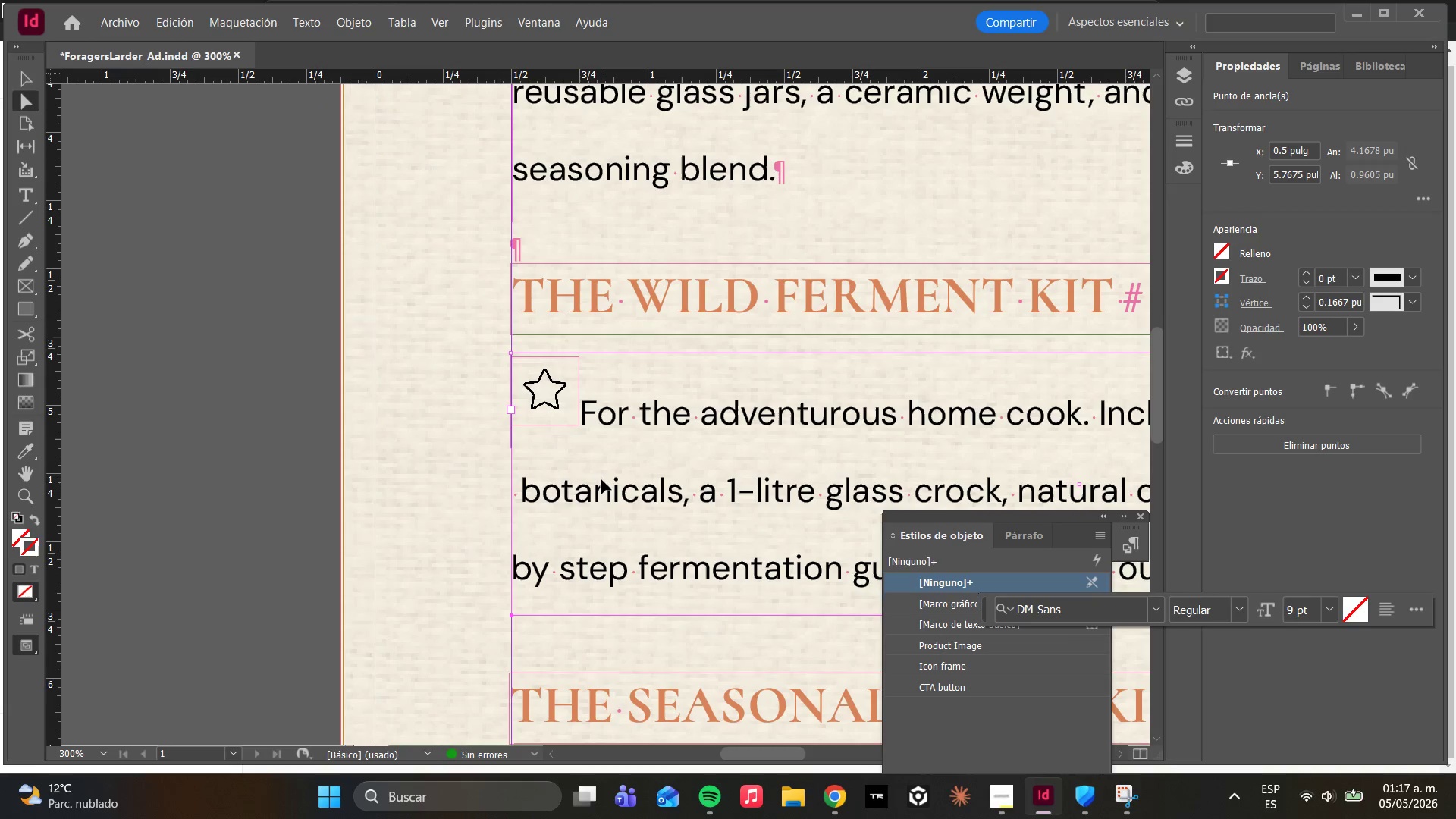 
scroll: coordinate [607, 546], scroll_direction: down, amount: 5.0
 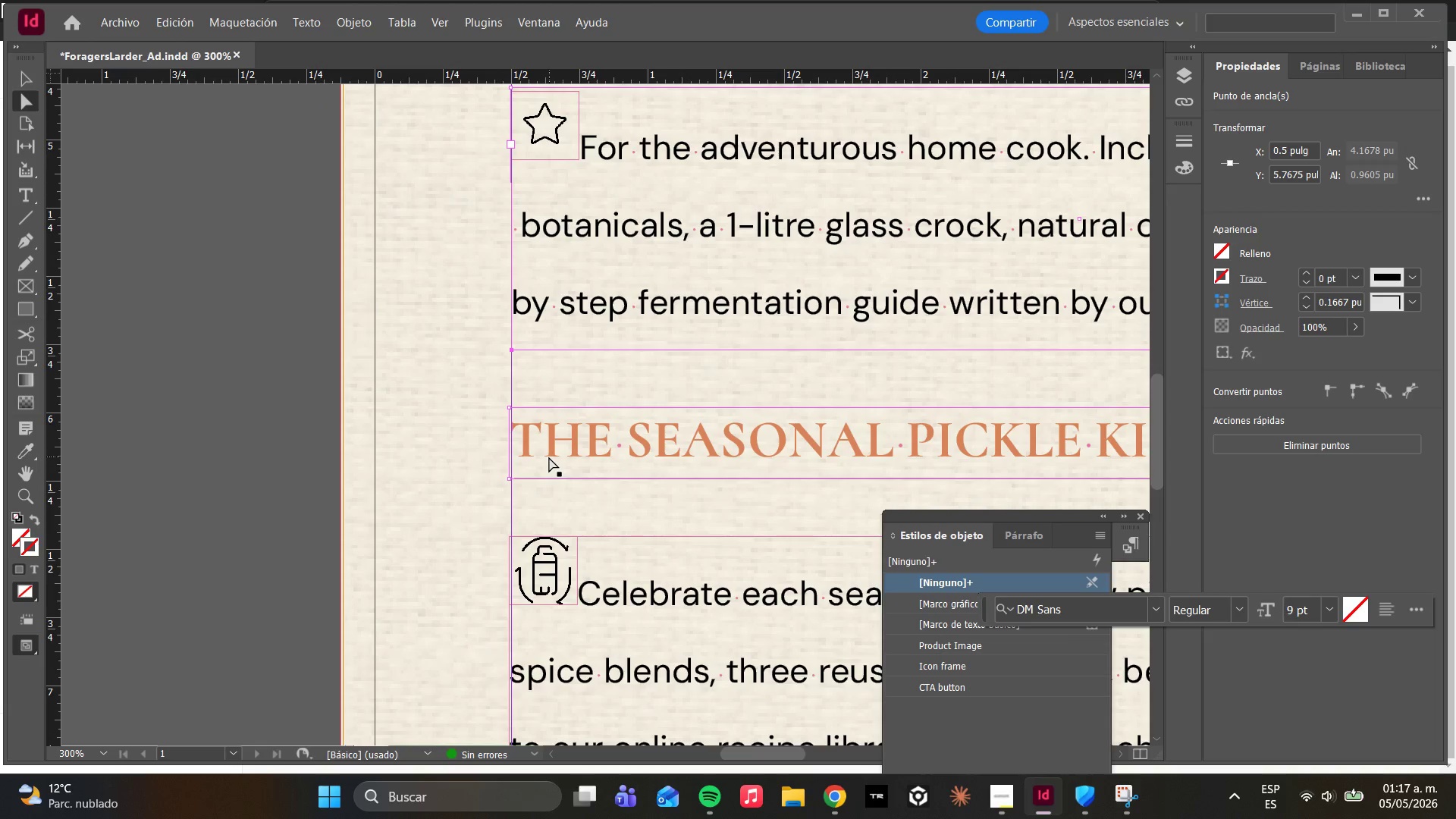 
hold_key(key=AltLeft, duration=0.97)
scroll: coordinate [505, 448], scroll_direction: up, amount: 4.0
 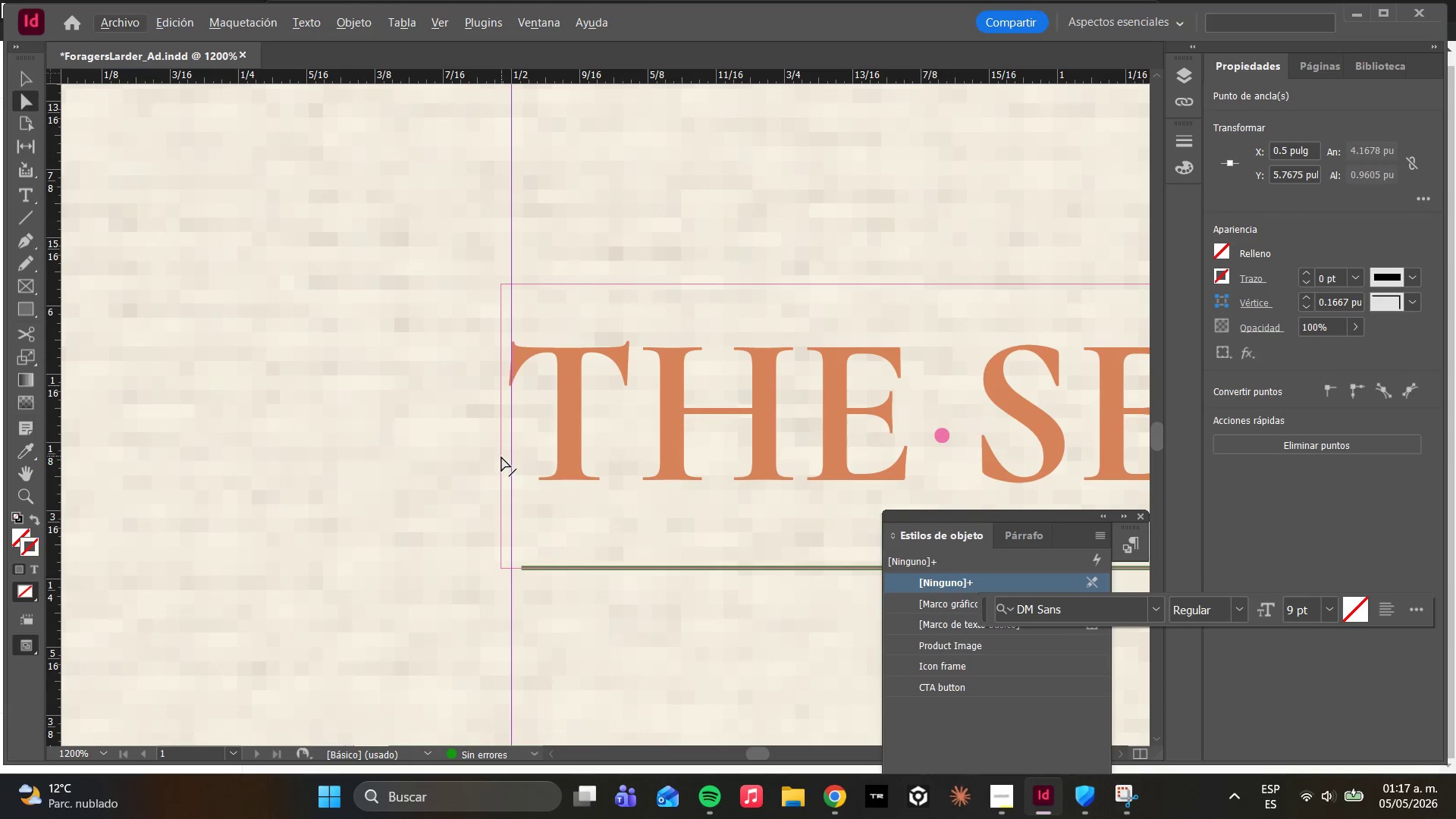 
left_click_drag(start_coordinate=[501, 457], to_coordinate=[513, 457])
 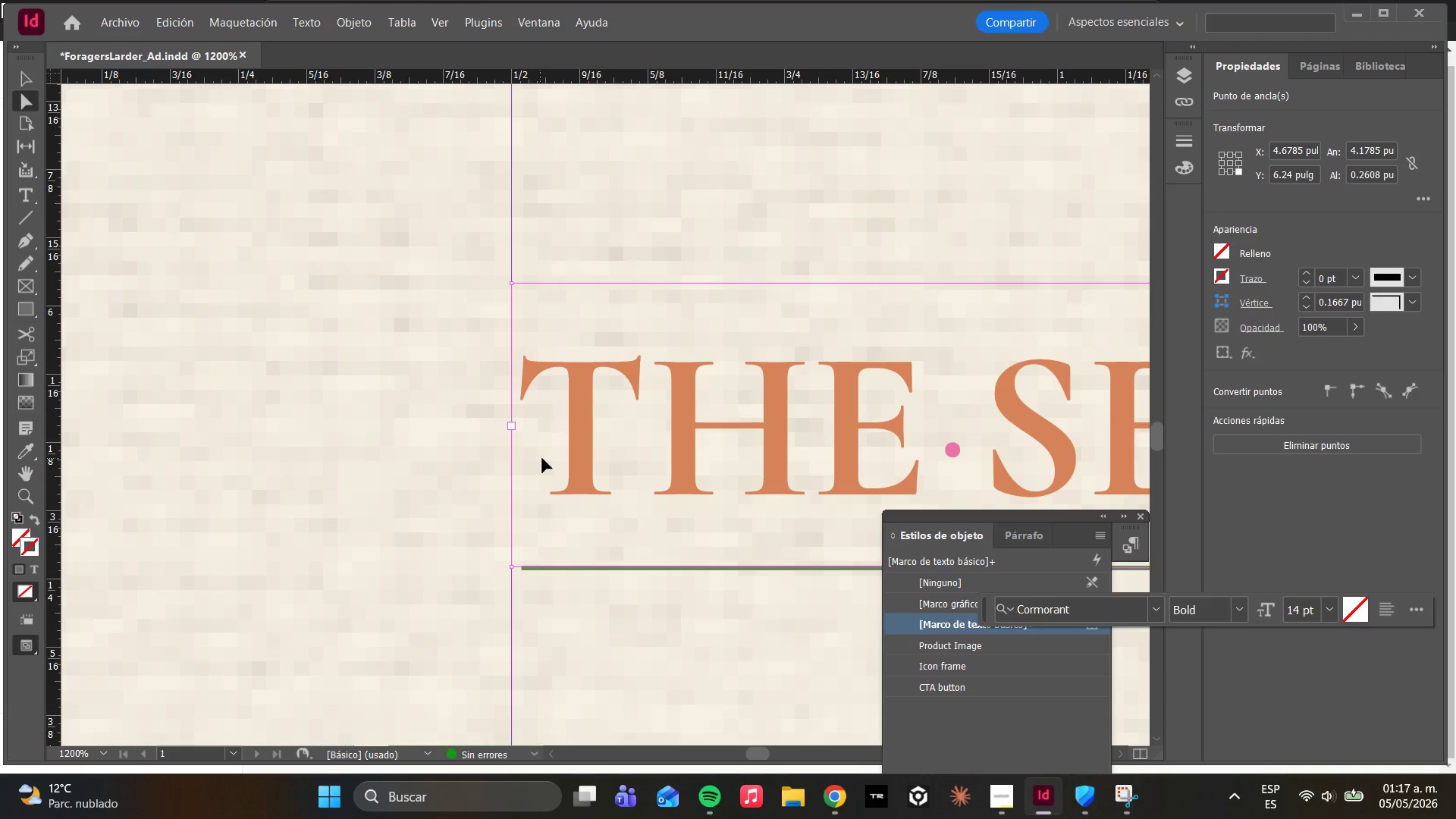 
hold_key(key=AltLeft, duration=2.17)
scroll: coordinate [542, 458], scroll_direction: down, amount: 5.0
 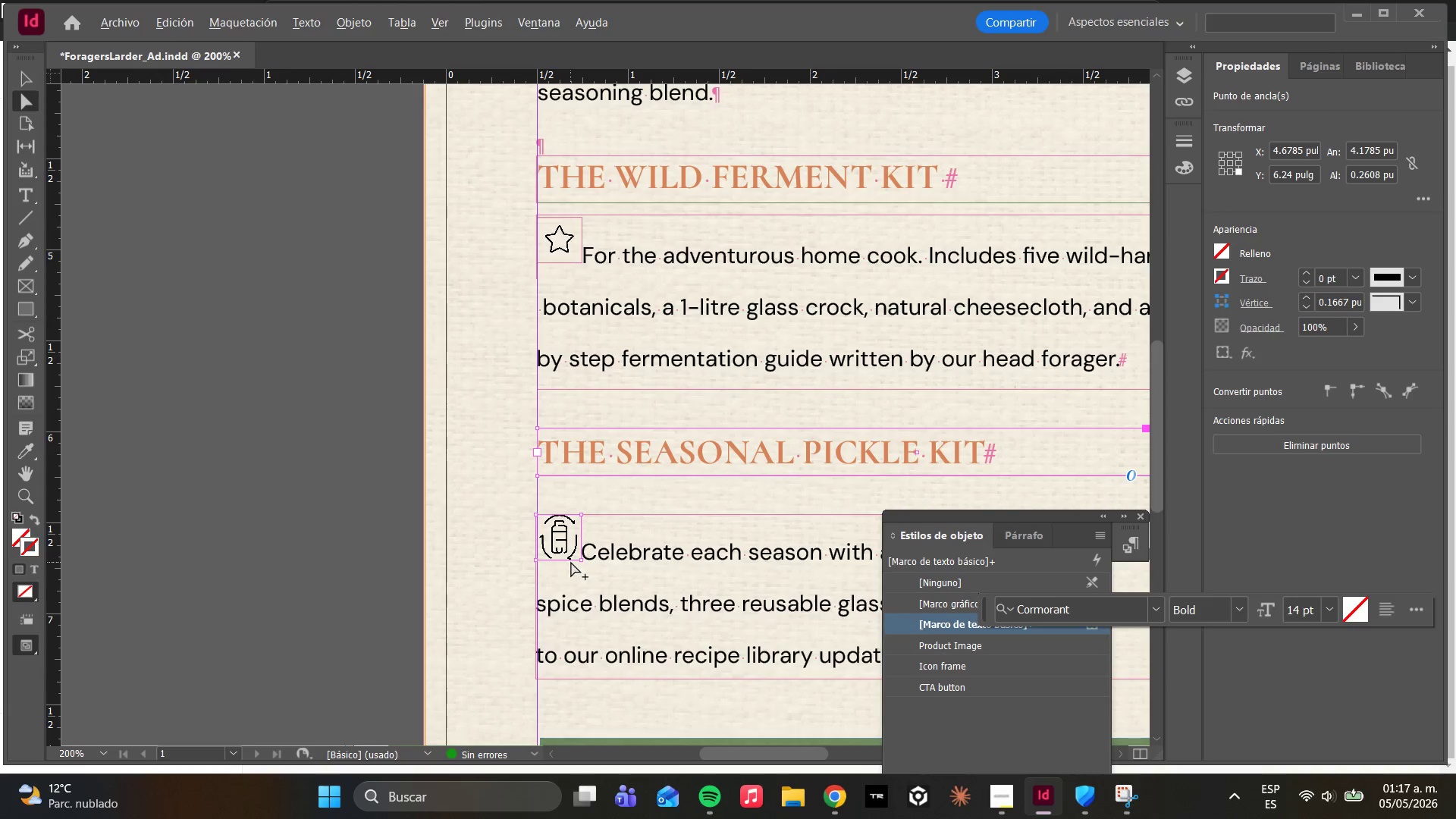 
scroll: coordinate [523, 518], scroll_direction: up, amount: 4.0
 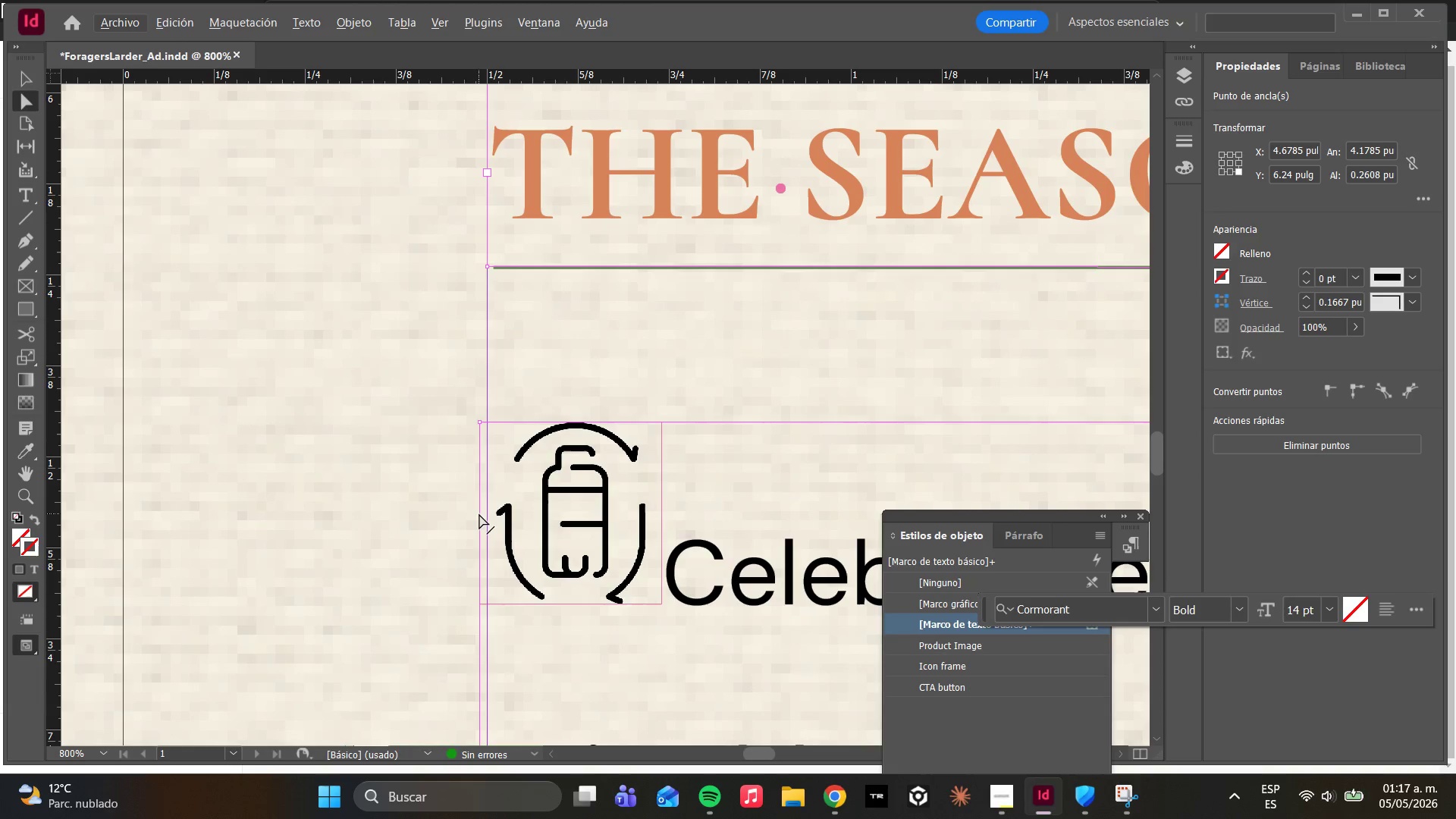 
left_click_drag(start_coordinate=[479, 514], to_coordinate=[488, 513])
 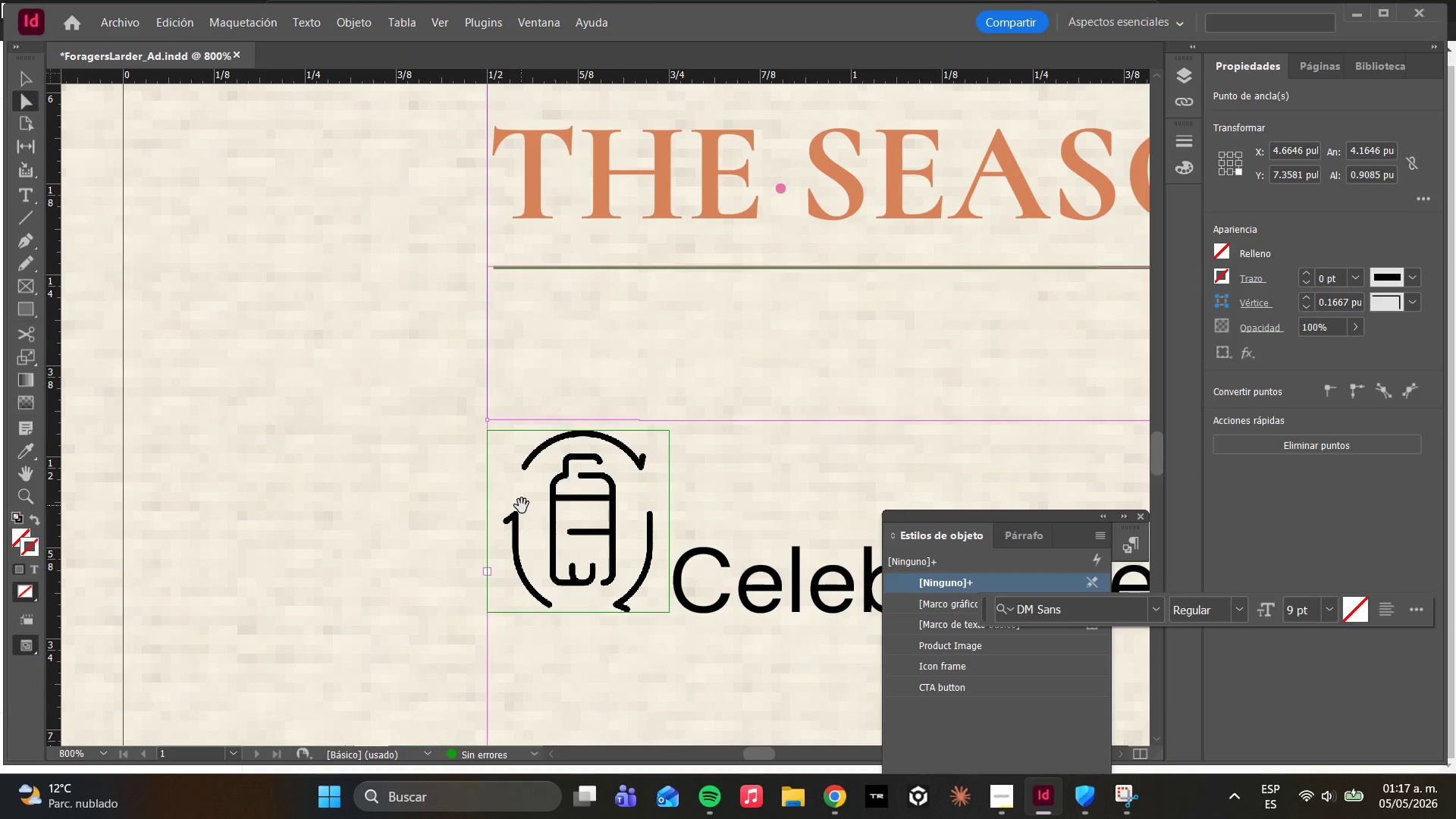 
hold_key(key=AltLeft, duration=1.36)
scroll: coordinate [566, 615], scroll_direction: down, amount: 6.0
 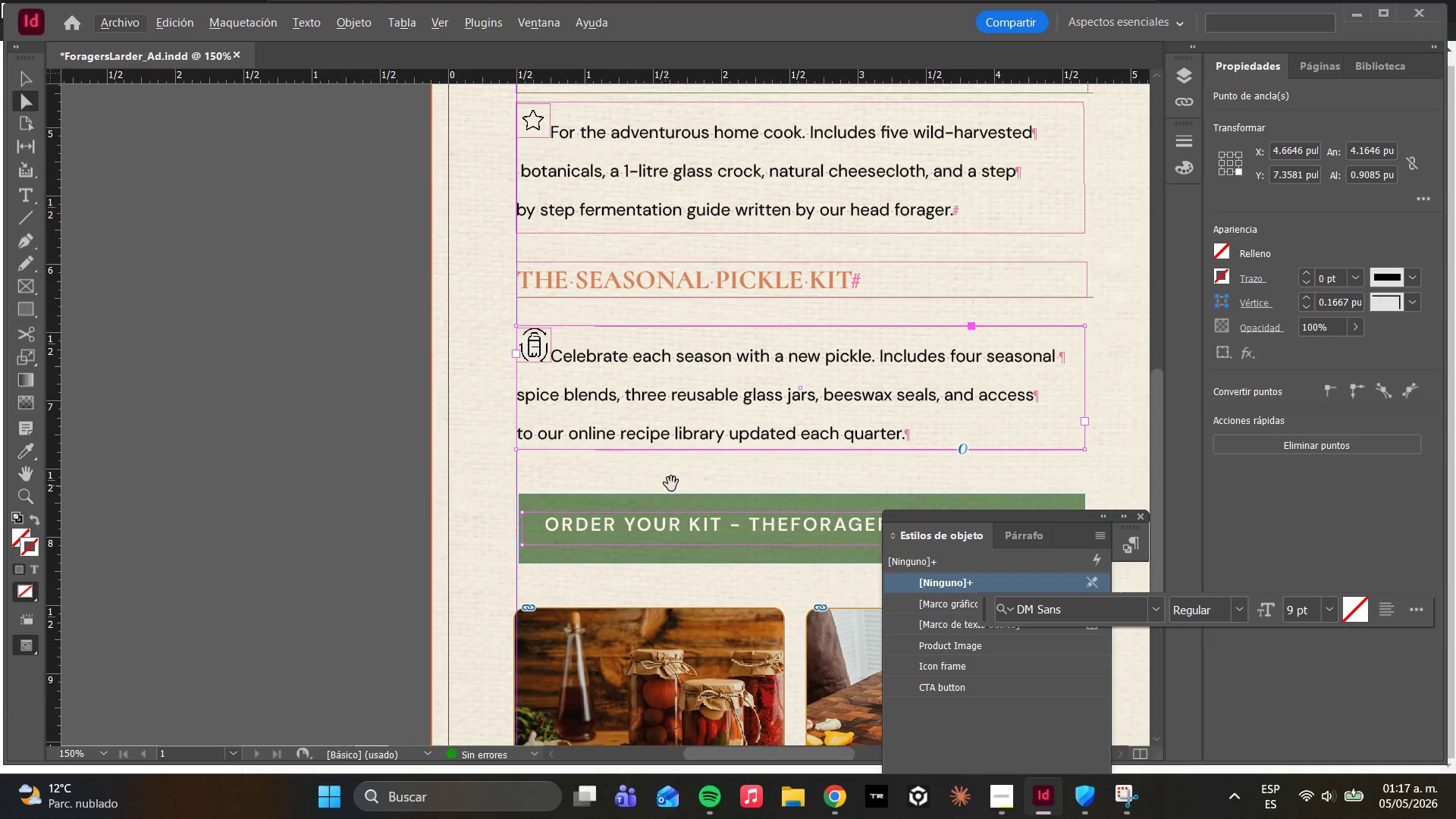 
hold_key(key=AltLeft, duration=0.64)
scroll: coordinate [576, 548], scroll_direction: down, amount: 2.0
 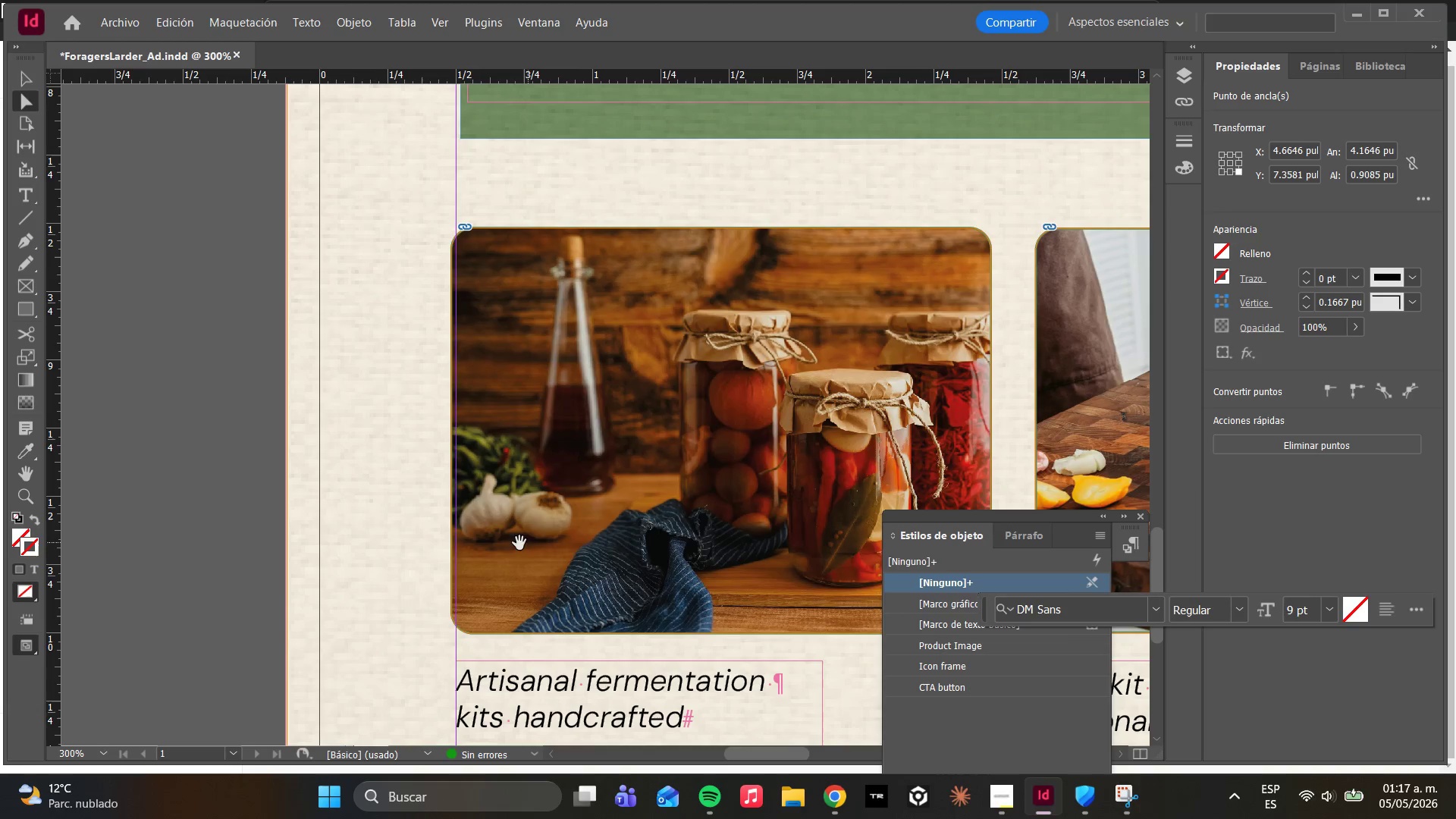 
type(ww)
 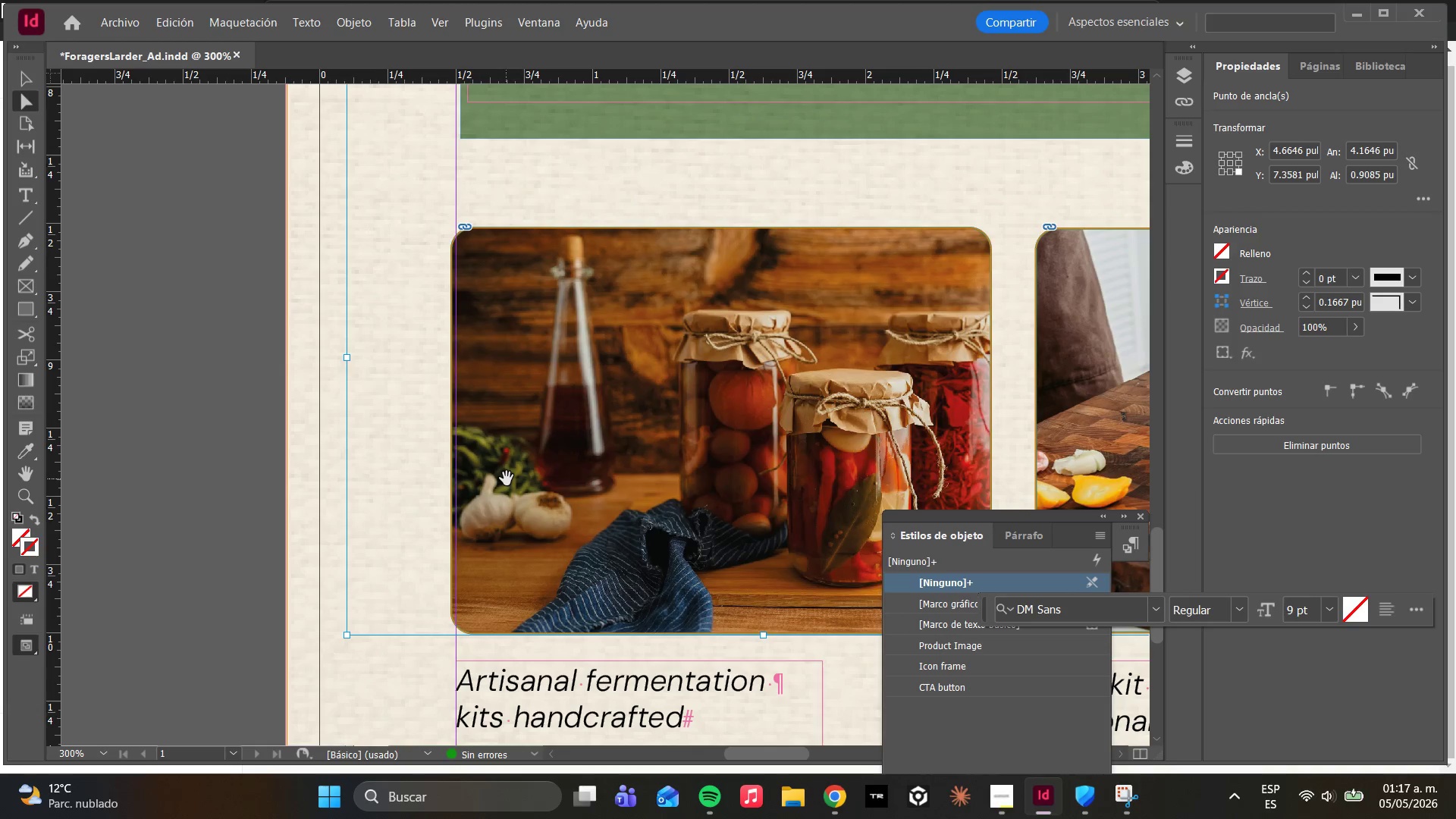 
left_click_drag(start_coordinate=[507, 478], to_coordinate=[520, 477])
 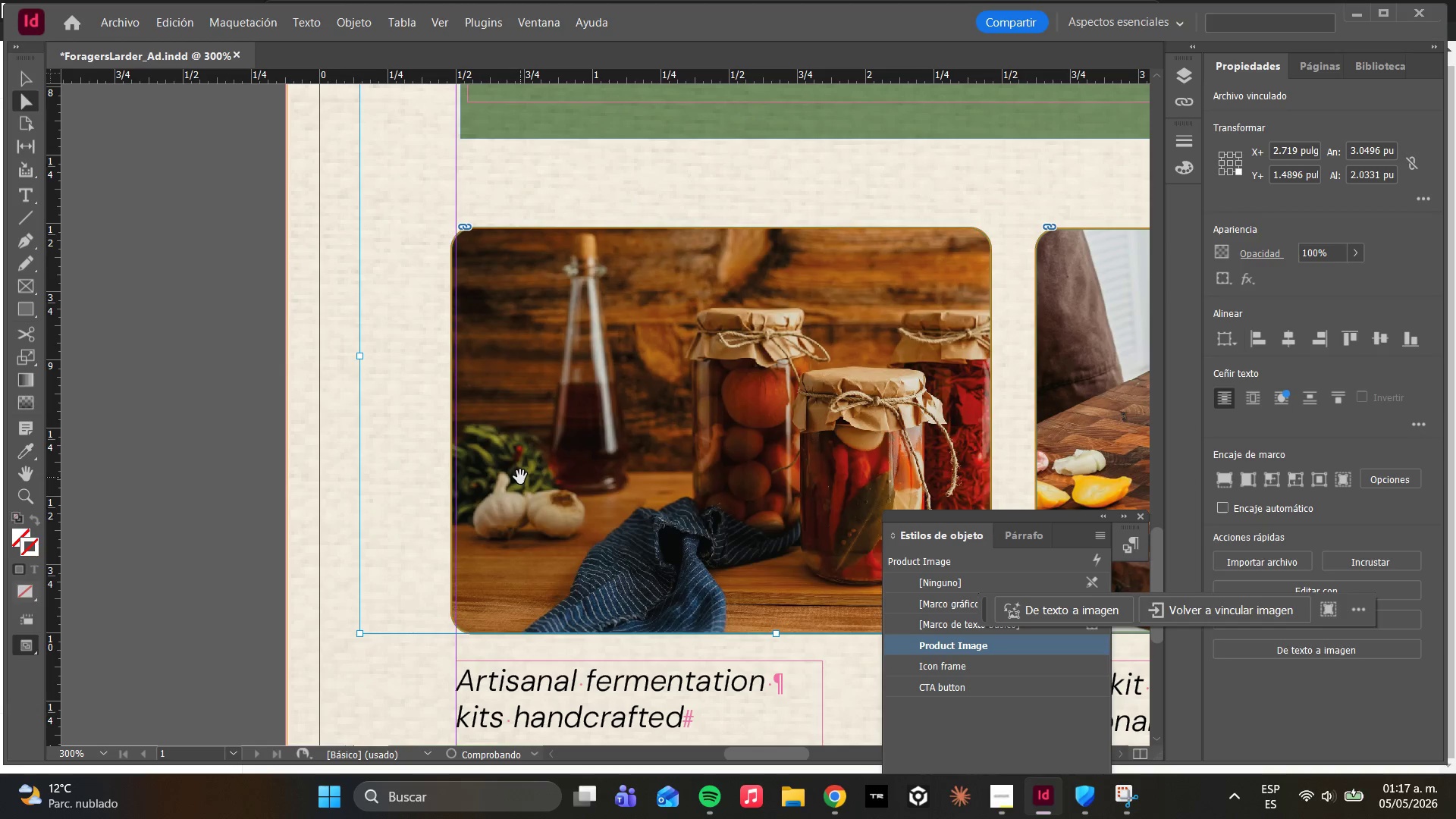 
key(Control+Z)
 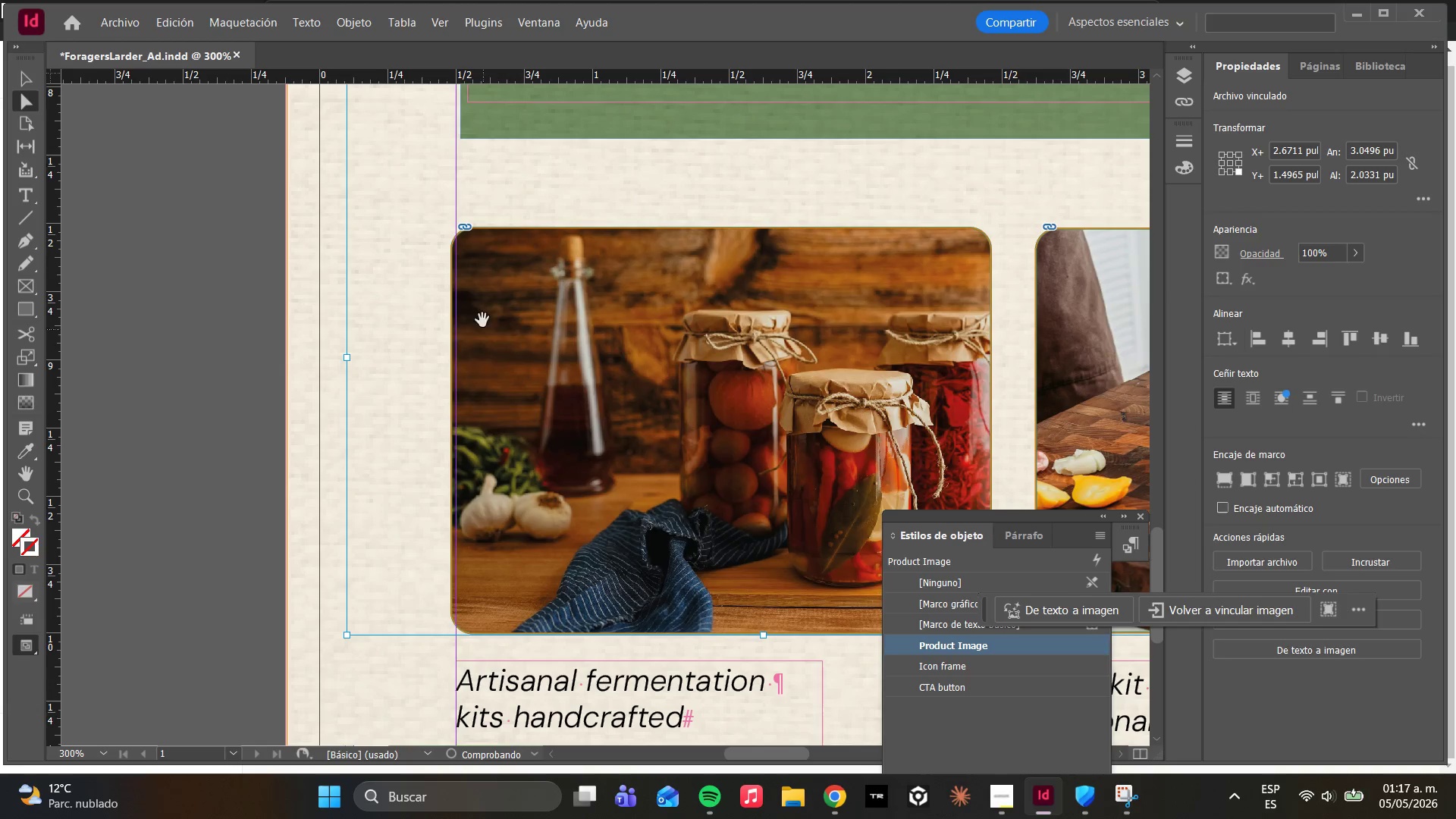 
left_click([482, 287])
 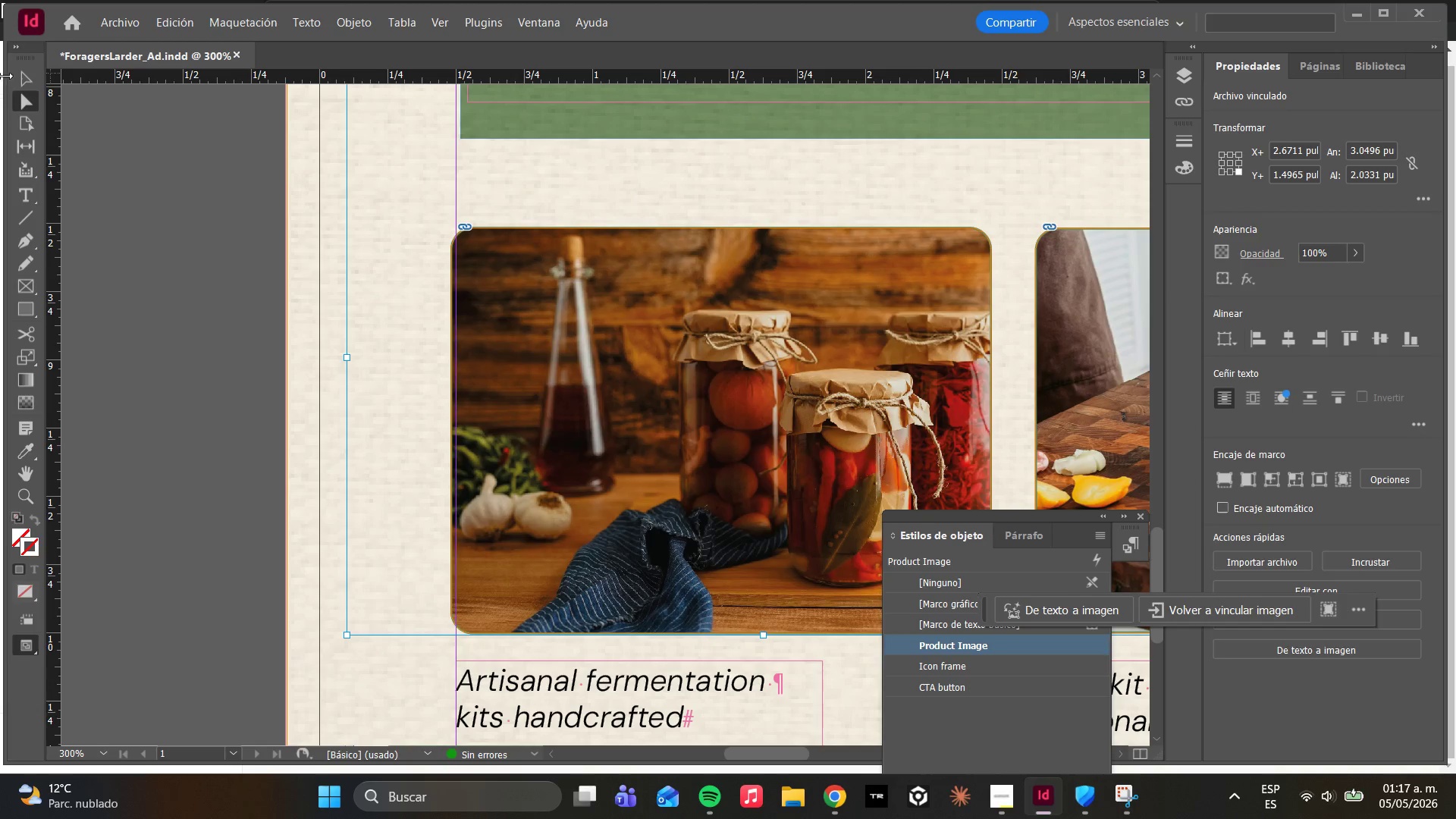 
left_click([17, 81])
 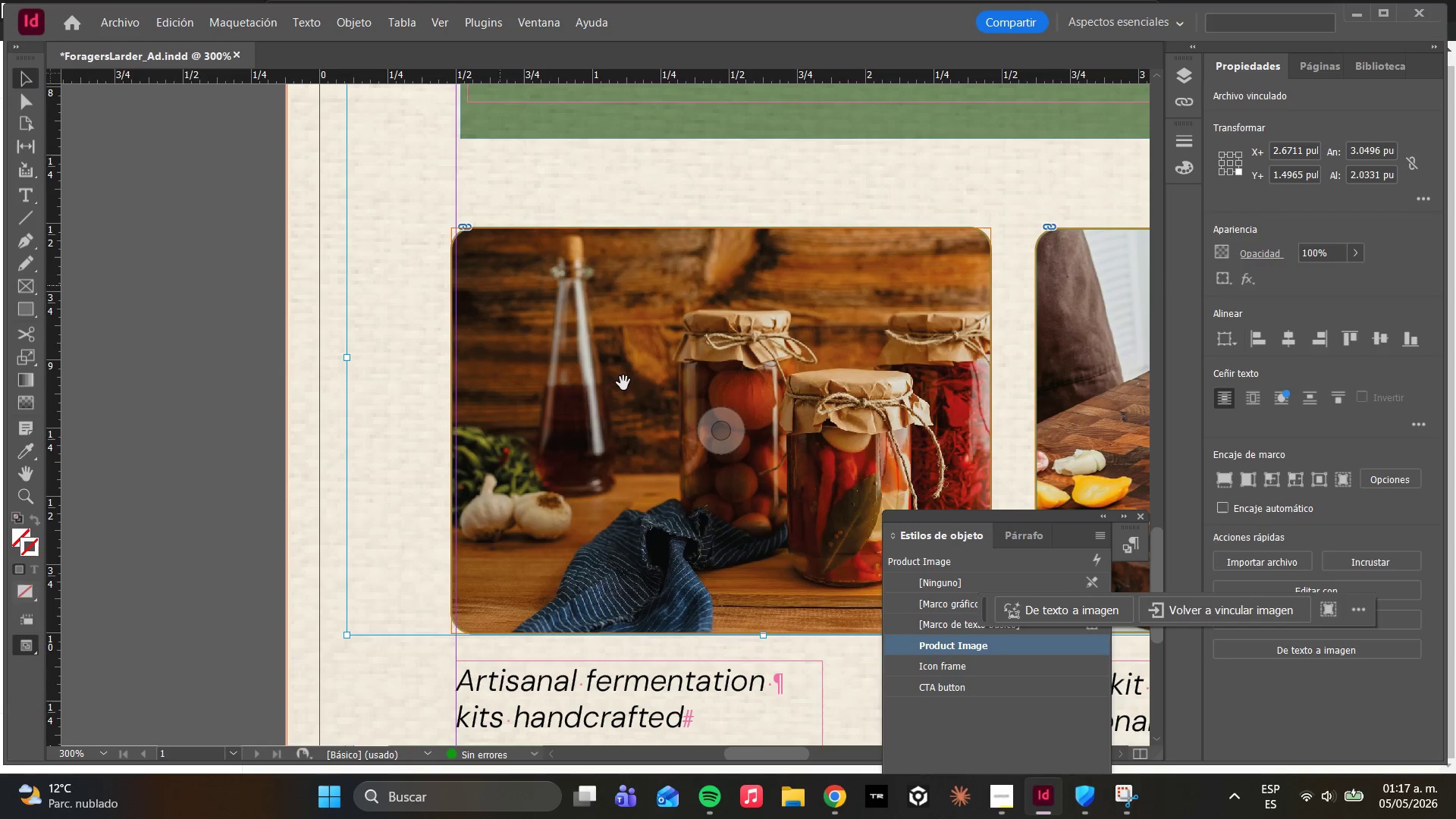 
left_click([644, 410])
 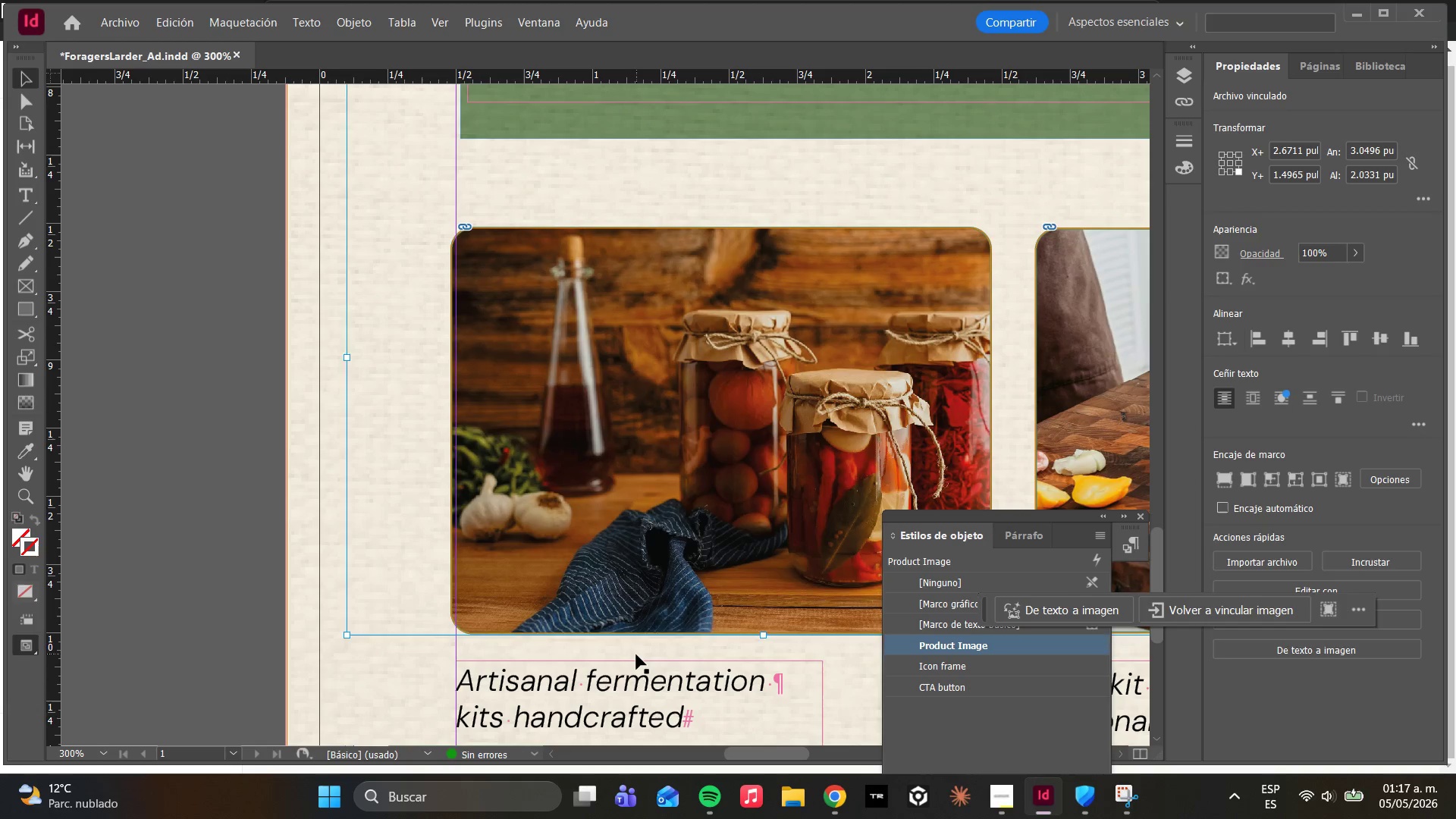 
double_click([579, 587])
 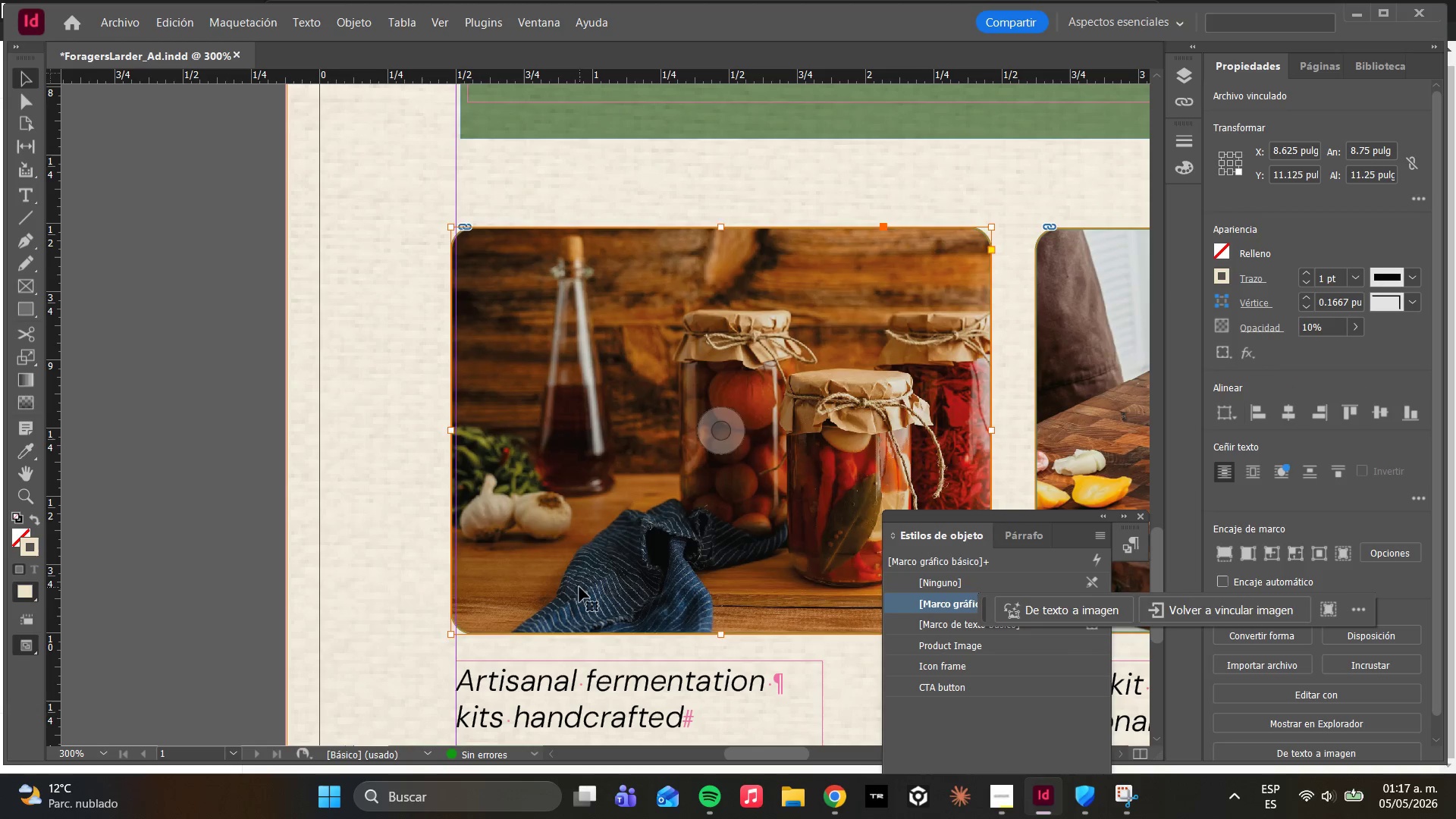 
triple_click([579, 587])
 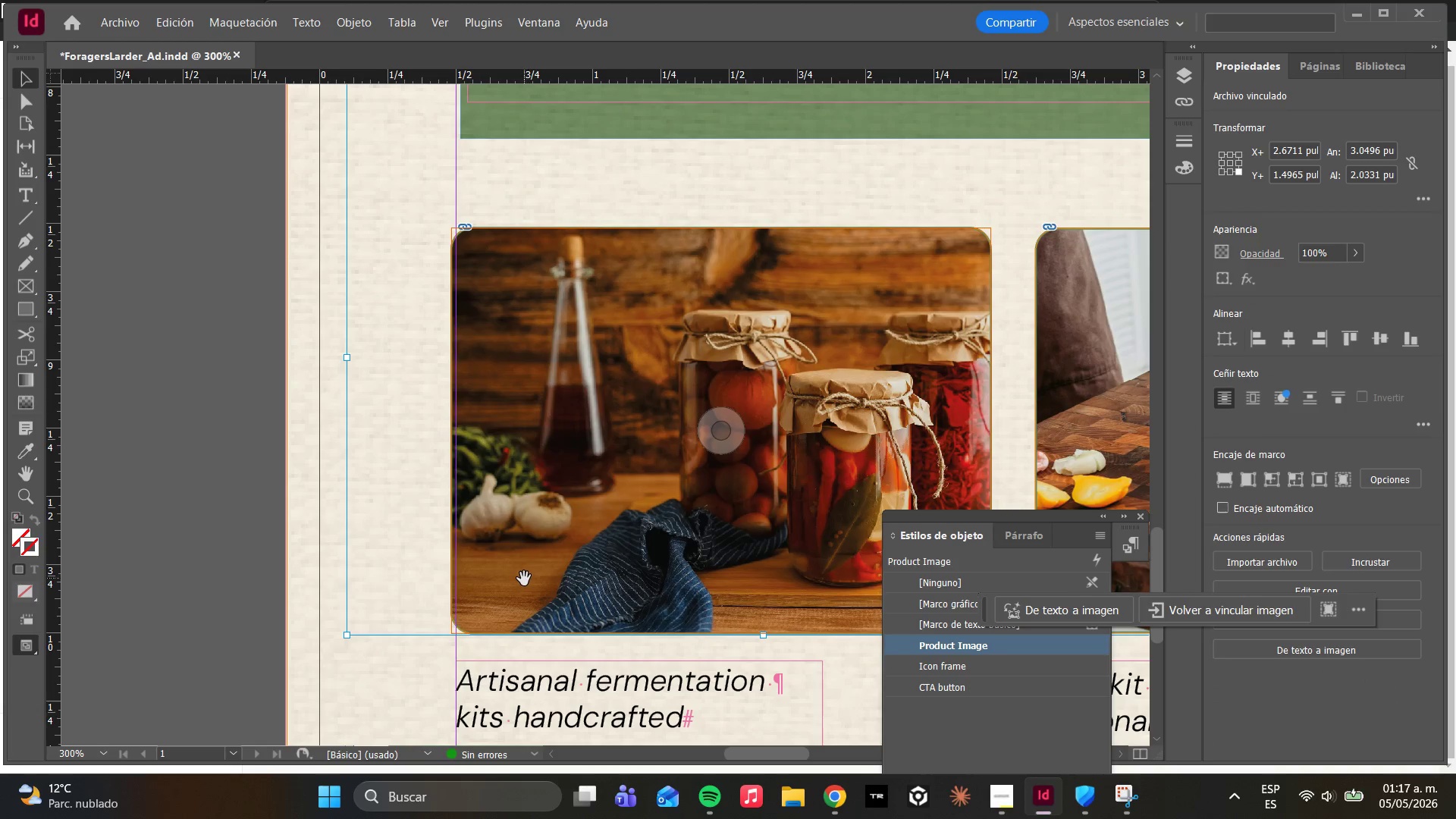 
left_click_drag(start_coordinate=[524, 579], to_coordinate=[535, 578])
 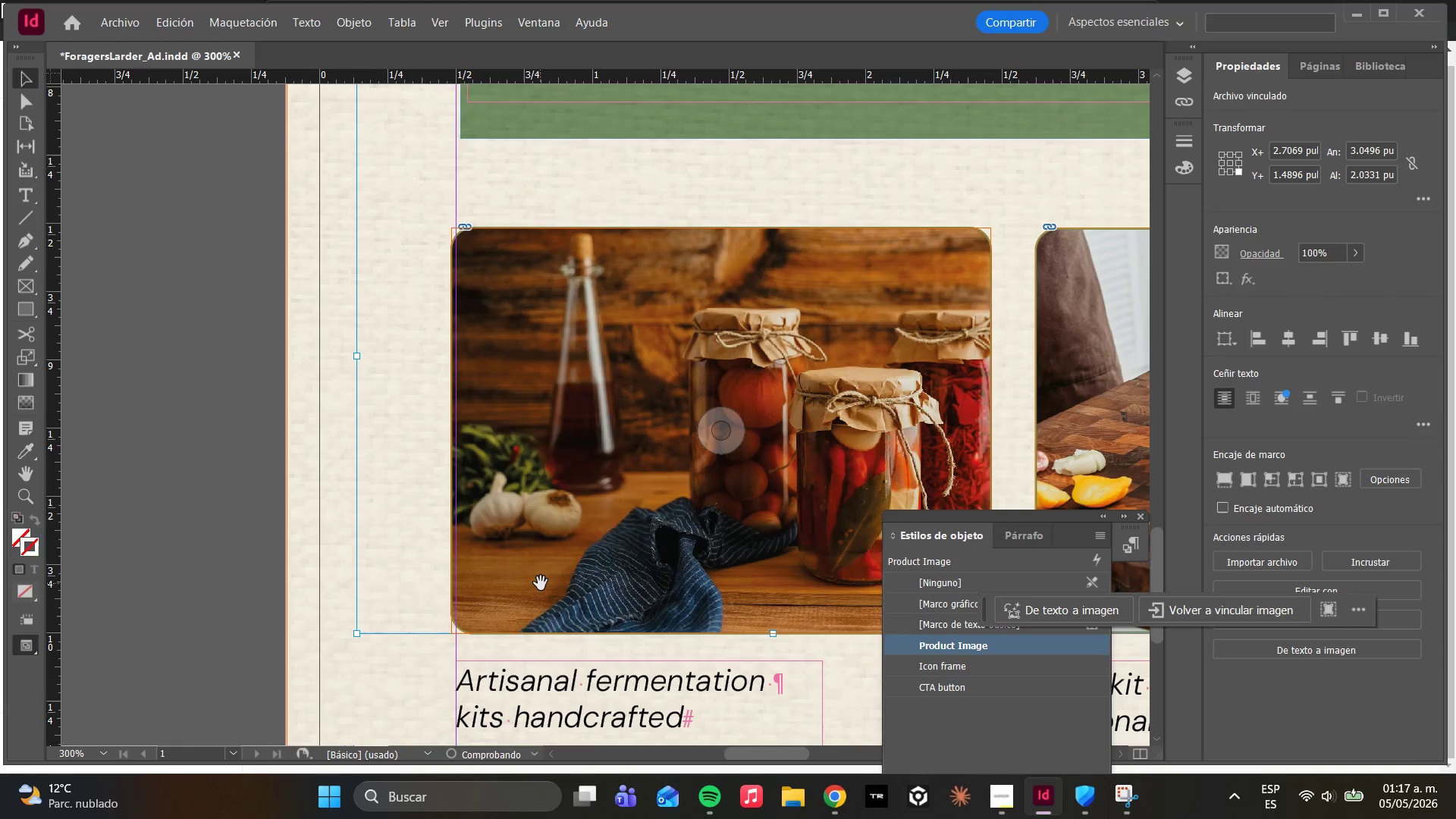 
key(Control+Z)
 